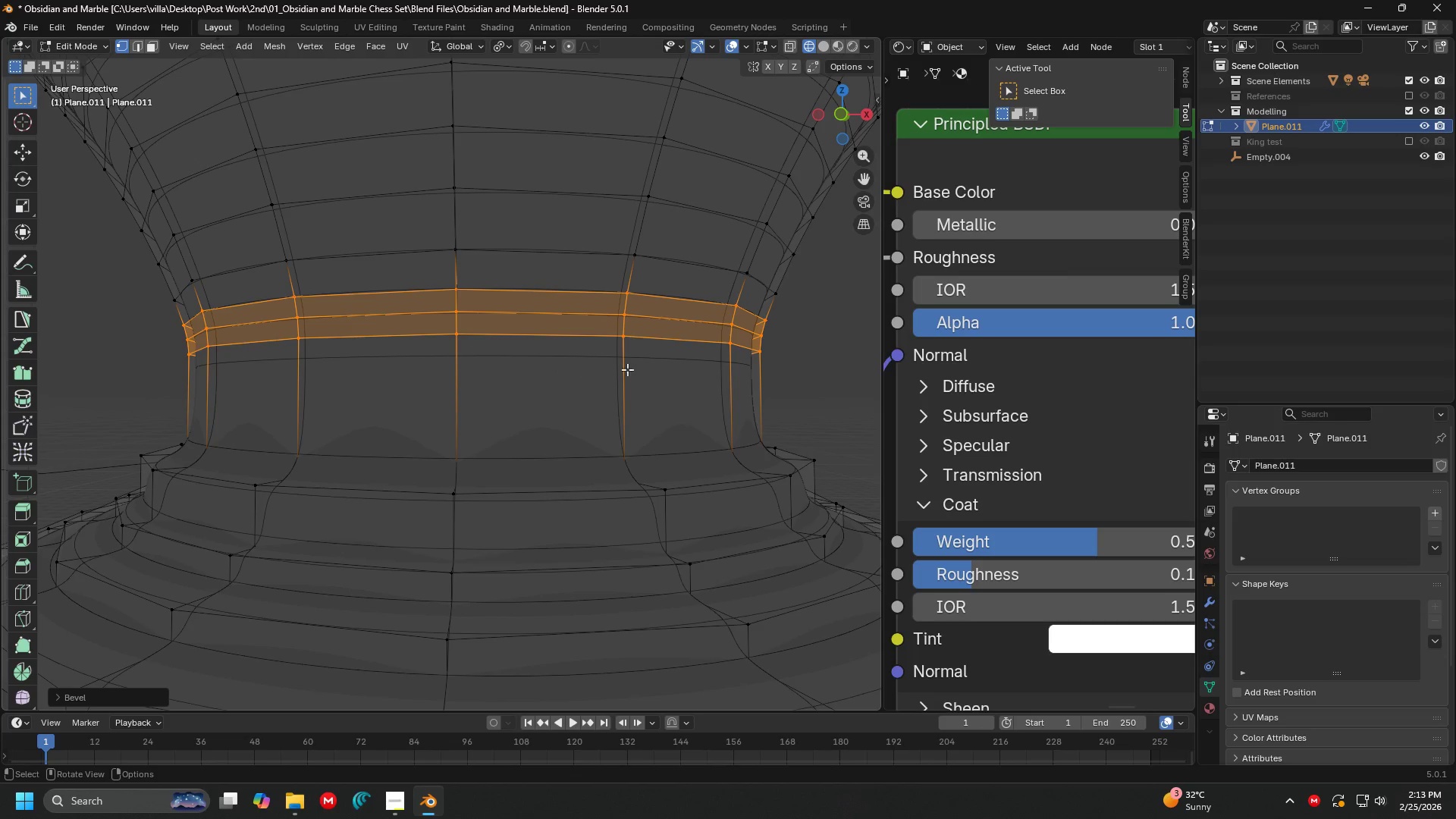 
key(Tab)
 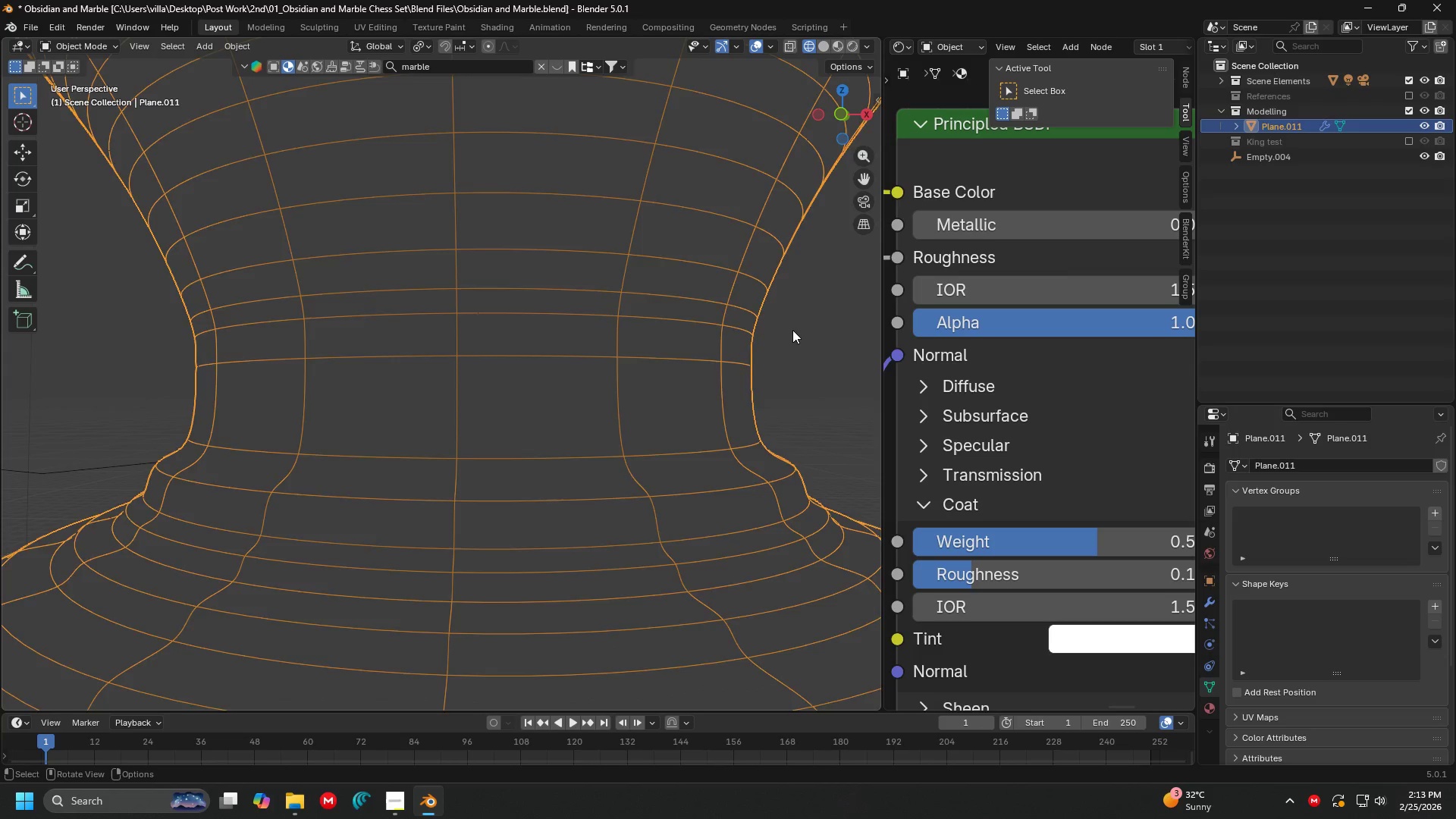 
left_click([792, 330])
 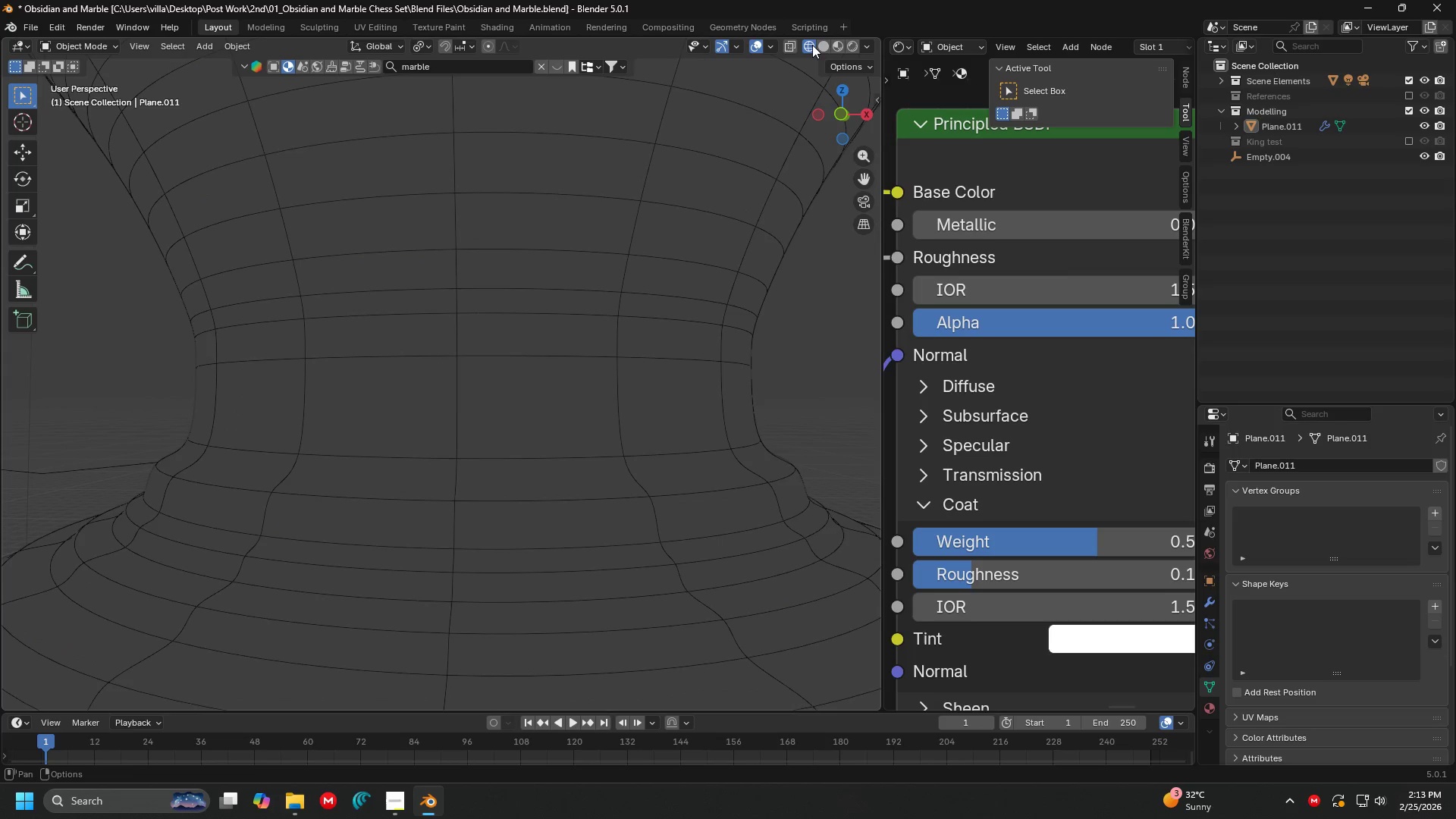 
left_click([822, 44])
 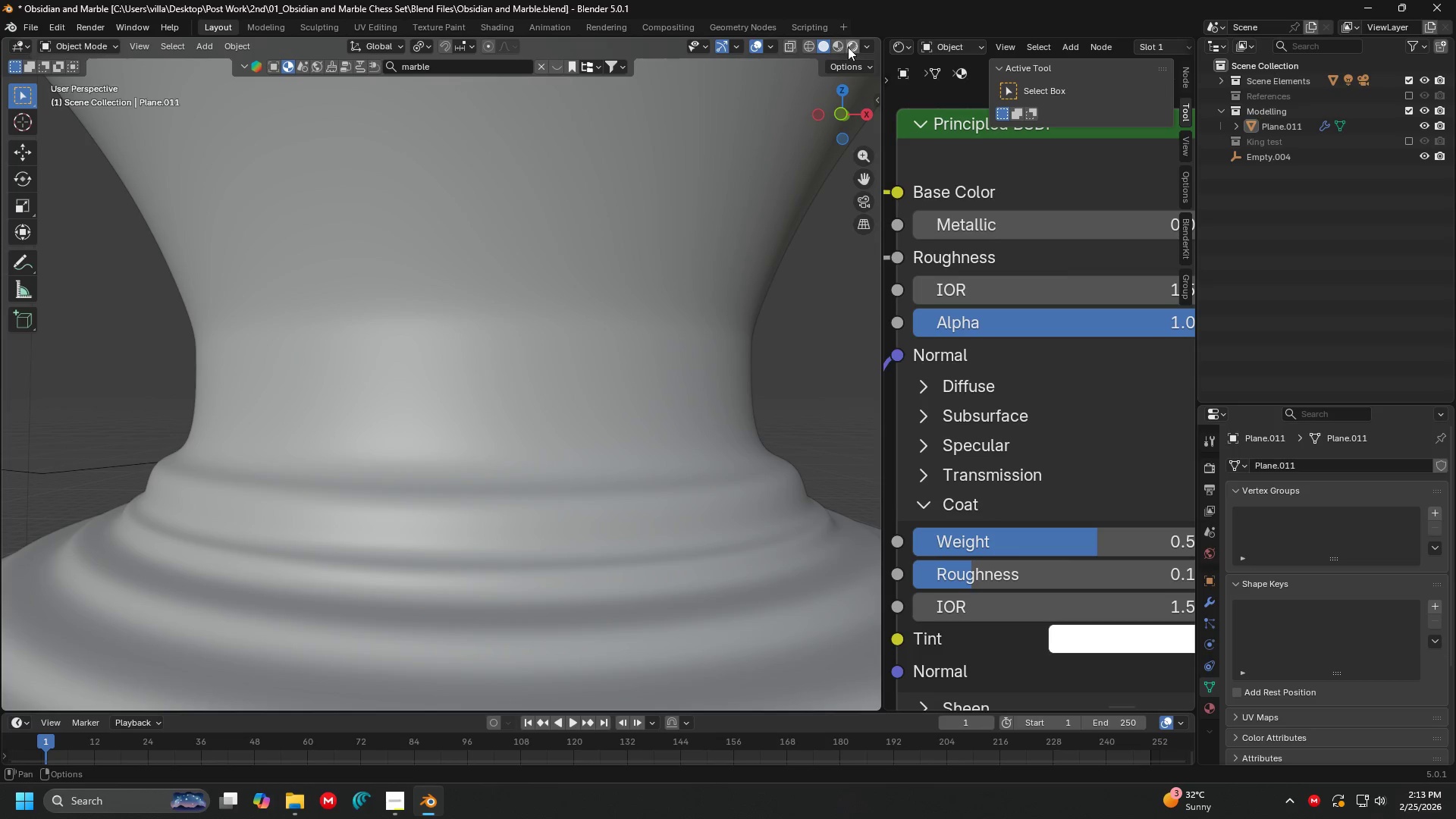 
left_click([853, 47])
 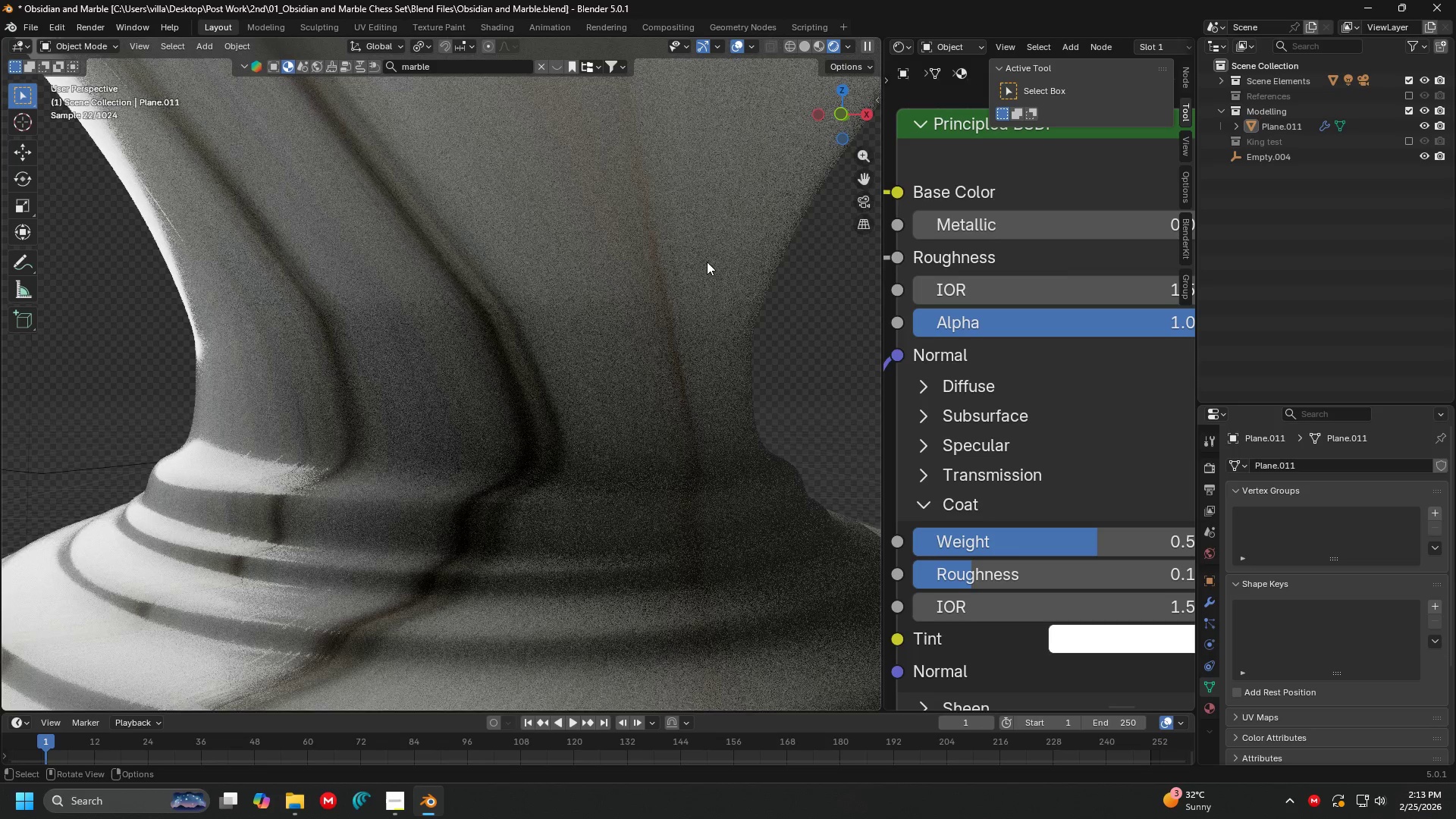 
hold_key(key=ShiftLeft, duration=0.5)
 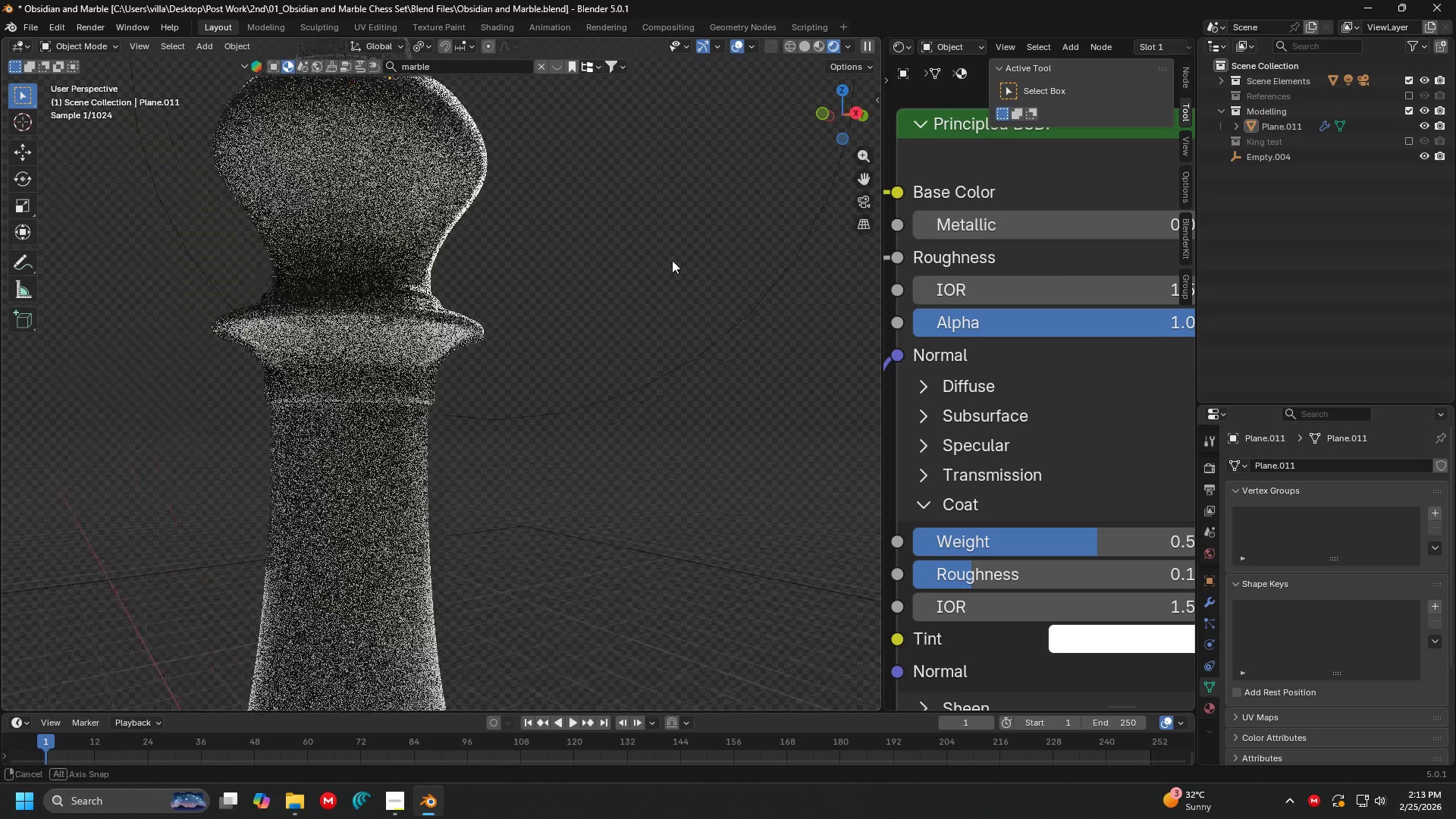 
scroll: coordinate [555, 253], scroll_direction: down, amount: 2.0
 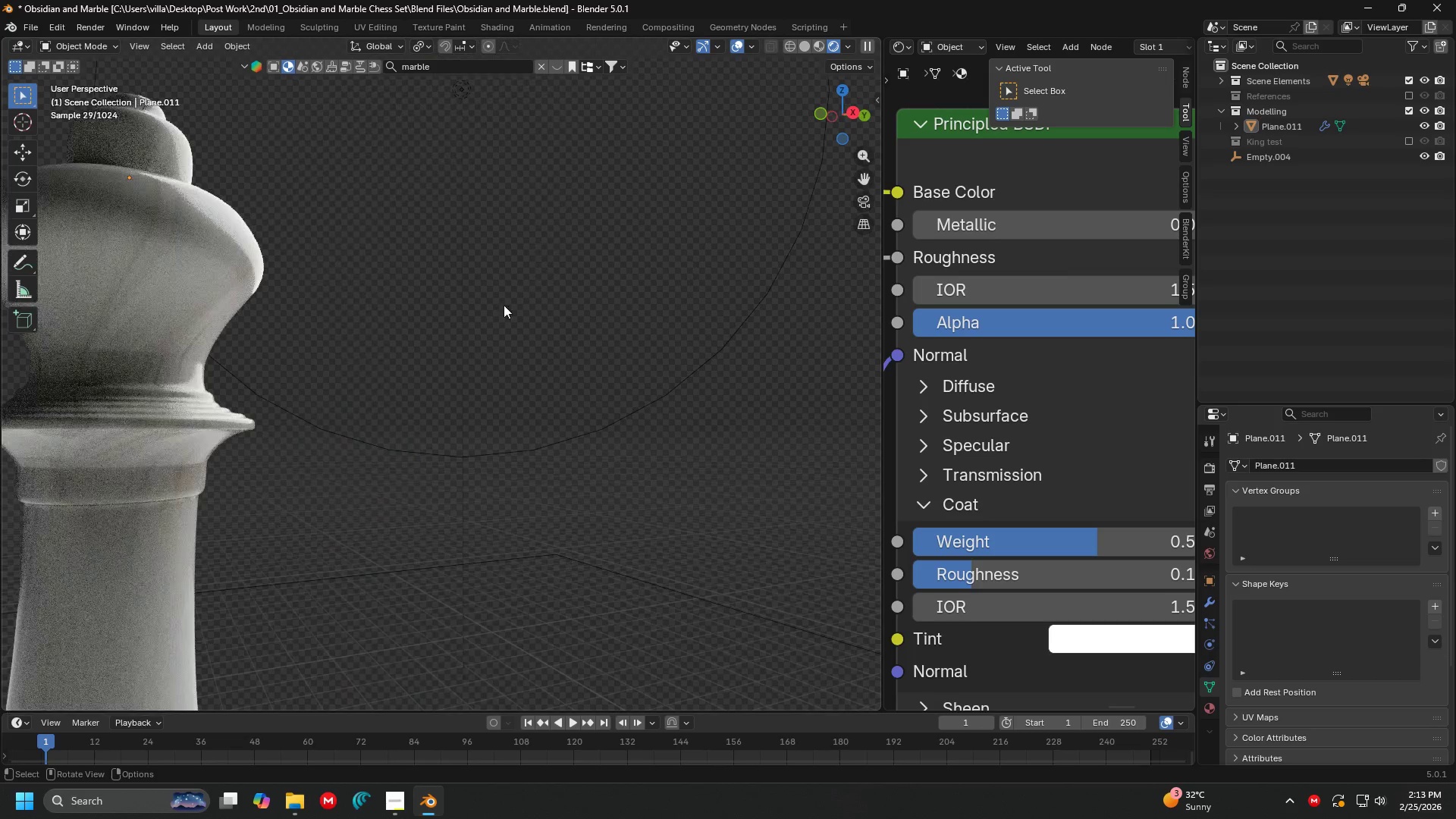 
scroll: coordinate [673, 260], scroll_direction: up, amount: 1.0
 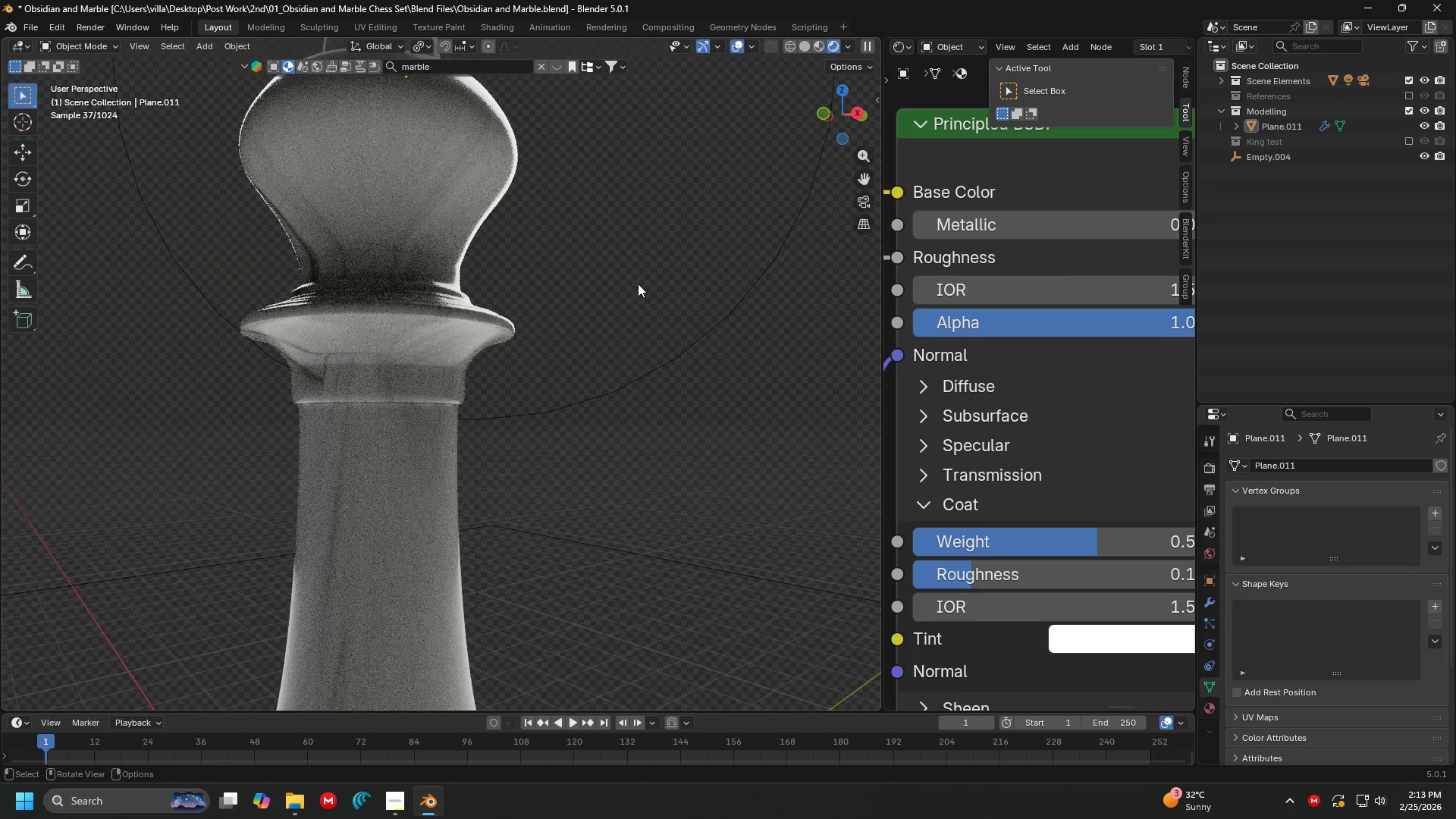 
hold_key(key=ShiftLeft, duration=0.33)
 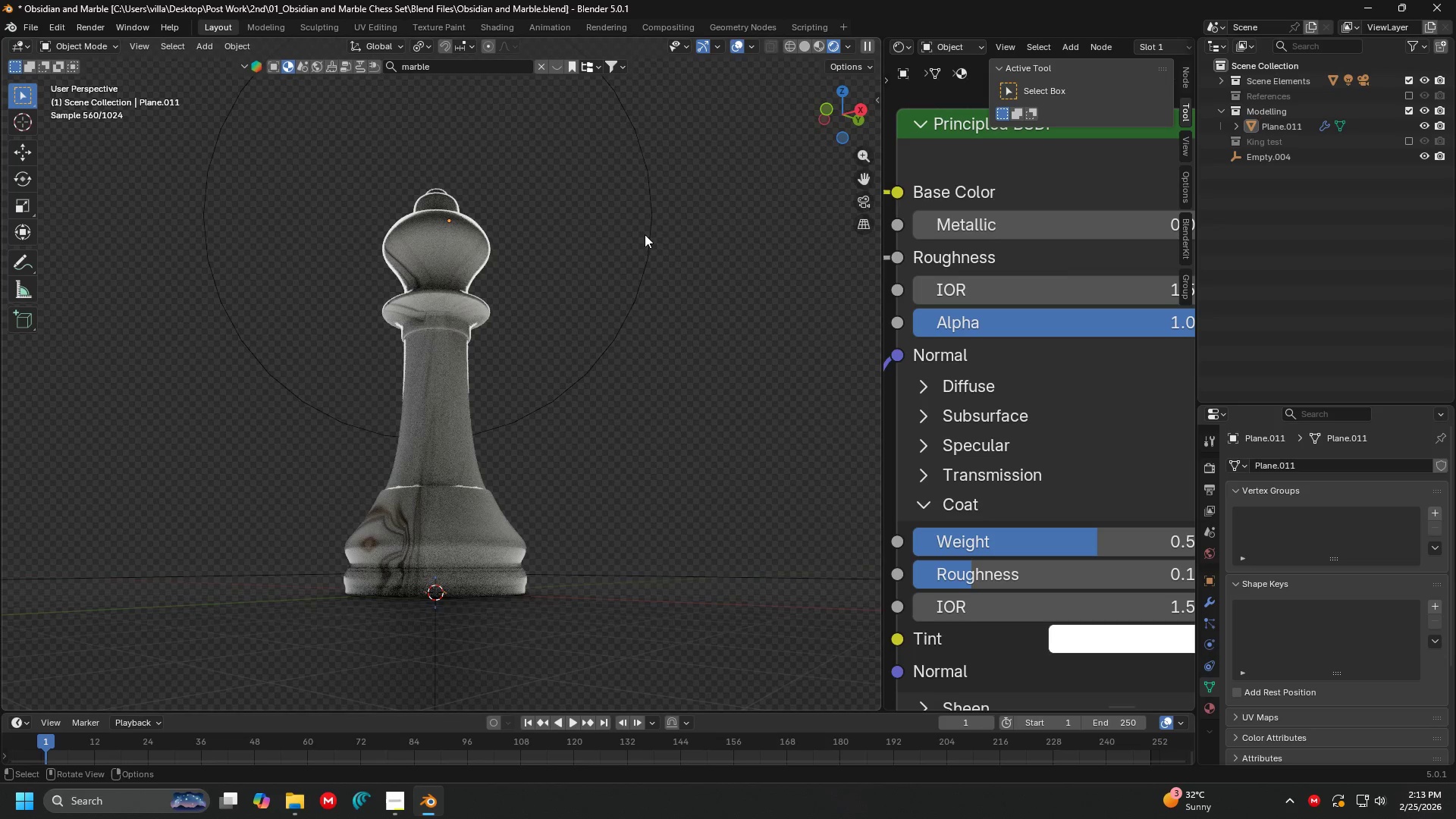 
scroll: coordinate [632, 286], scroll_direction: down, amount: 4.0
 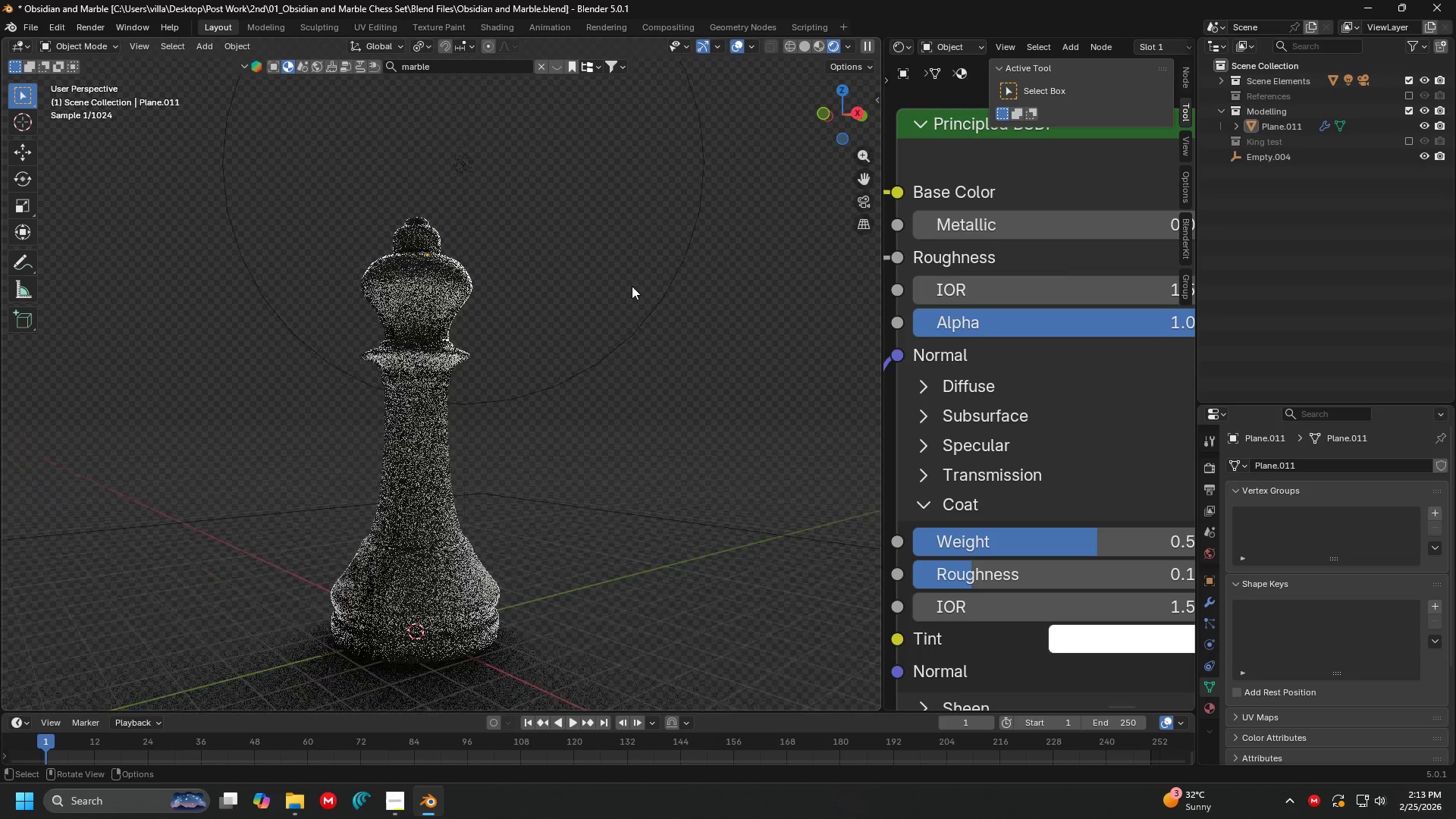 
scroll: coordinate [835, 359], scroll_direction: up, amount: 4.0
 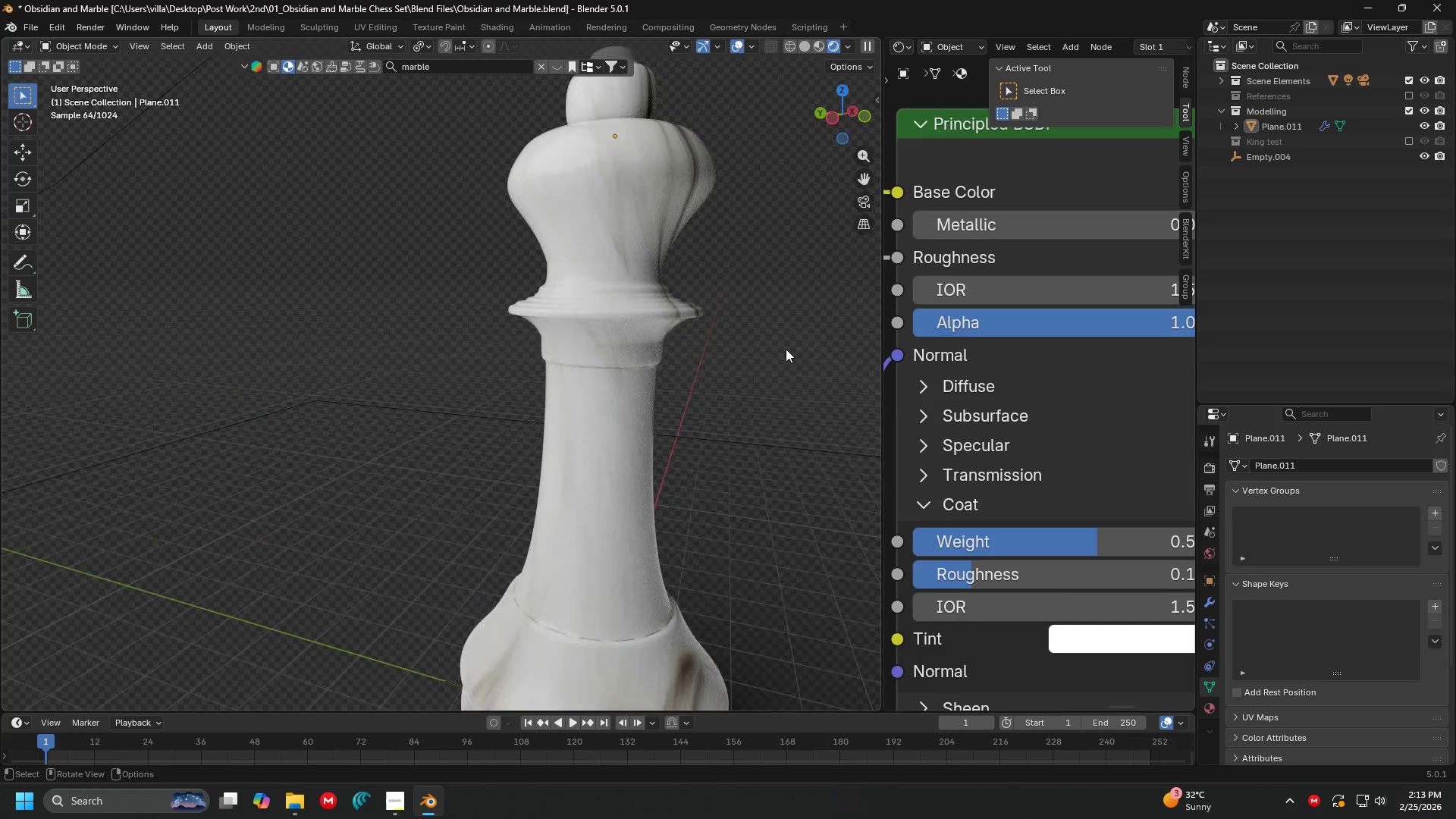 
key(Shift+ShiftLeft)
 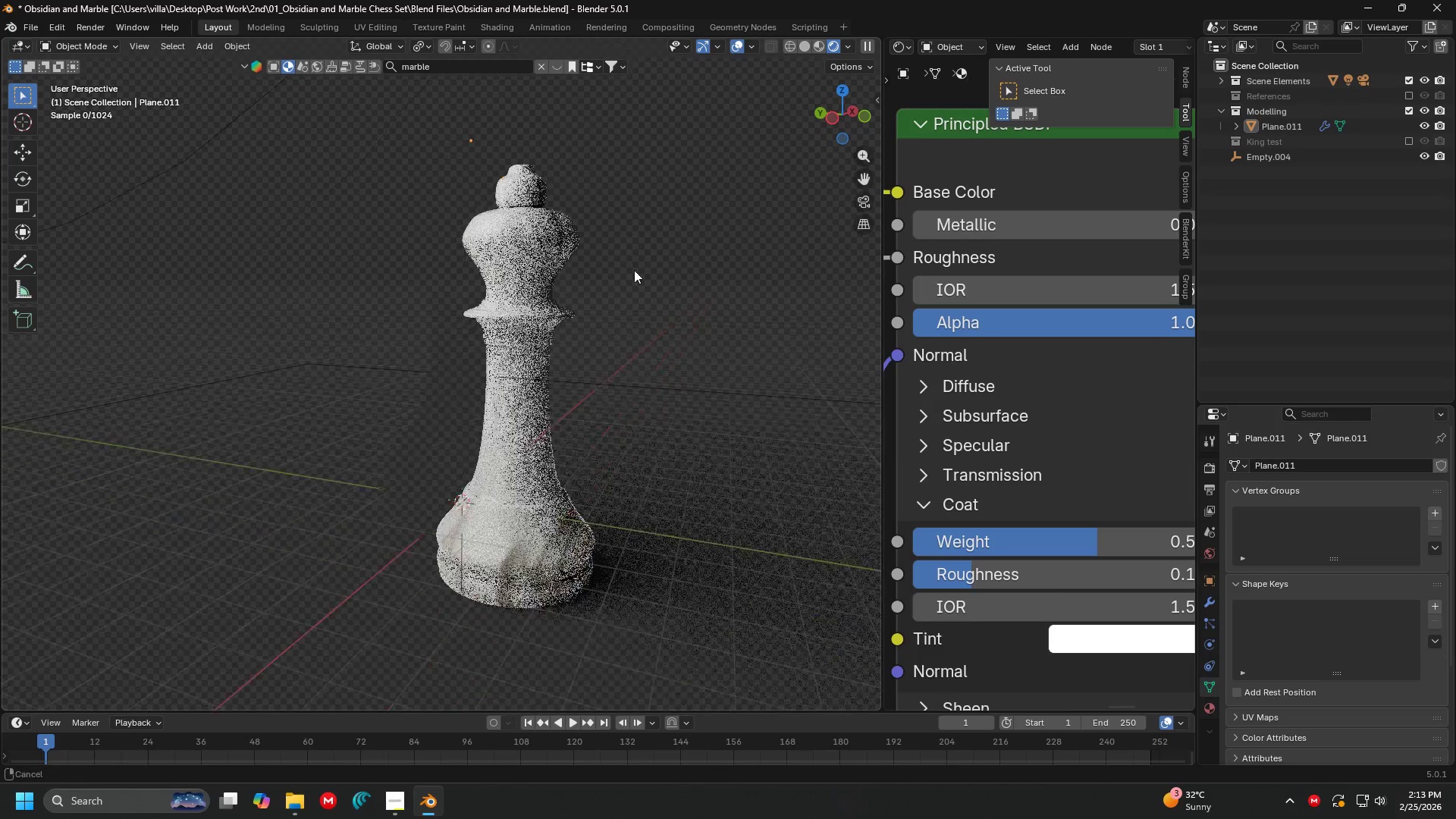 
scroll: coordinate [784, 349], scroll_direction: down, amount: 3.0
 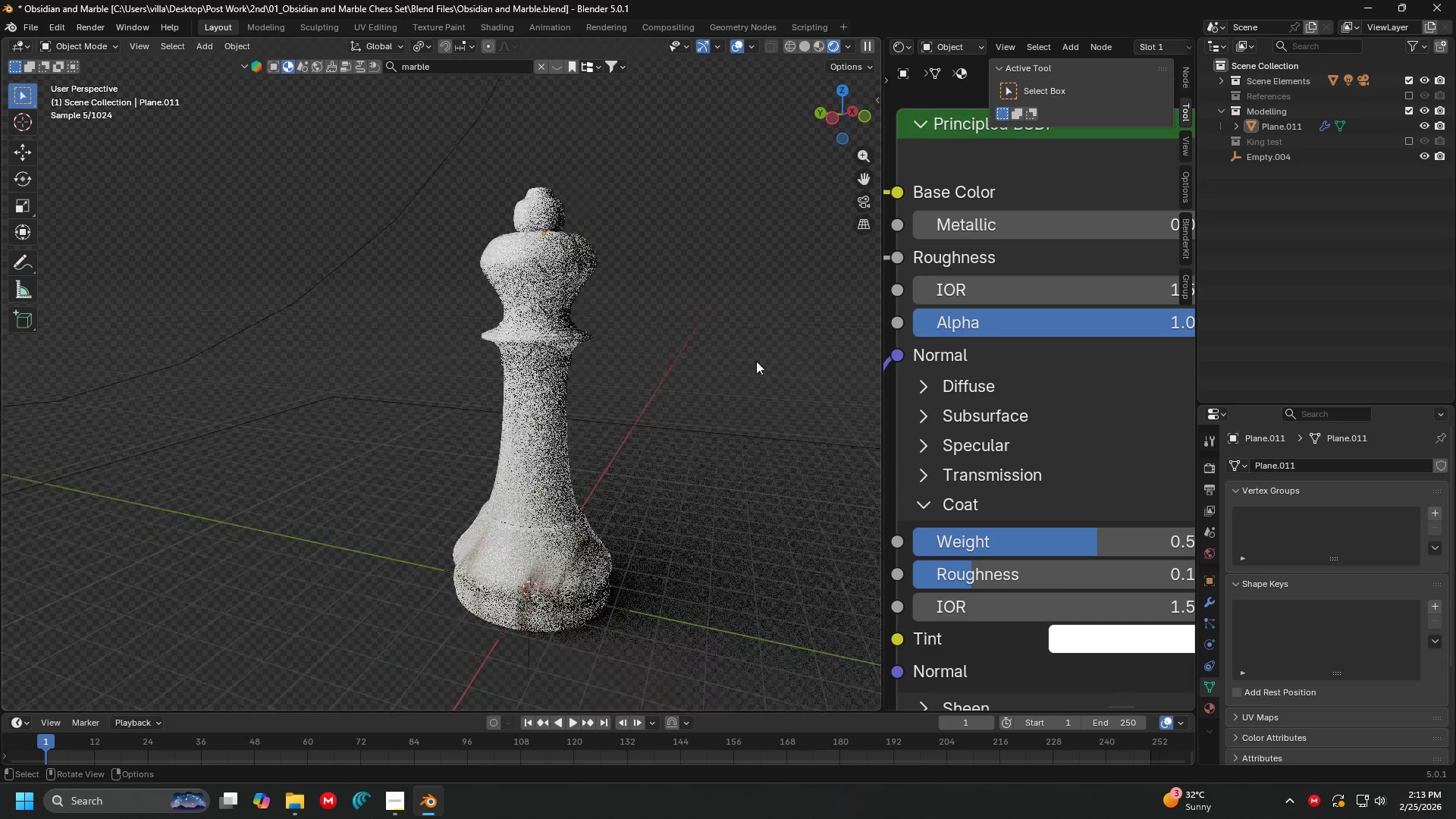 
hold_key(key=ShiftLeft, duration=0.31)
 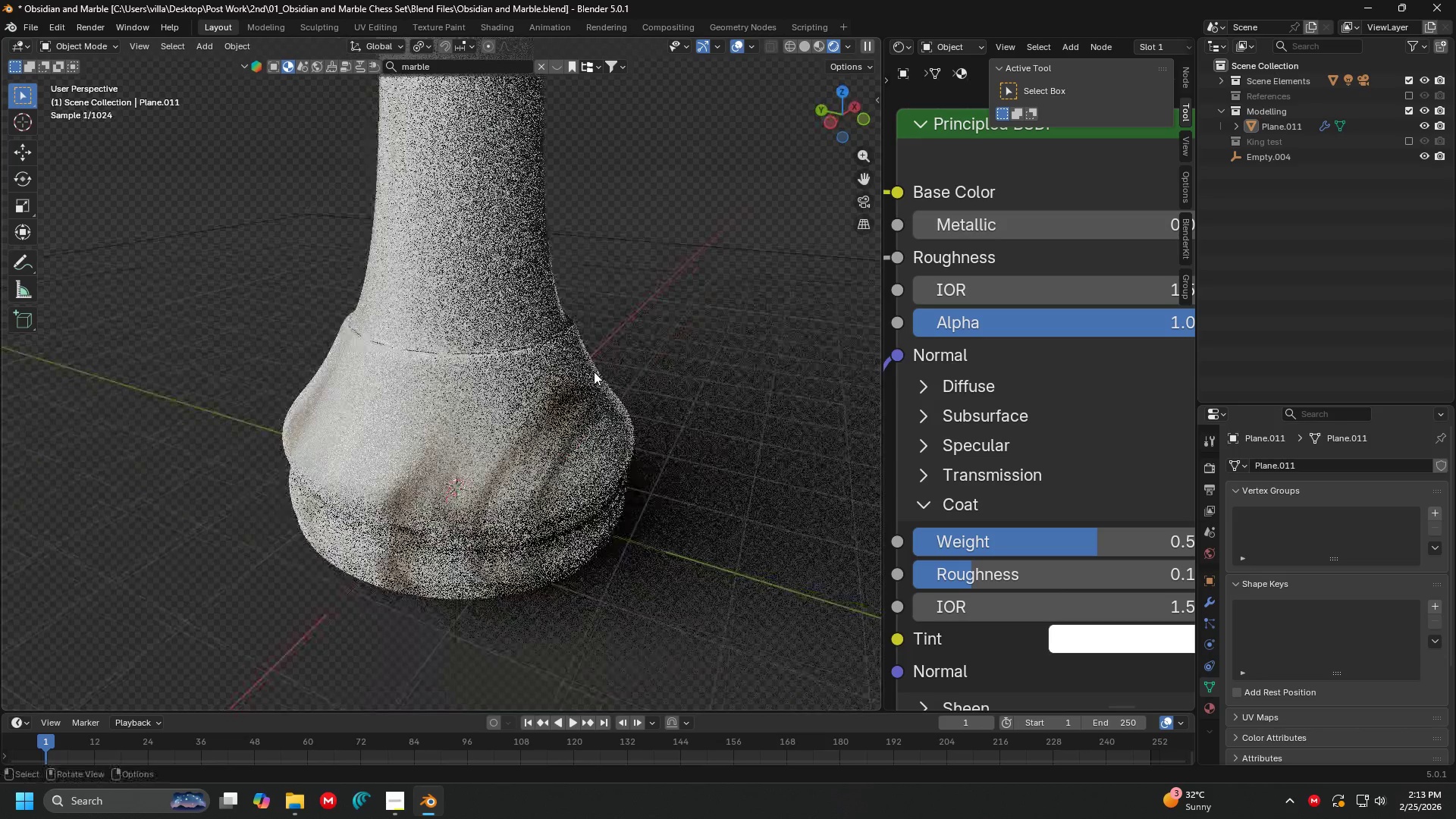 
scroll: coordinate [610, 343], scroll_direction: up, amount: 5.0
 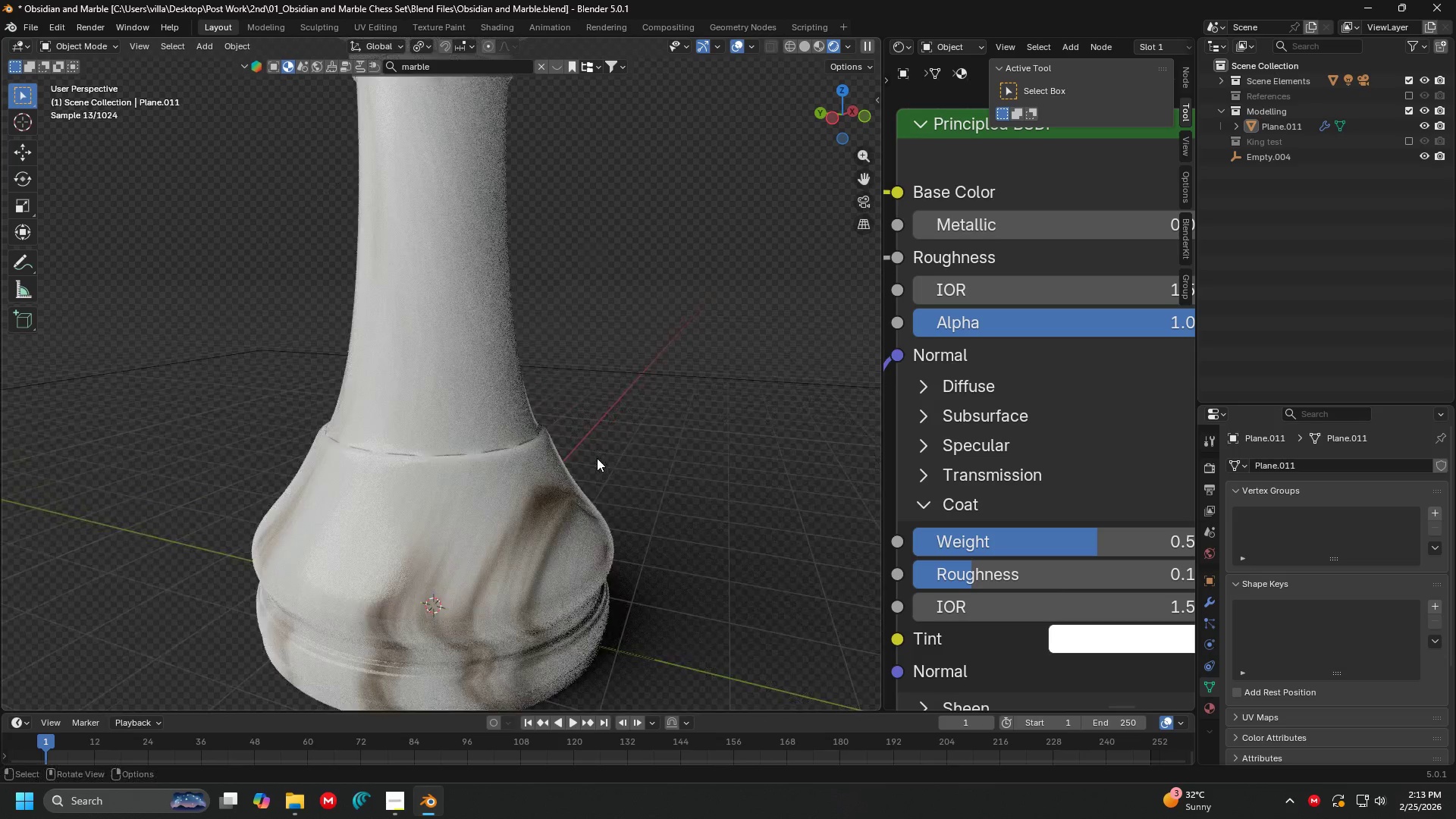 
left_click([545, 374])
 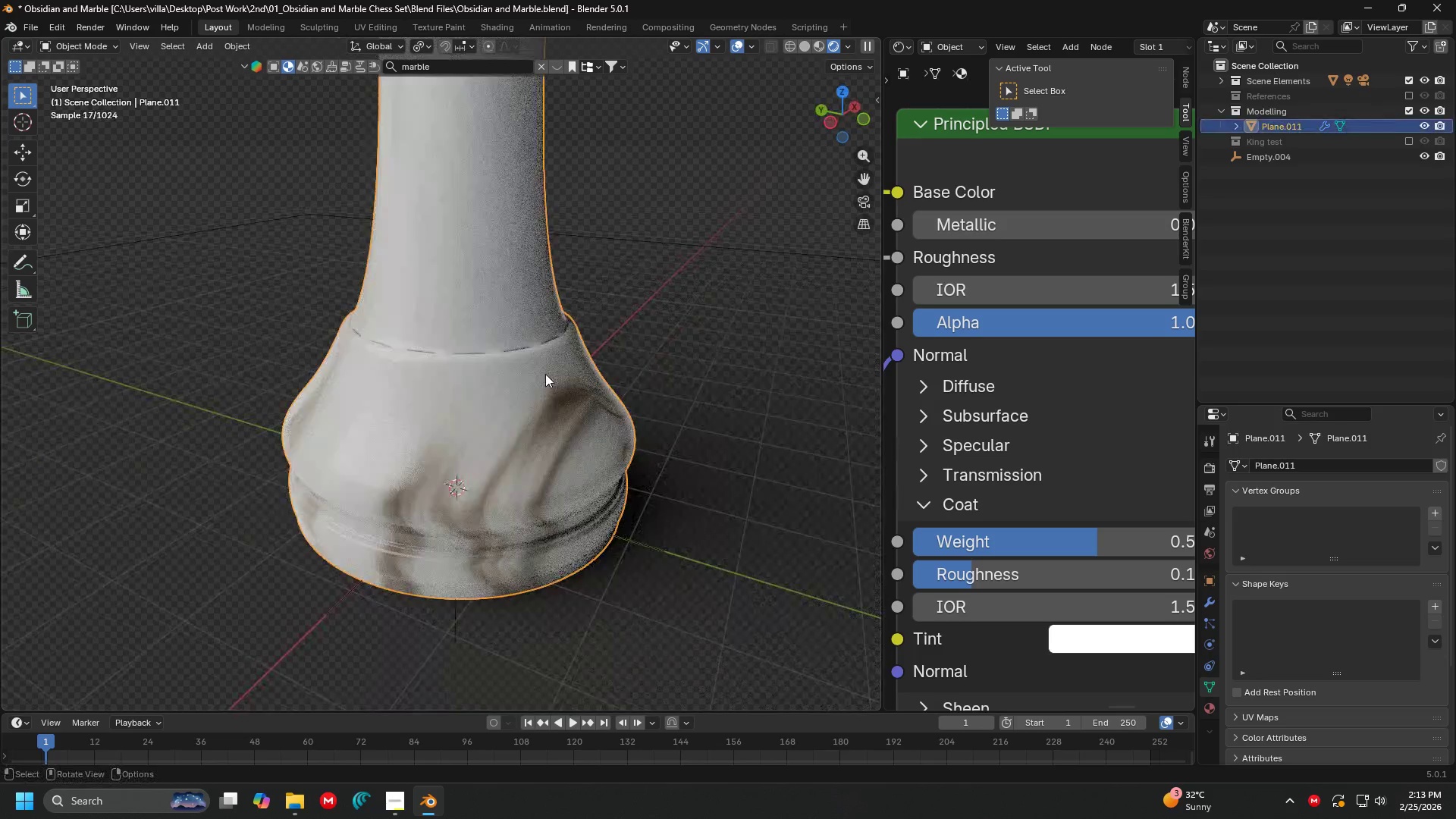 
key(Tab)
 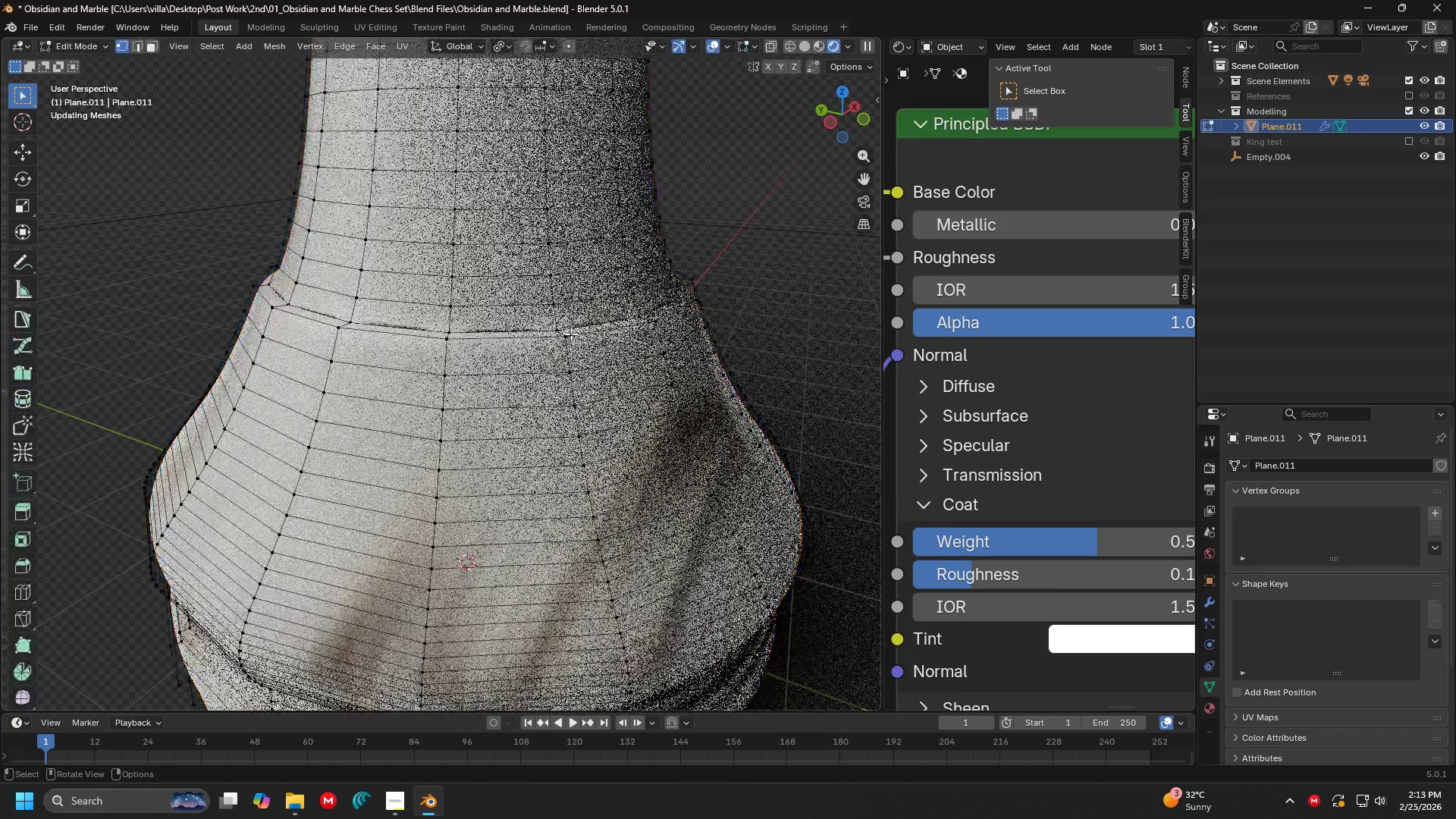 
scroll: coordinate [545, 374], scroll_direction: up, amount: 4.0
 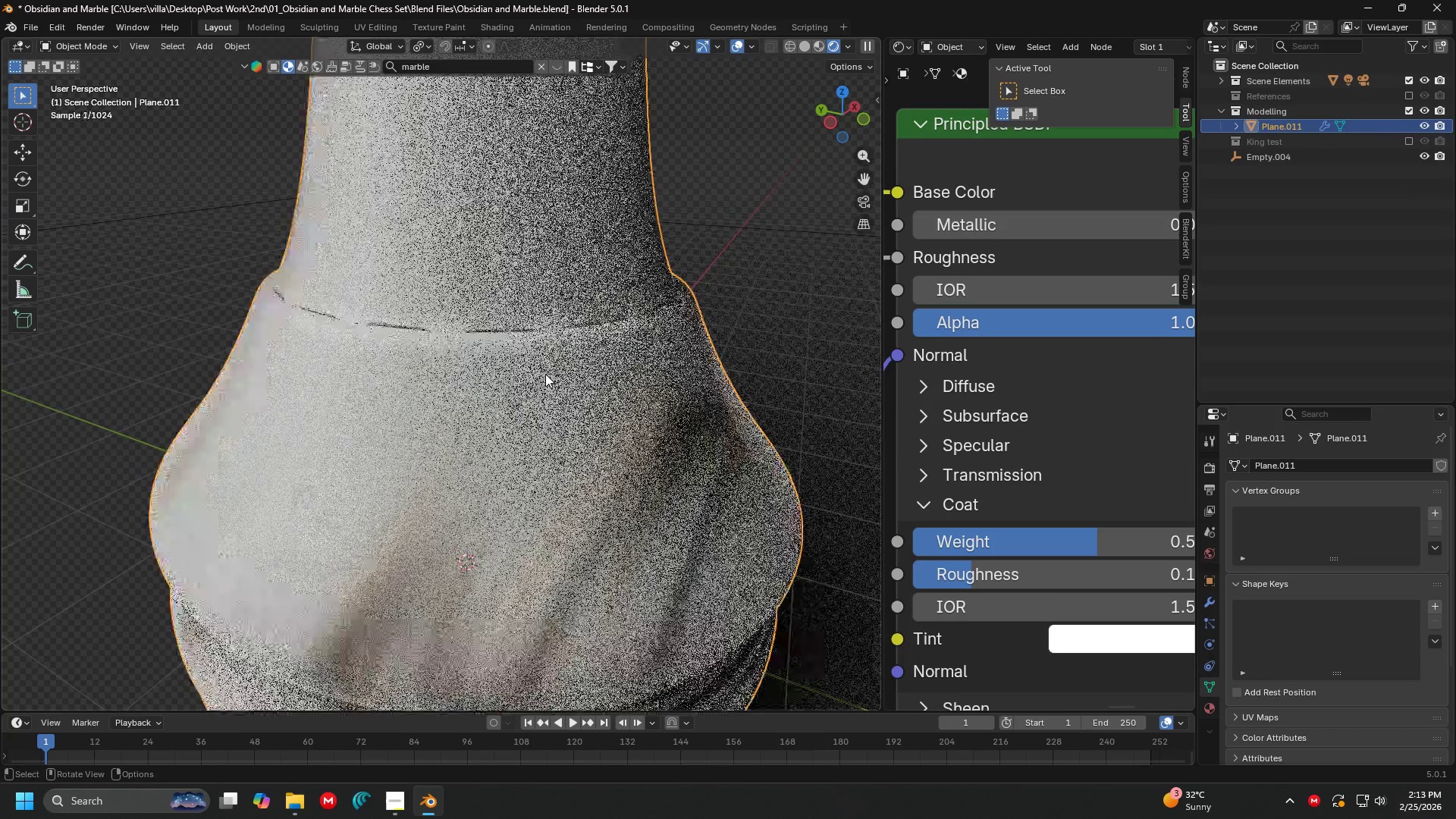 
key(Shift+ShiftLeft)
 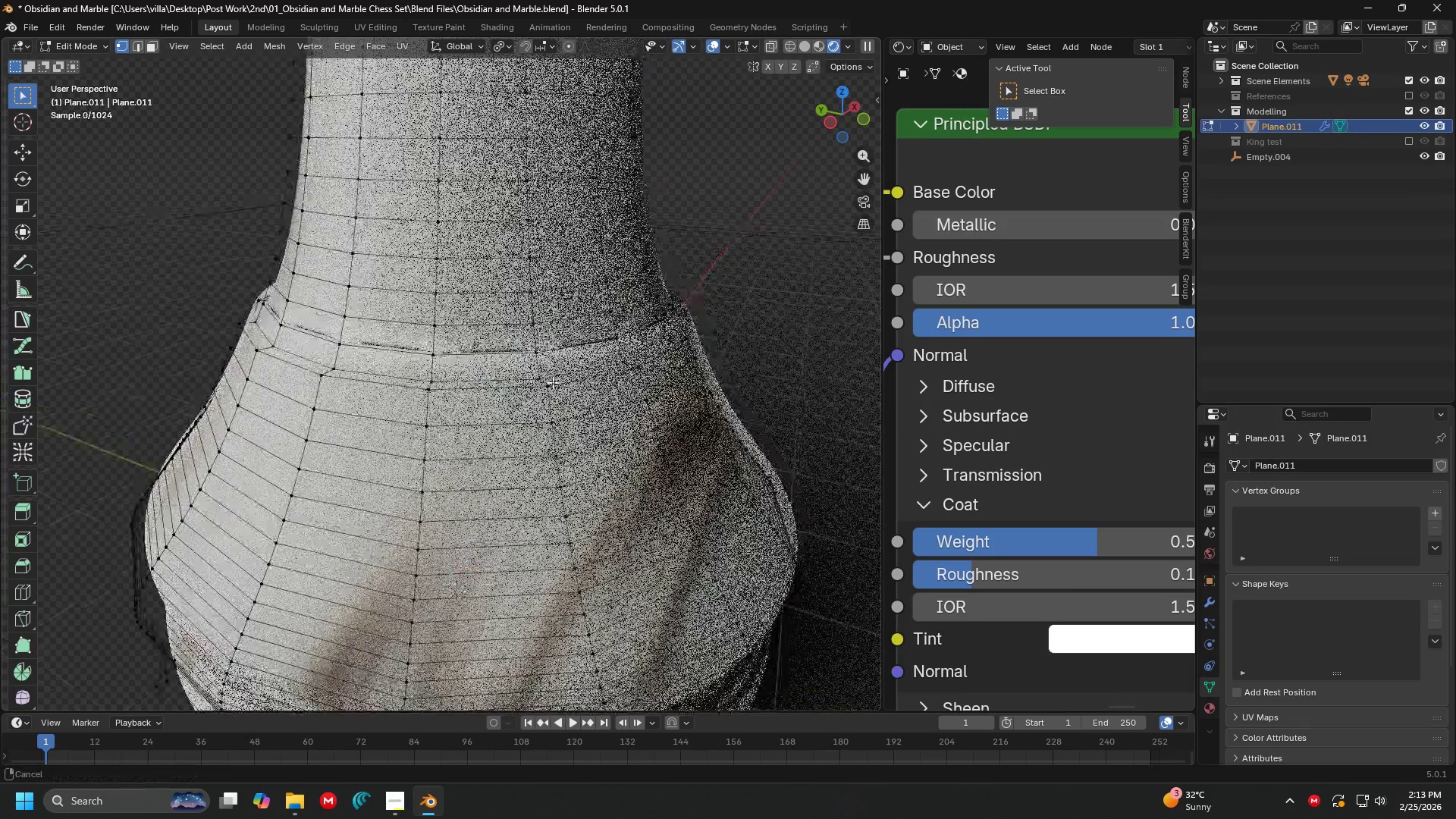 
scroll: coordinate [550, 389], scroll_direction: up, amount: 2.0
 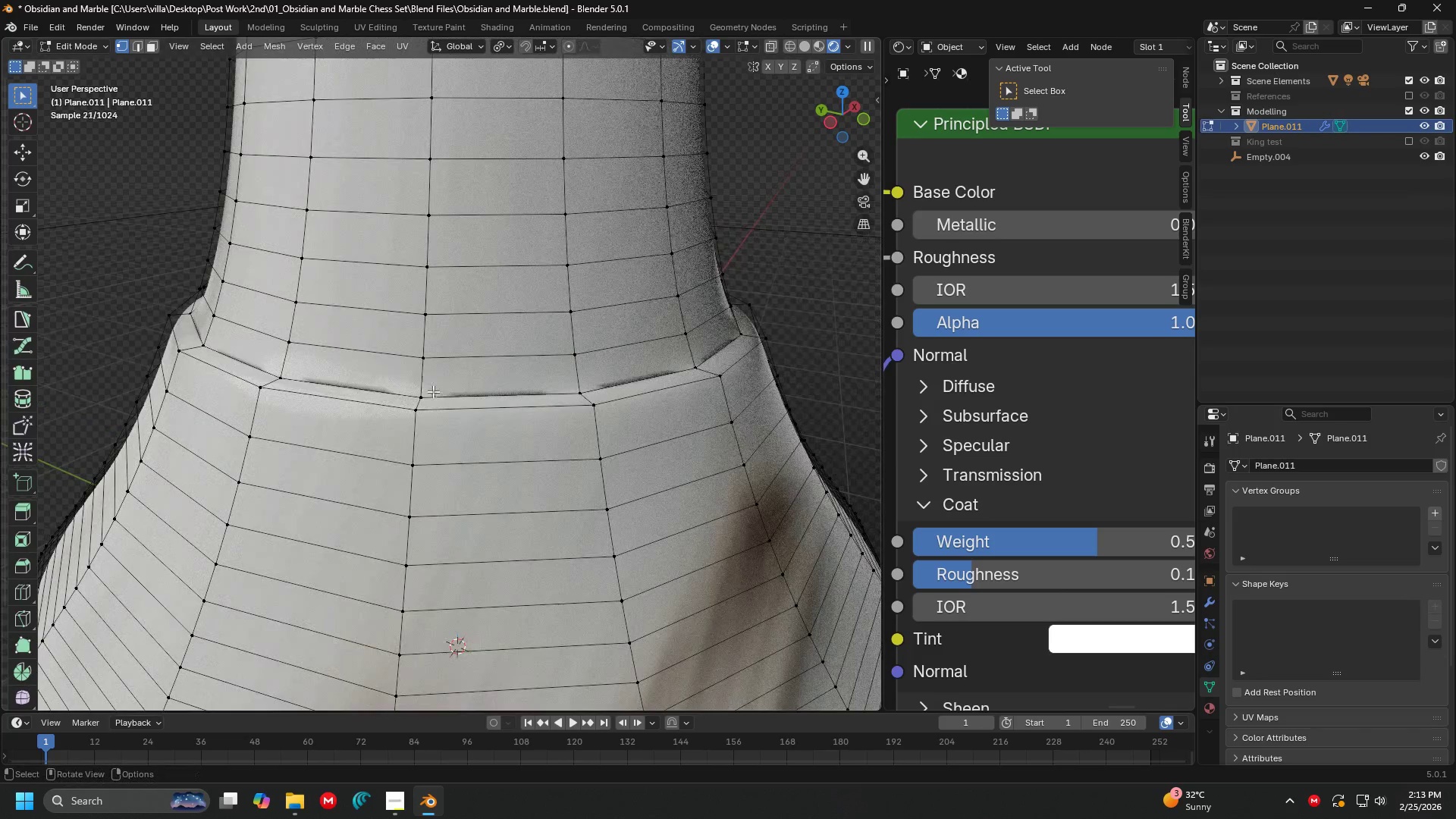 
hold_key(key=AltLeft, duration=0.78)
left_click([426, 394])
 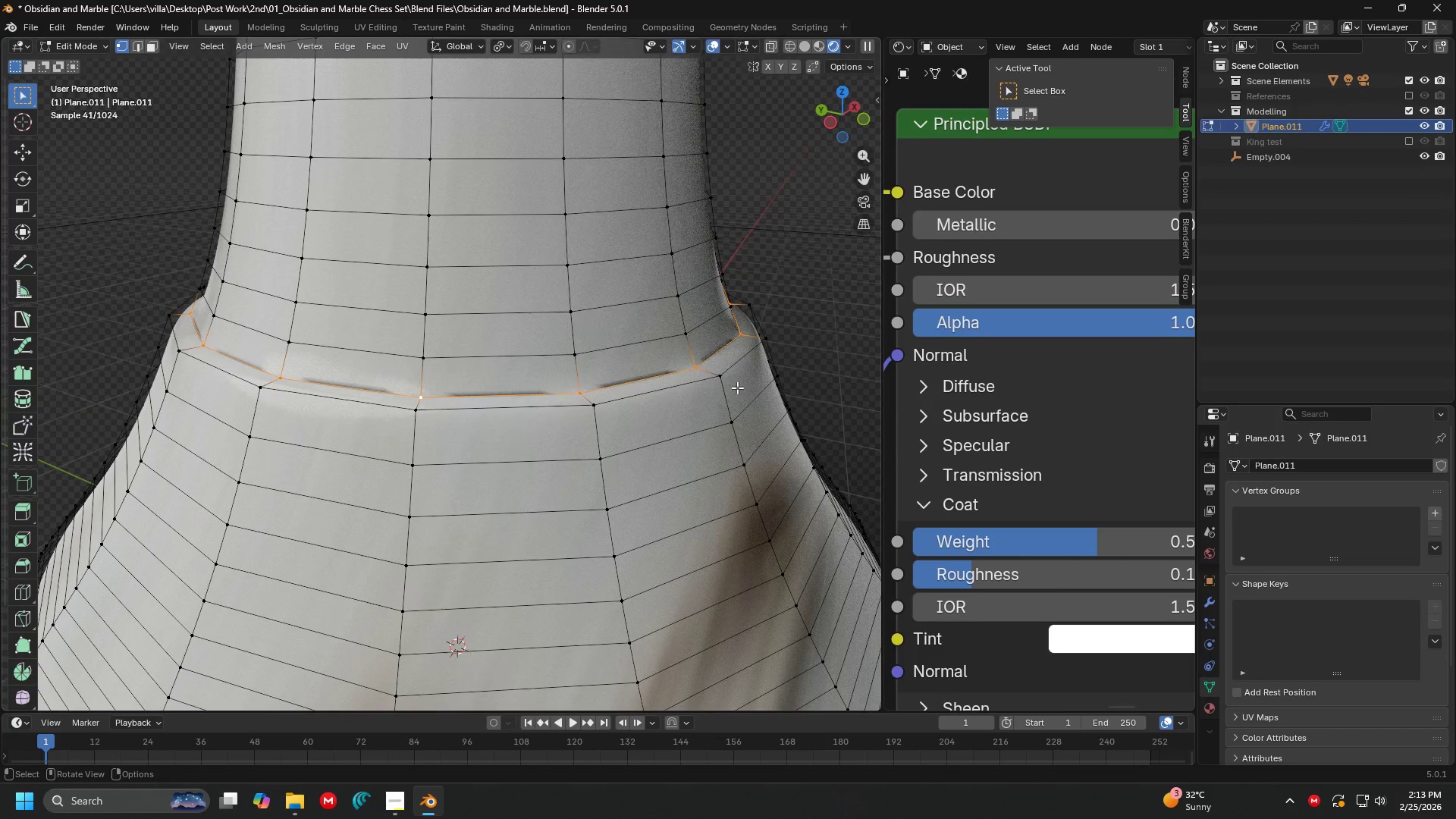 
key(Control+B)
 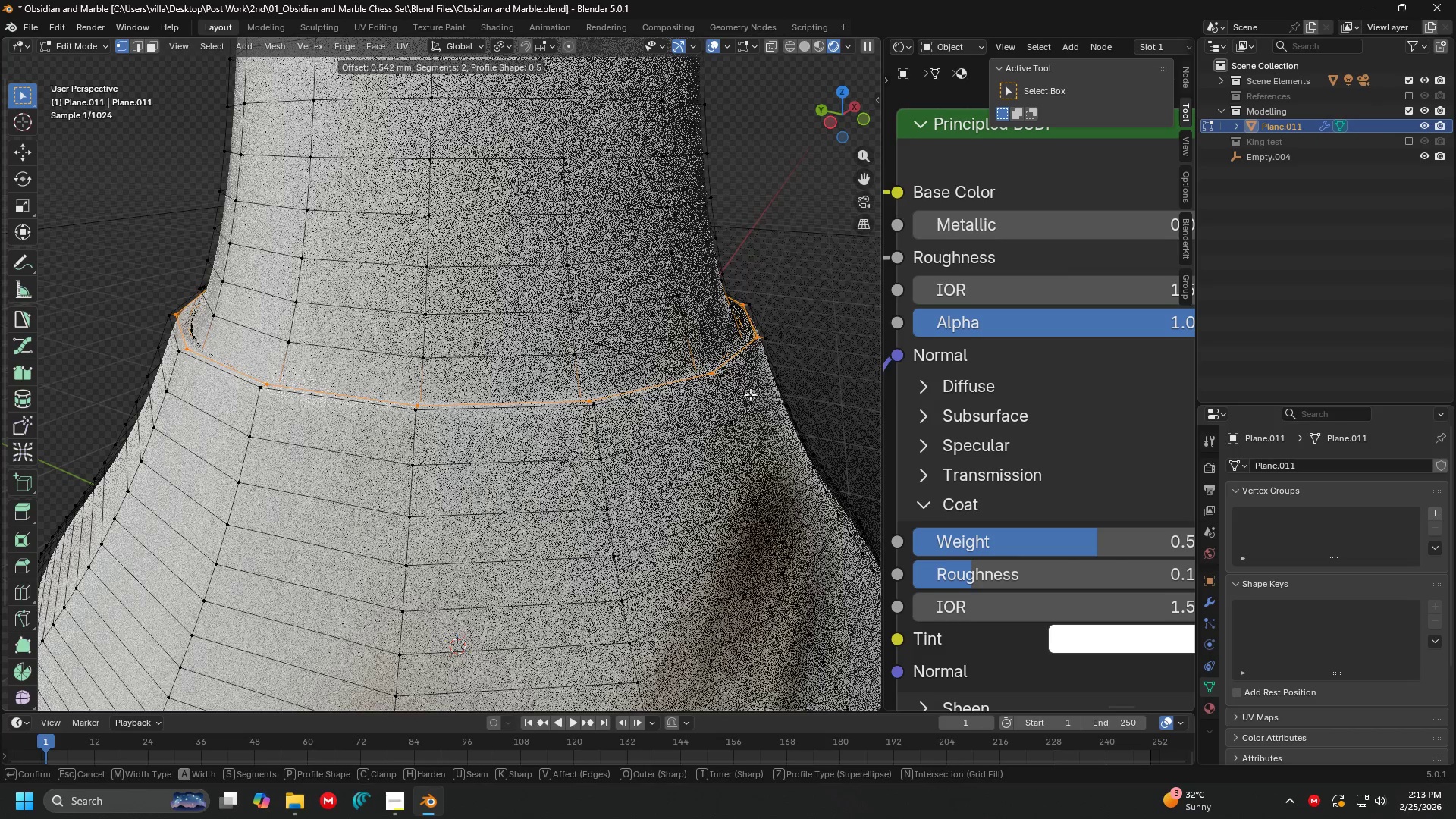 
scroll: coordinate [748, 391], scroll_direction: up, amount: 4.0
 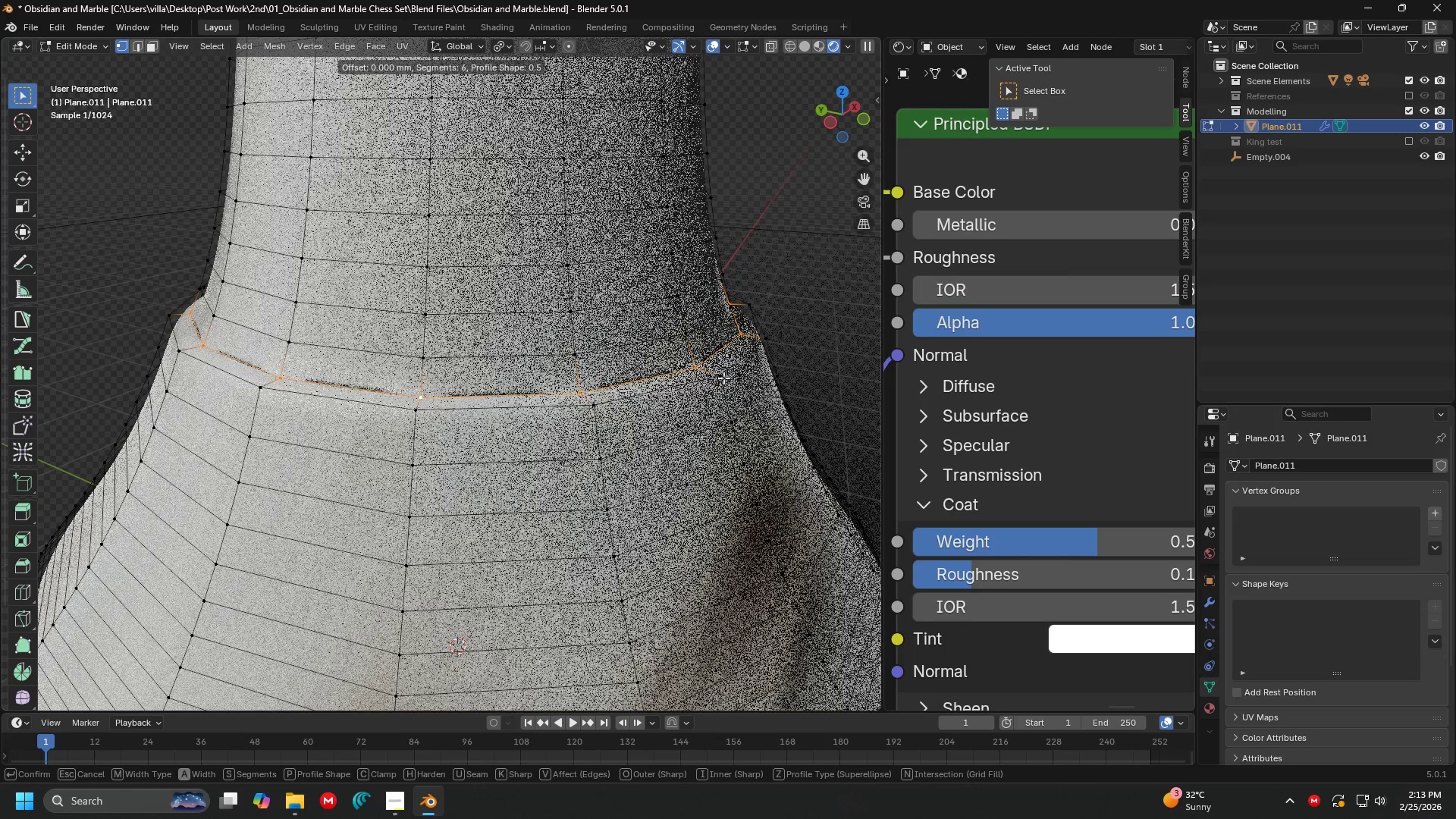 
key(Escape)
 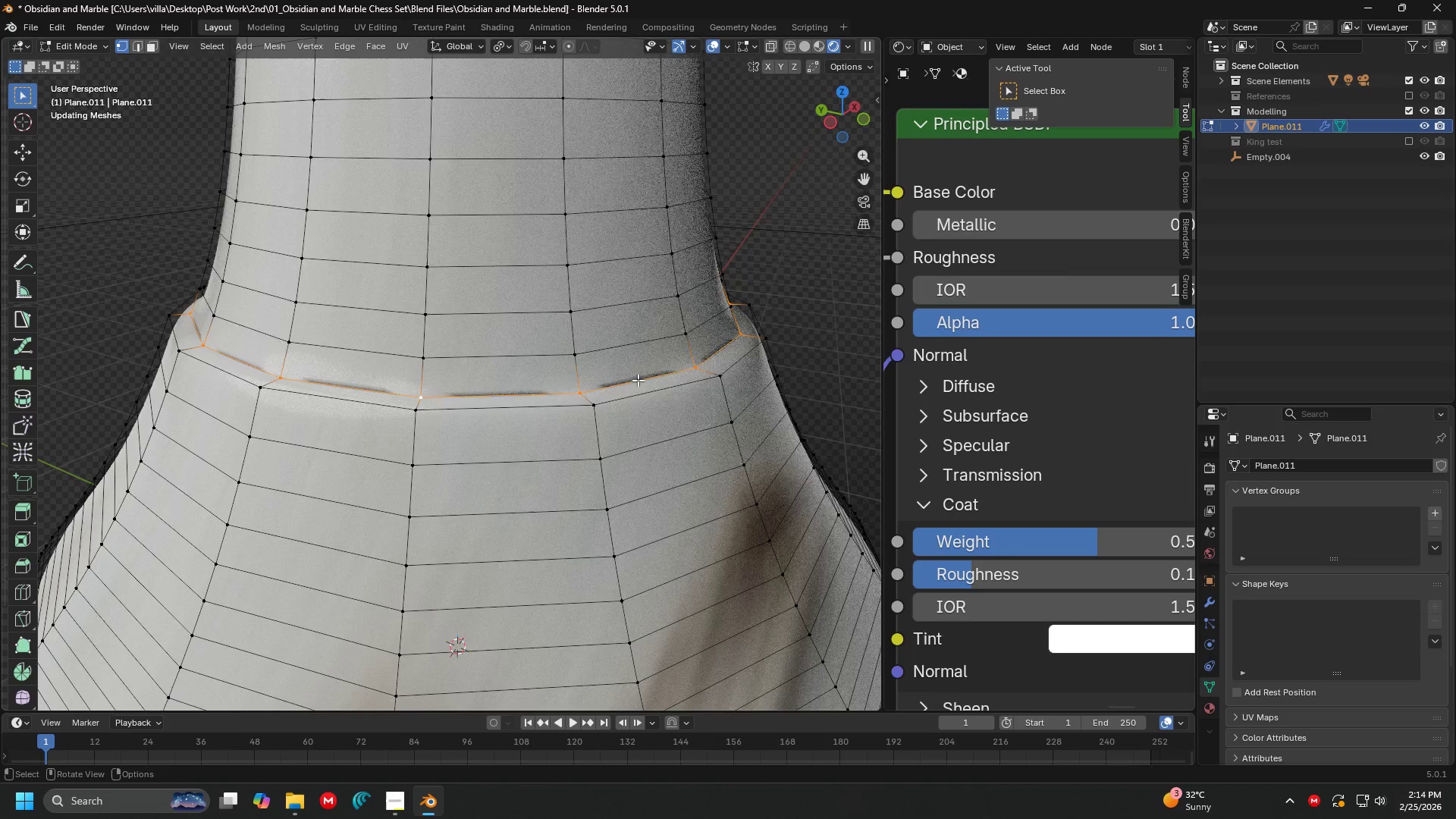 
key(Shift+ShiftLeft)
 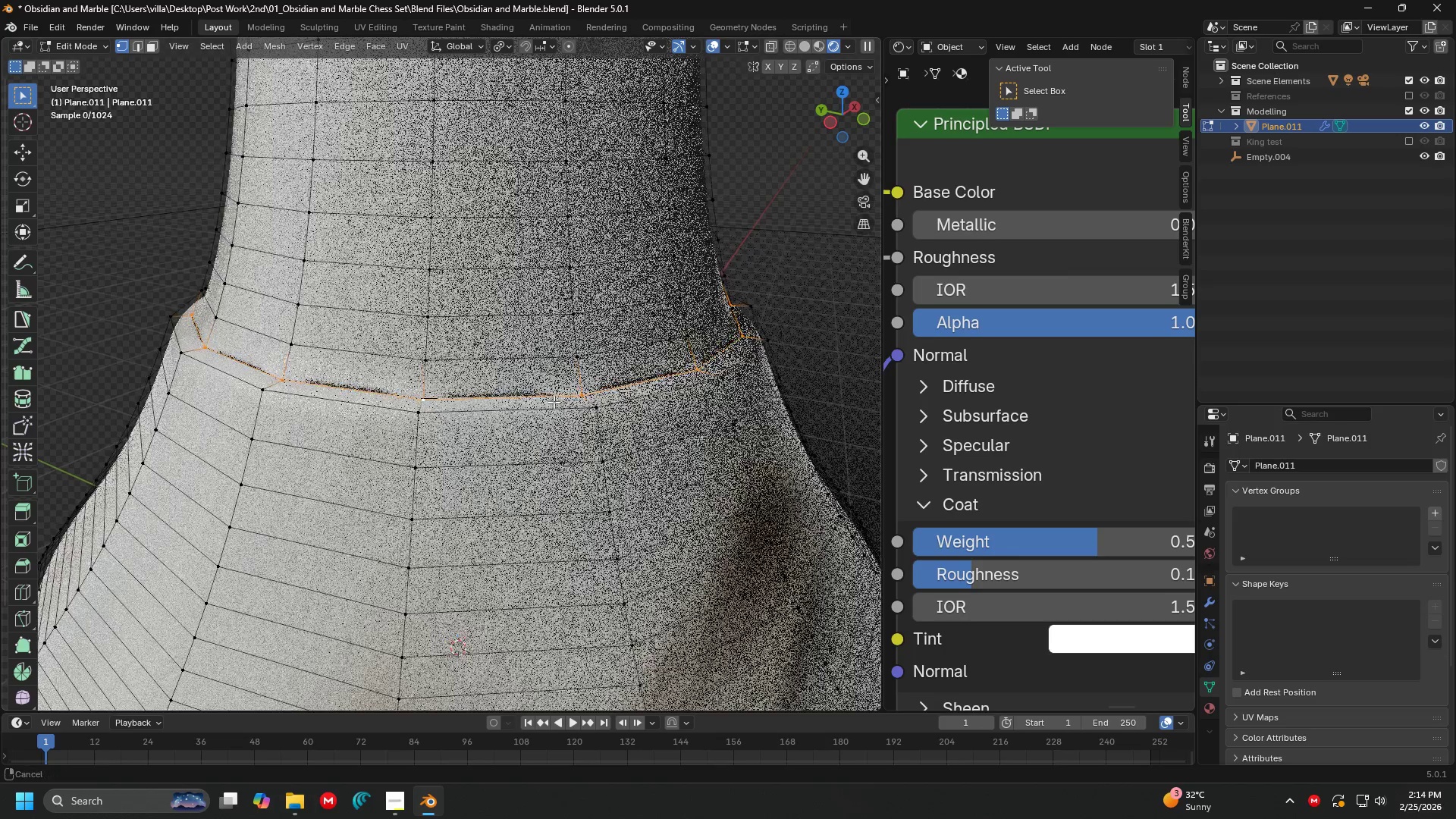 
scroll: coordinate [560, 404], scroll_direction: up, amount: 4.0
 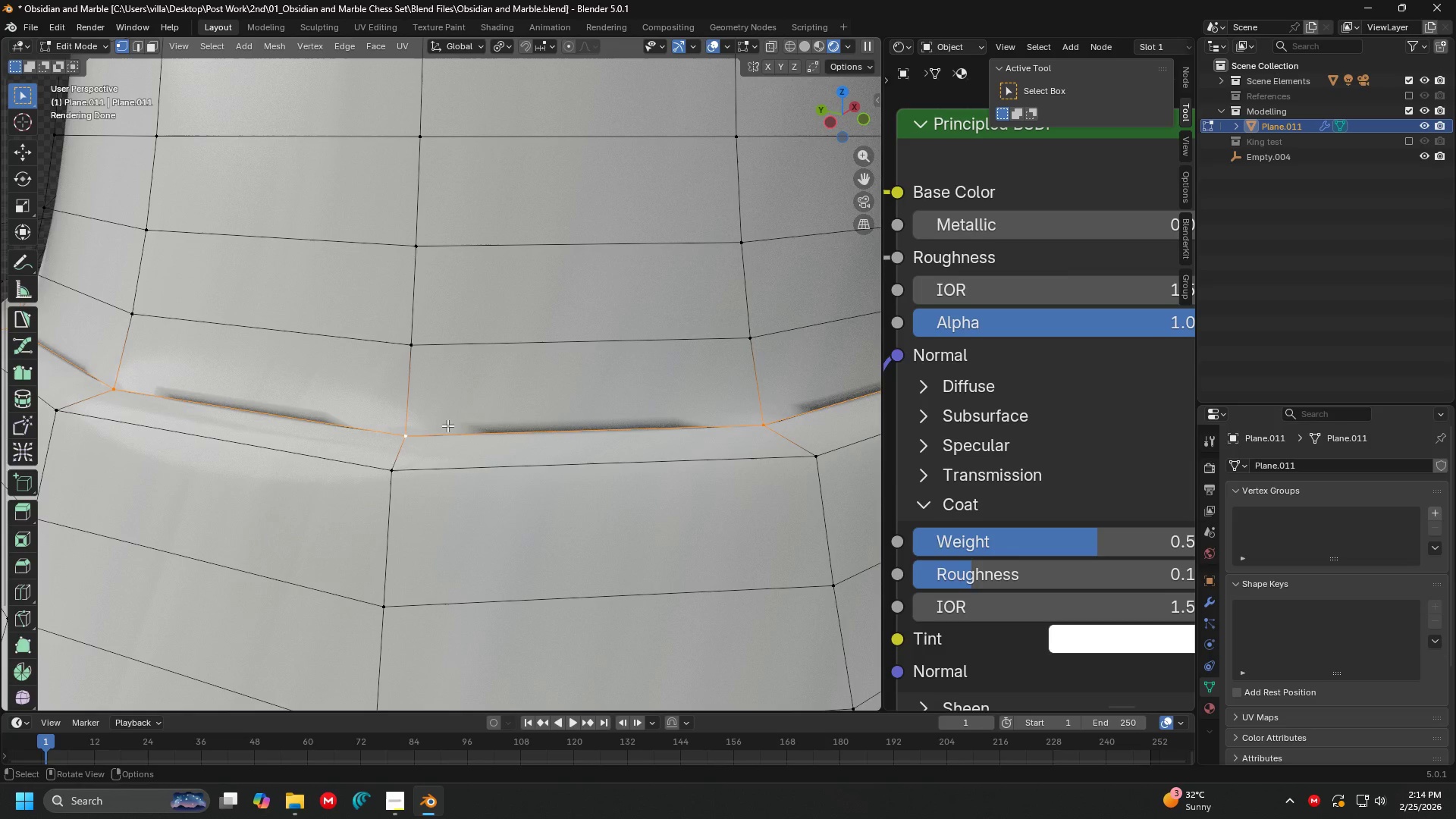 
key(Control+B)
 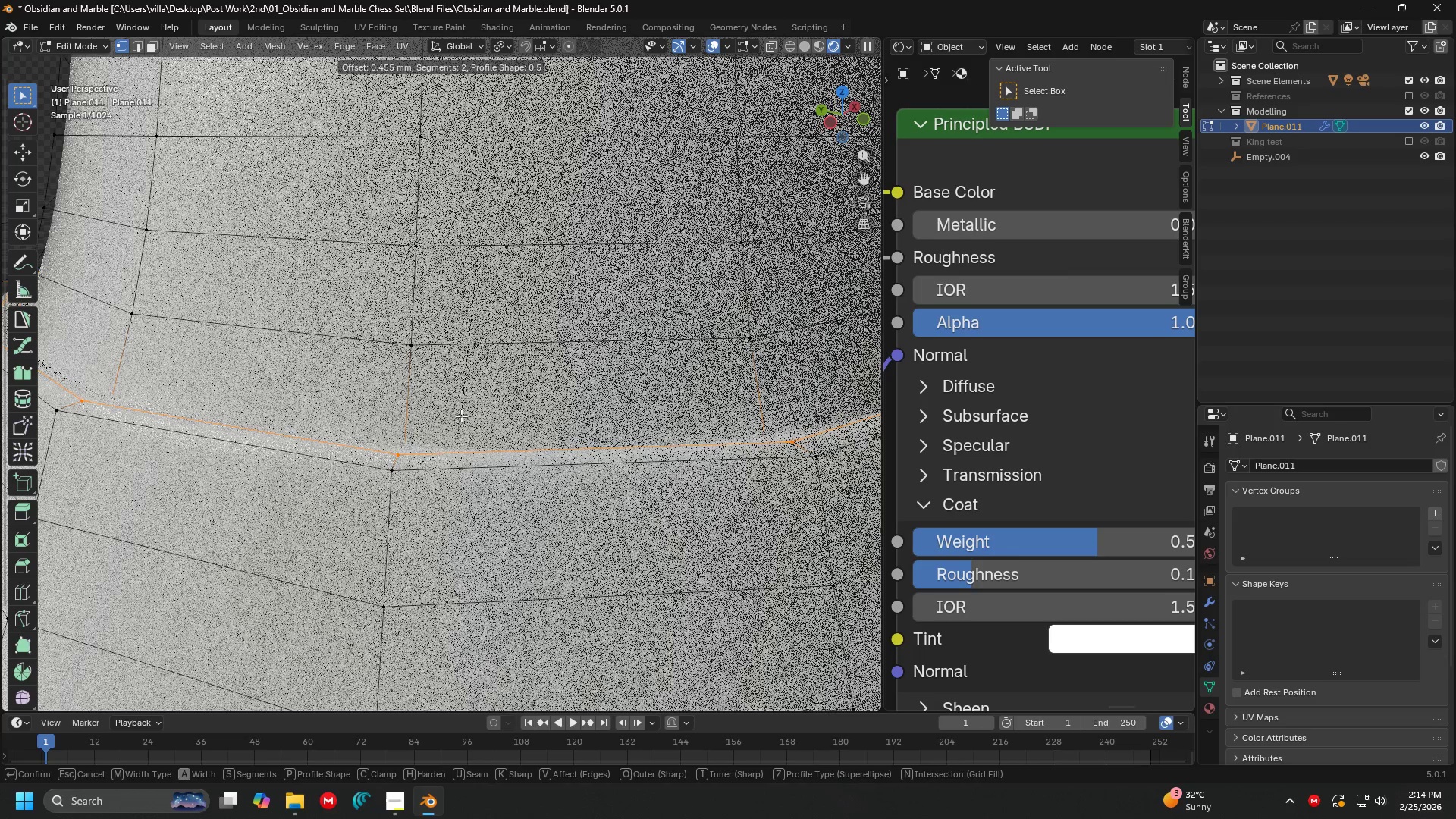 
left_click([461, 416])
 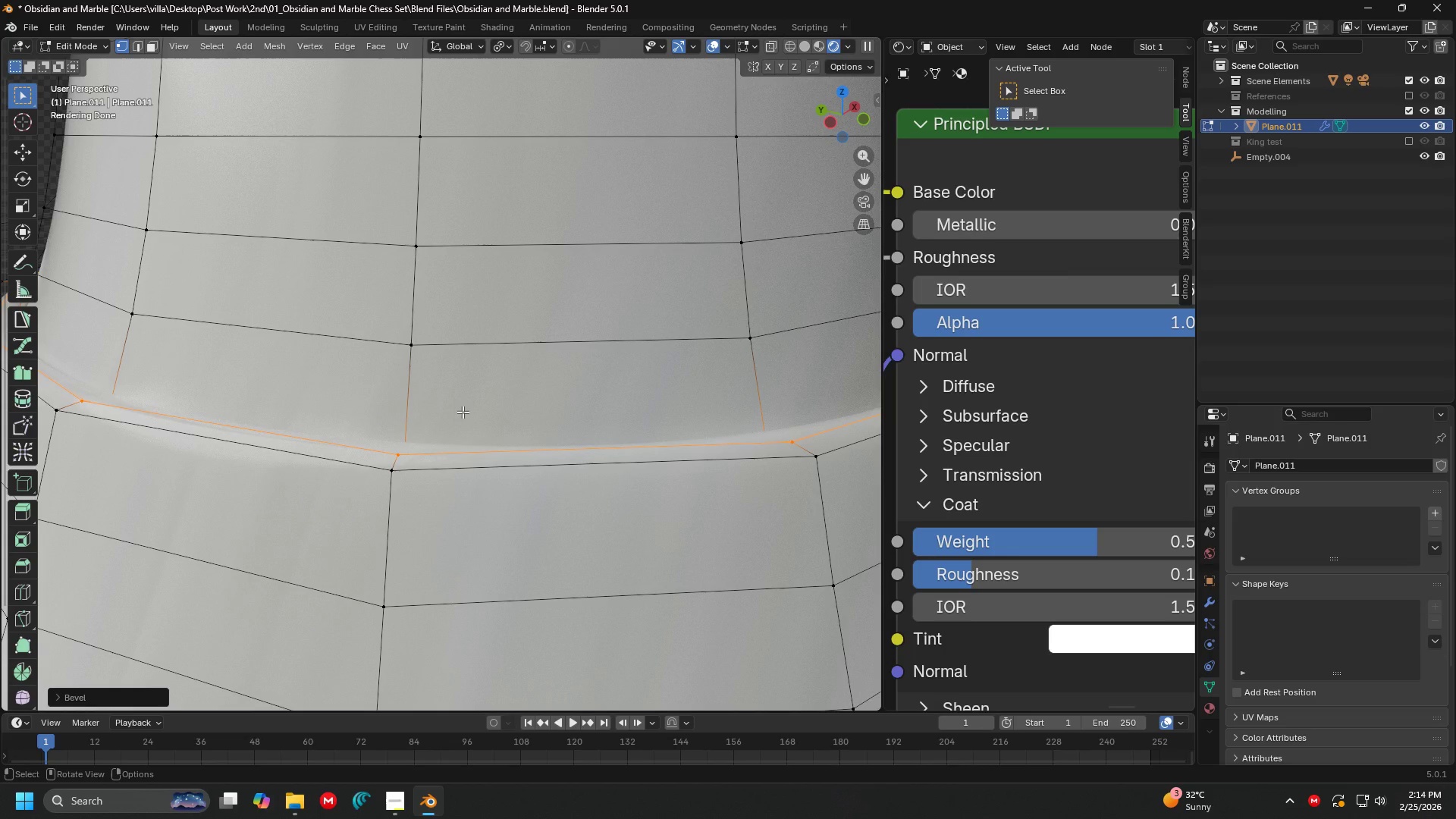 
key(Control+ControlLeft)
 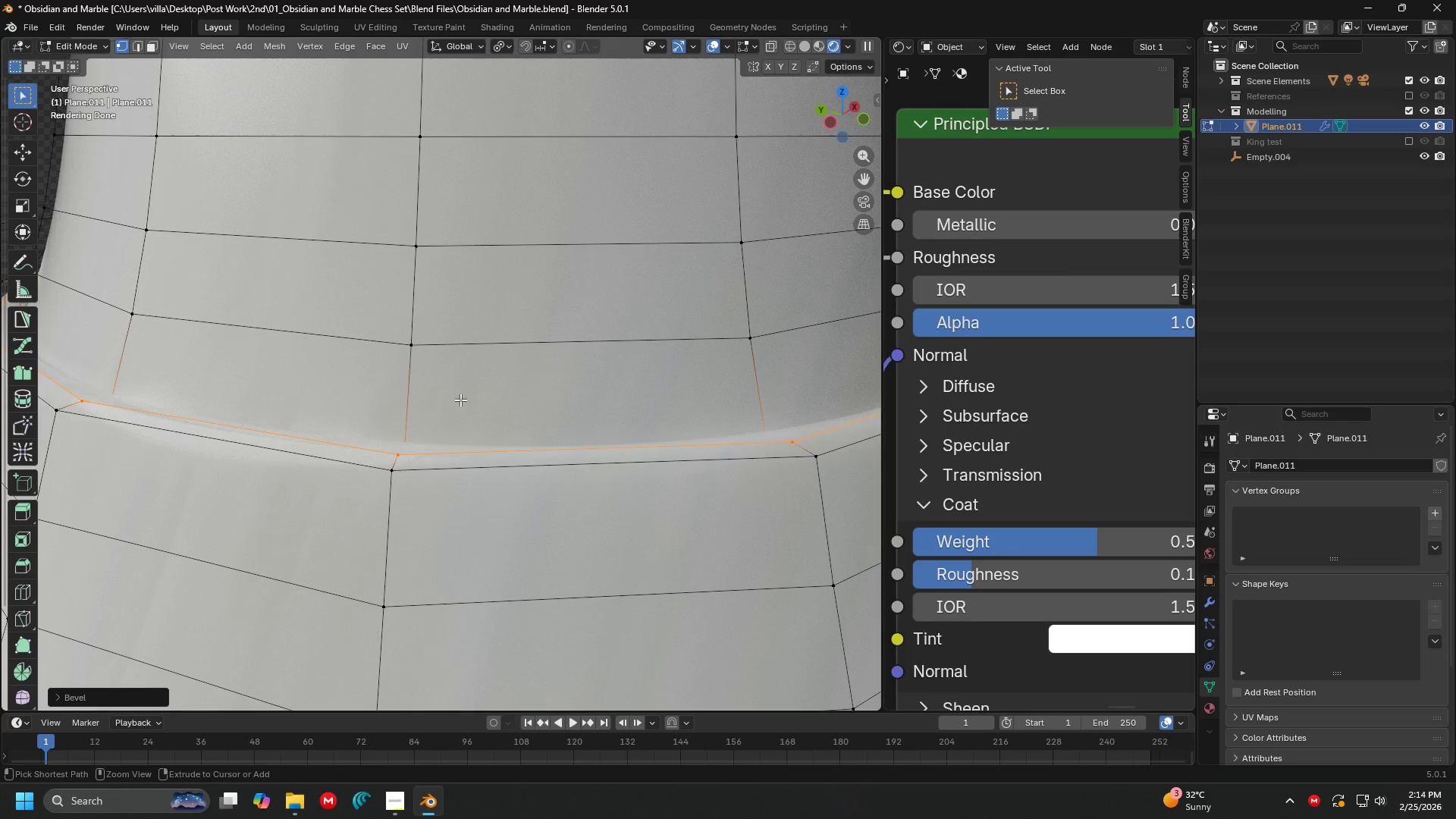 
key(Control+Z)
 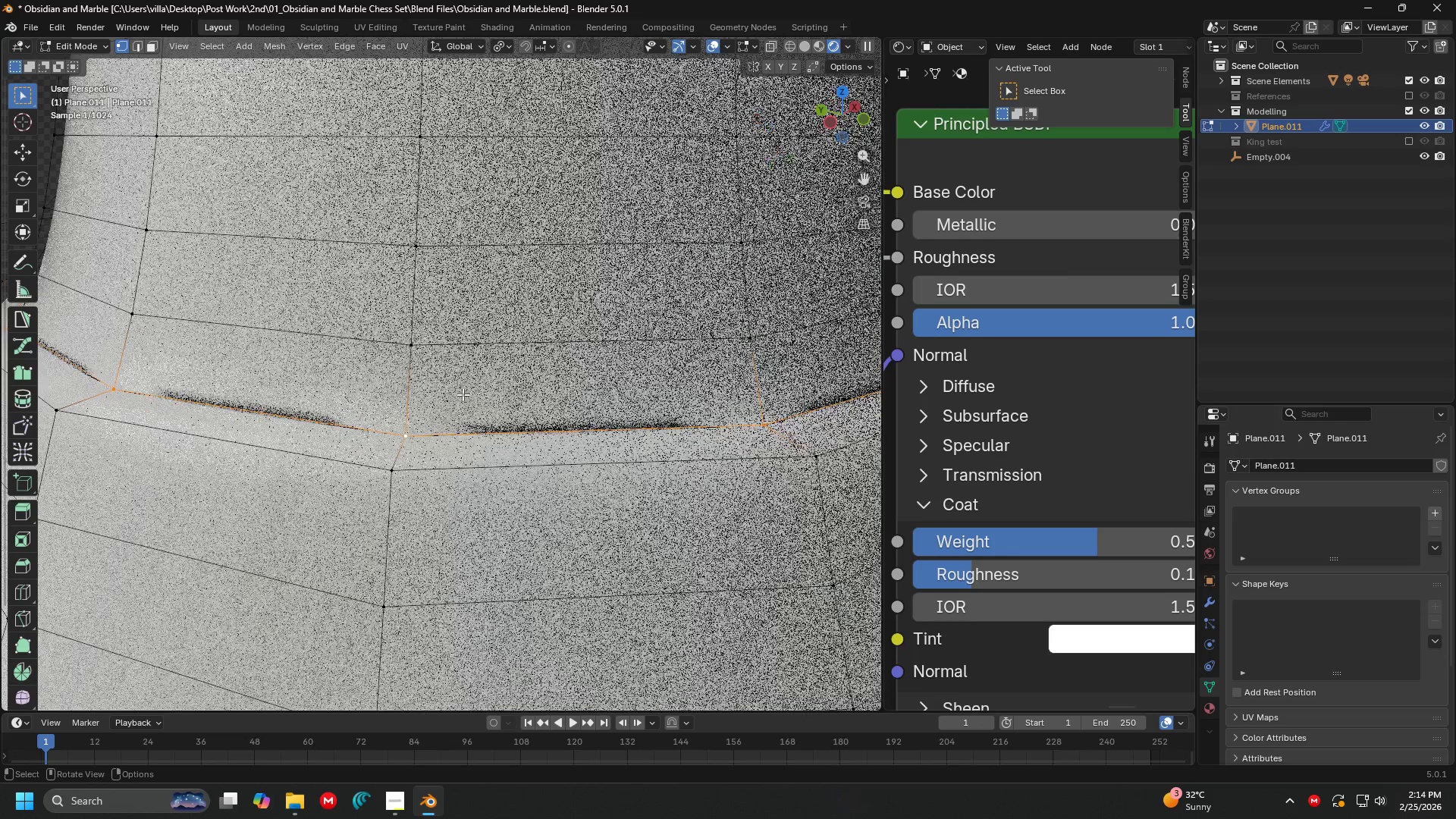 
key(Tab)
 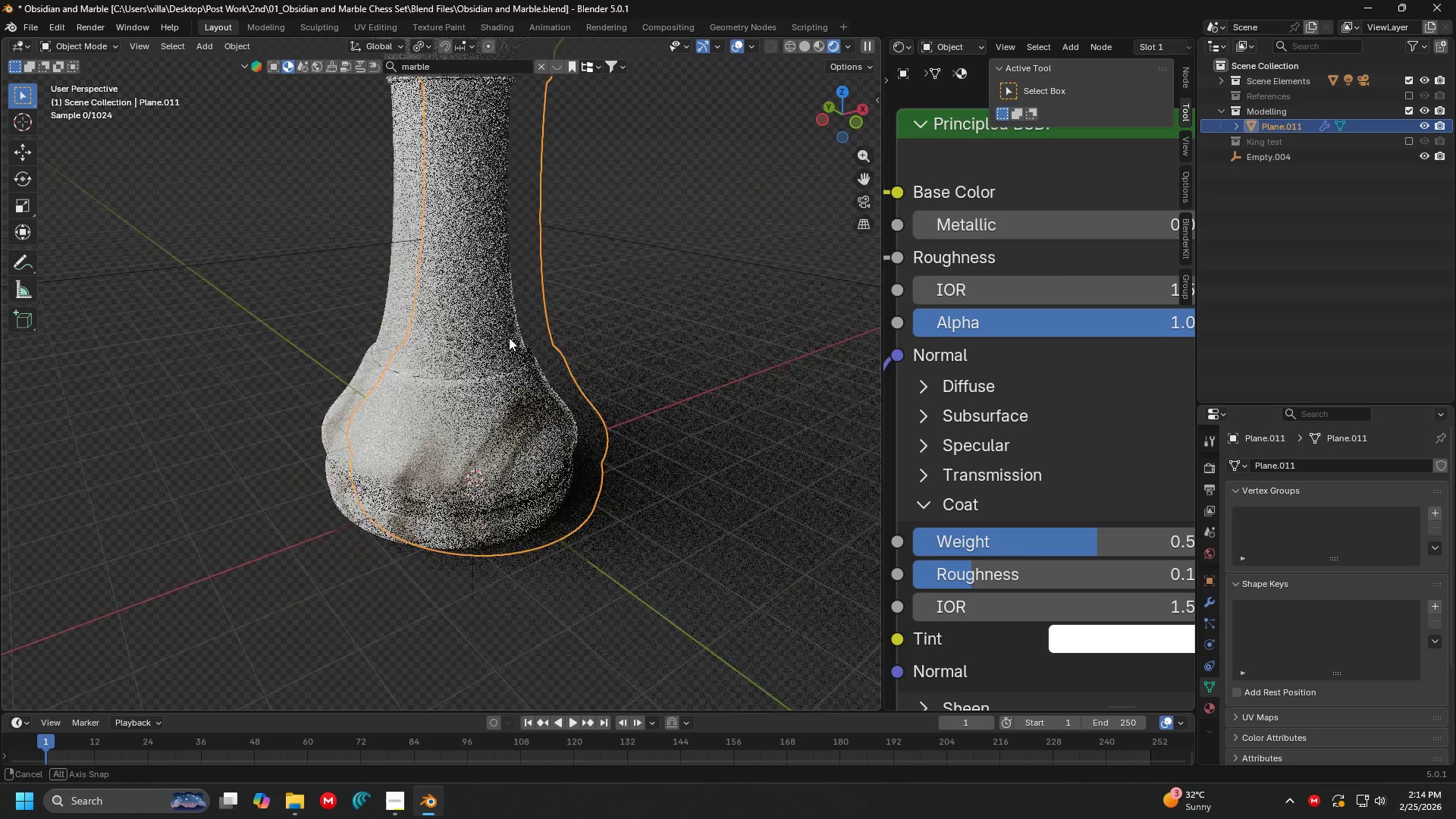 
scroll: coordinate [541, 344], scroll_direction: down, amount: 17.0
 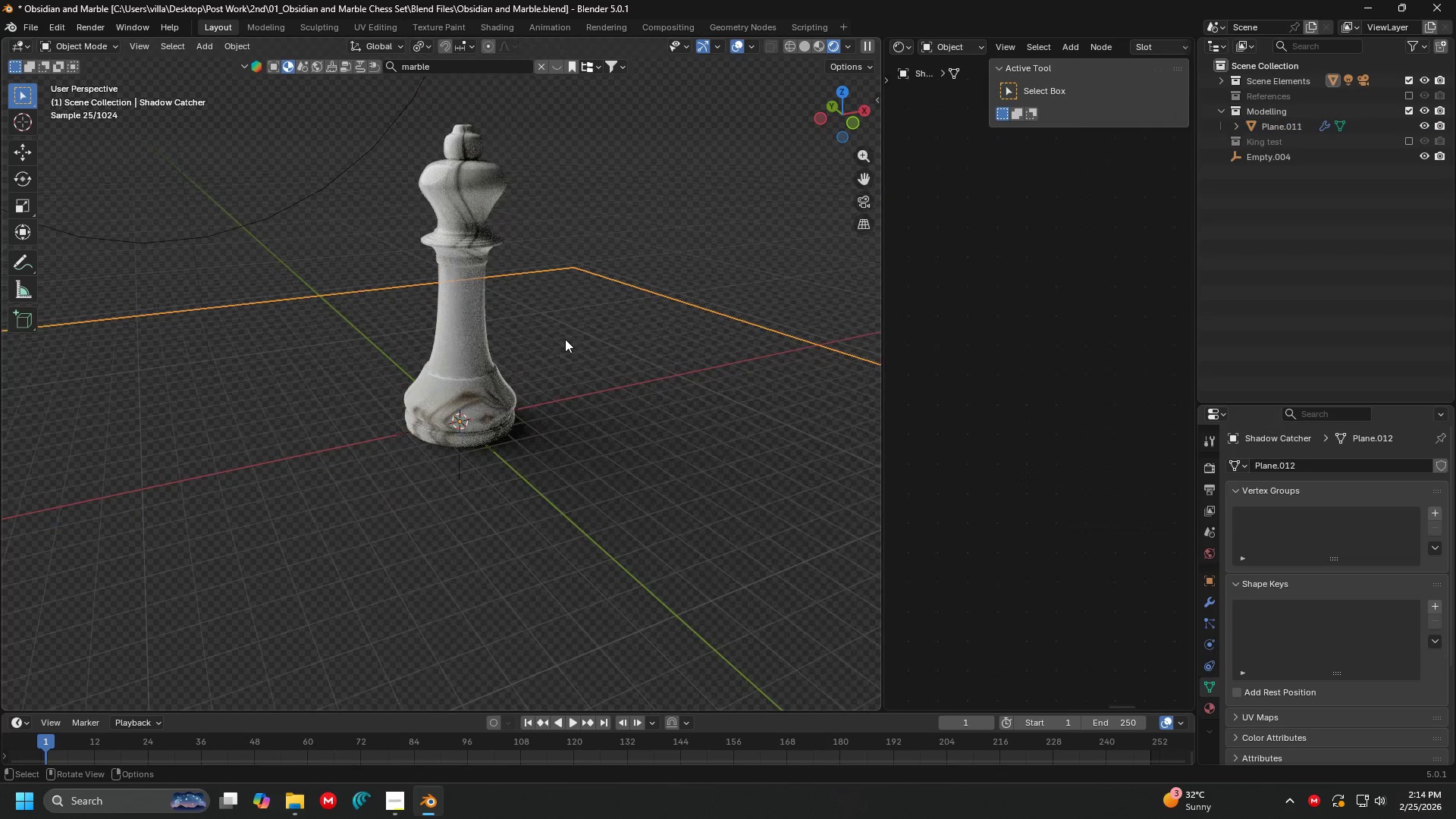 
key(Shift+ShiftLeft)
 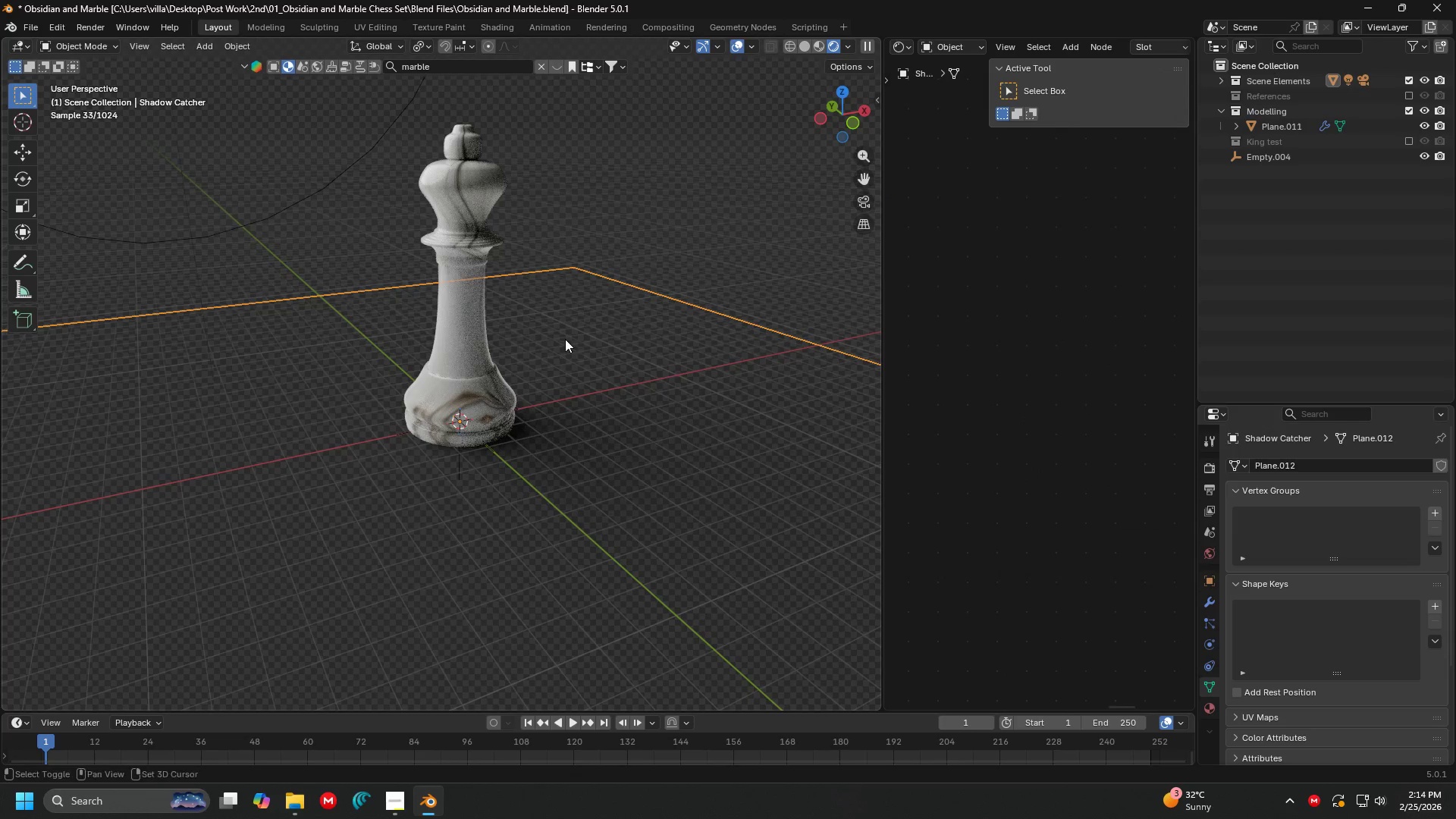 
scroll: coordinate [562, 366], scroll_direction: down, amount: 1.0
 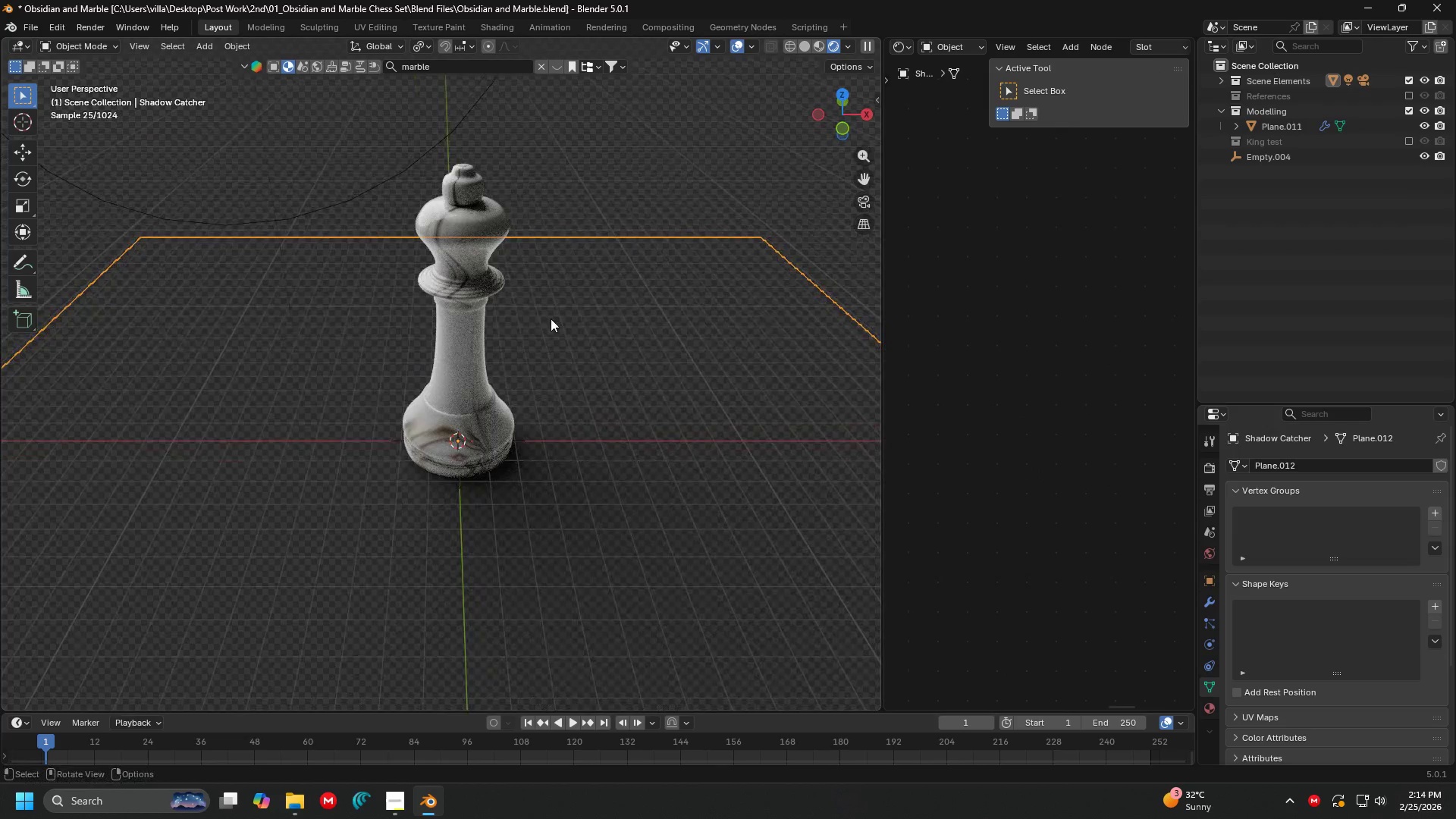 
left_click([604, 180])
 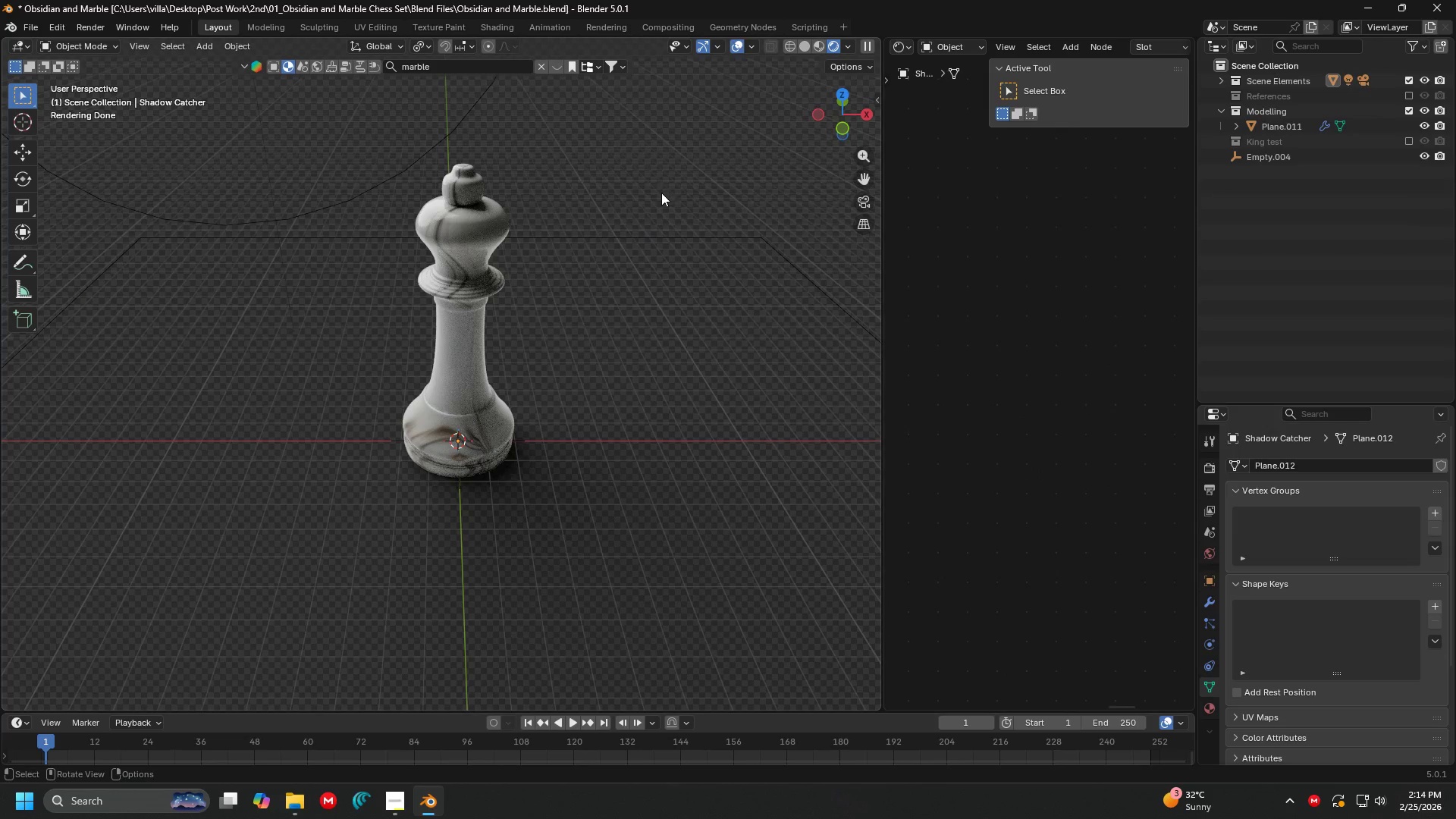 
scroll: coordinate [620, 210], scroll_direction: down, amount: 3.0
 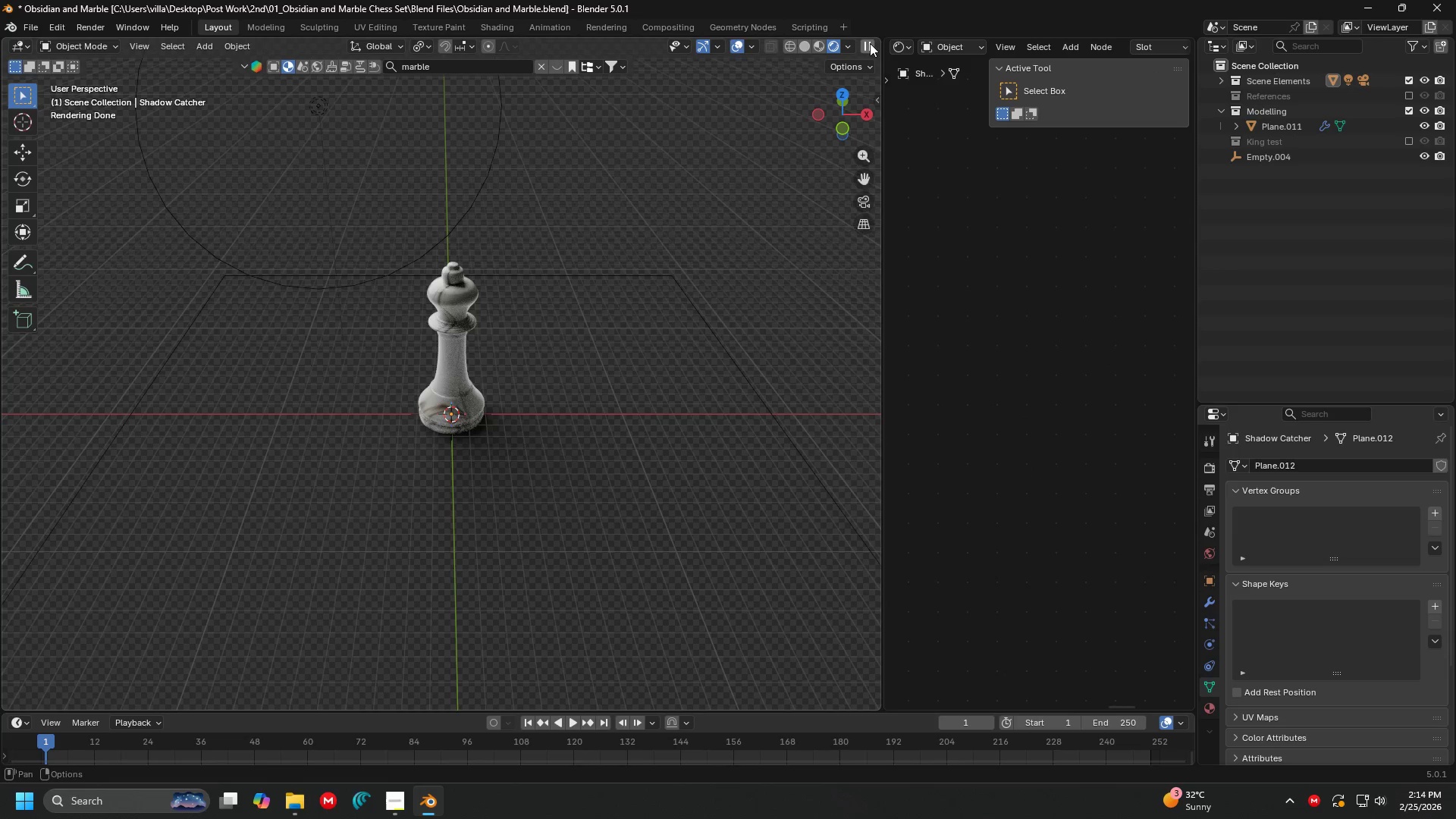 
left_click_drag(start_coordinate=[877, 39], to_coordinate=[928, 81])
 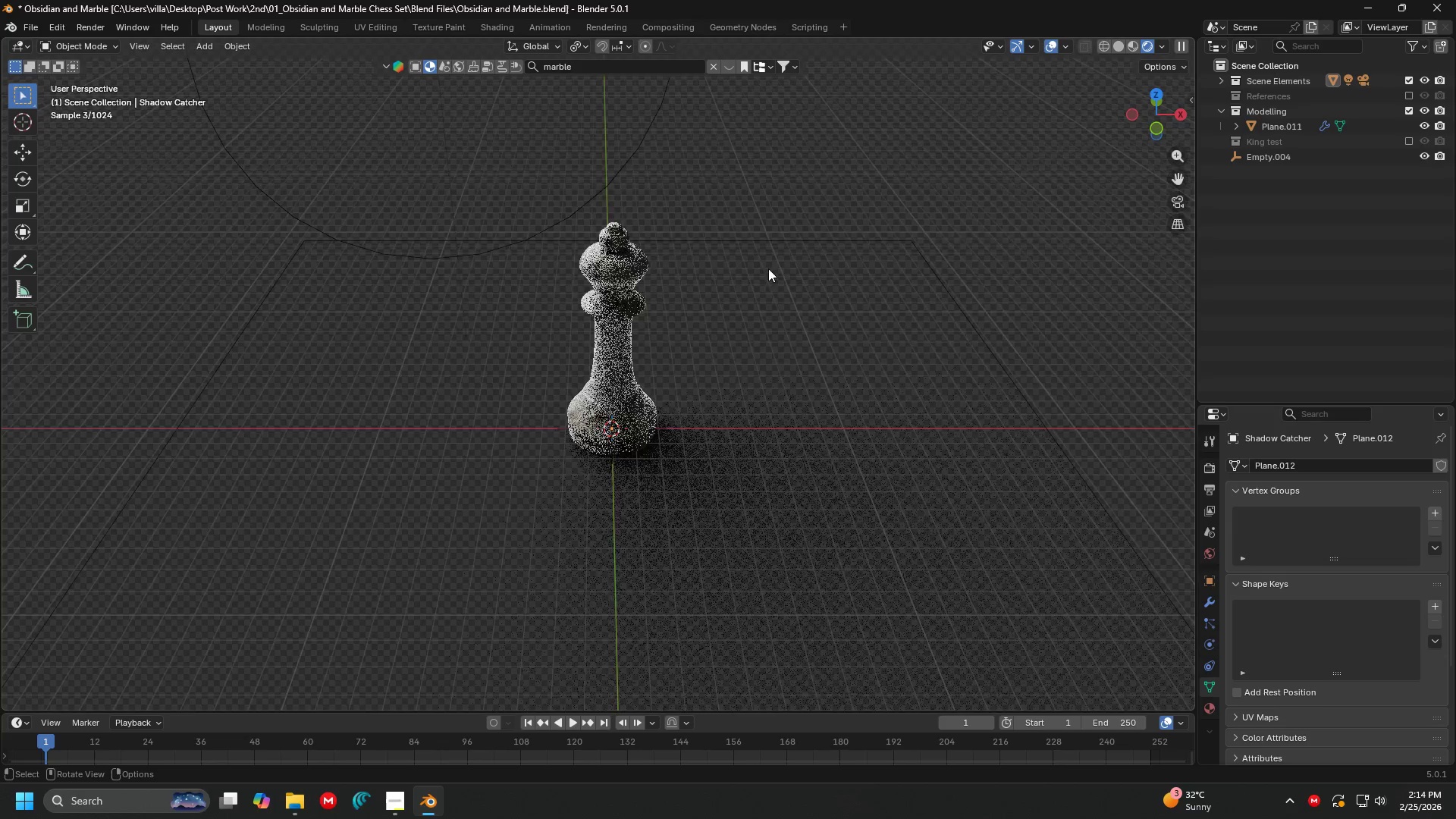 
scroll: coordinate [620, 243], scroll_direction: up, amount: 2.0
 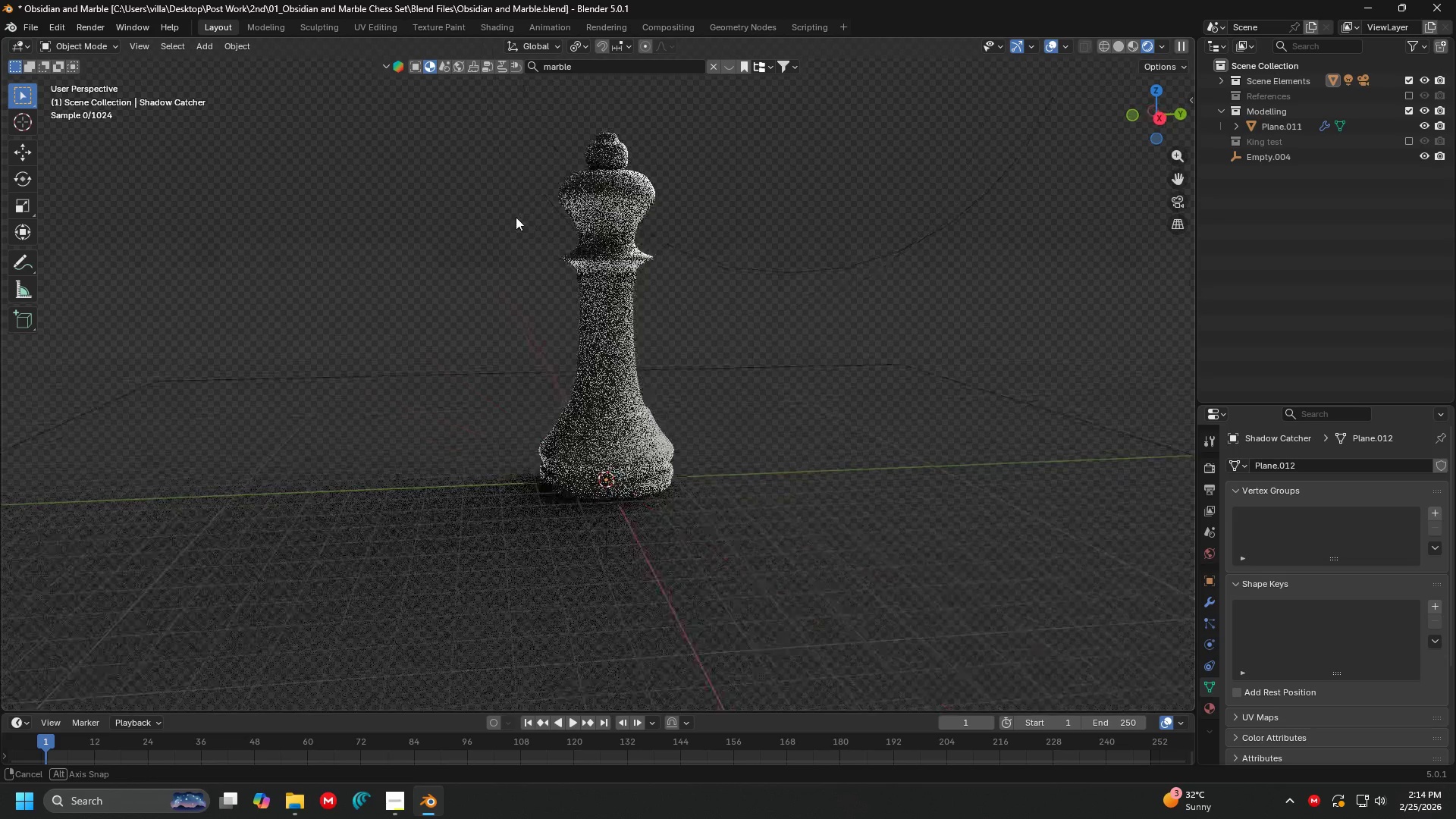 
scroll: coordinate [661, 270], scroll_direction: down, amount: 4.0
 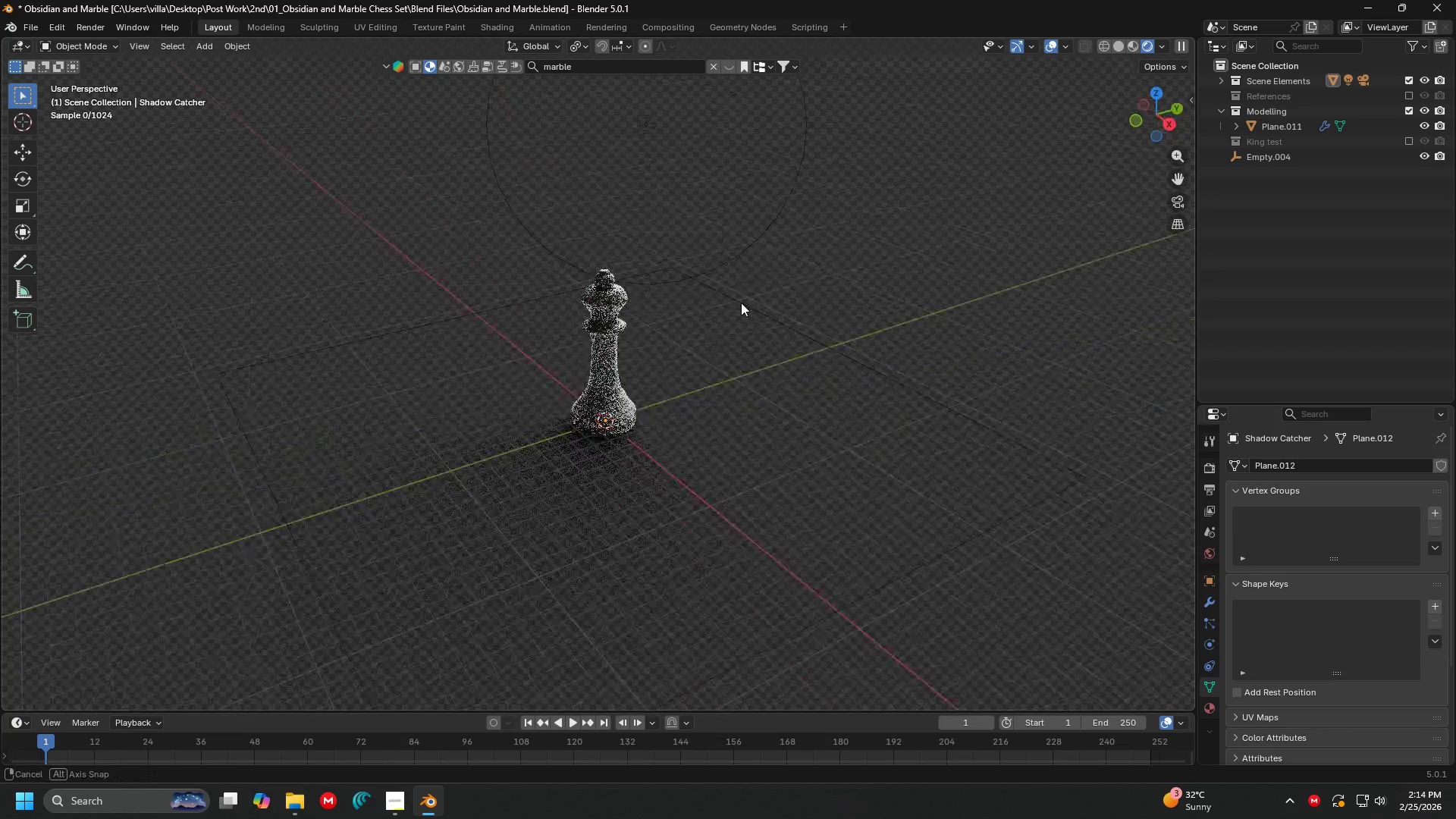 
scroll: coordinate [811, 304], scroll_direction: up, amount: 4.0
 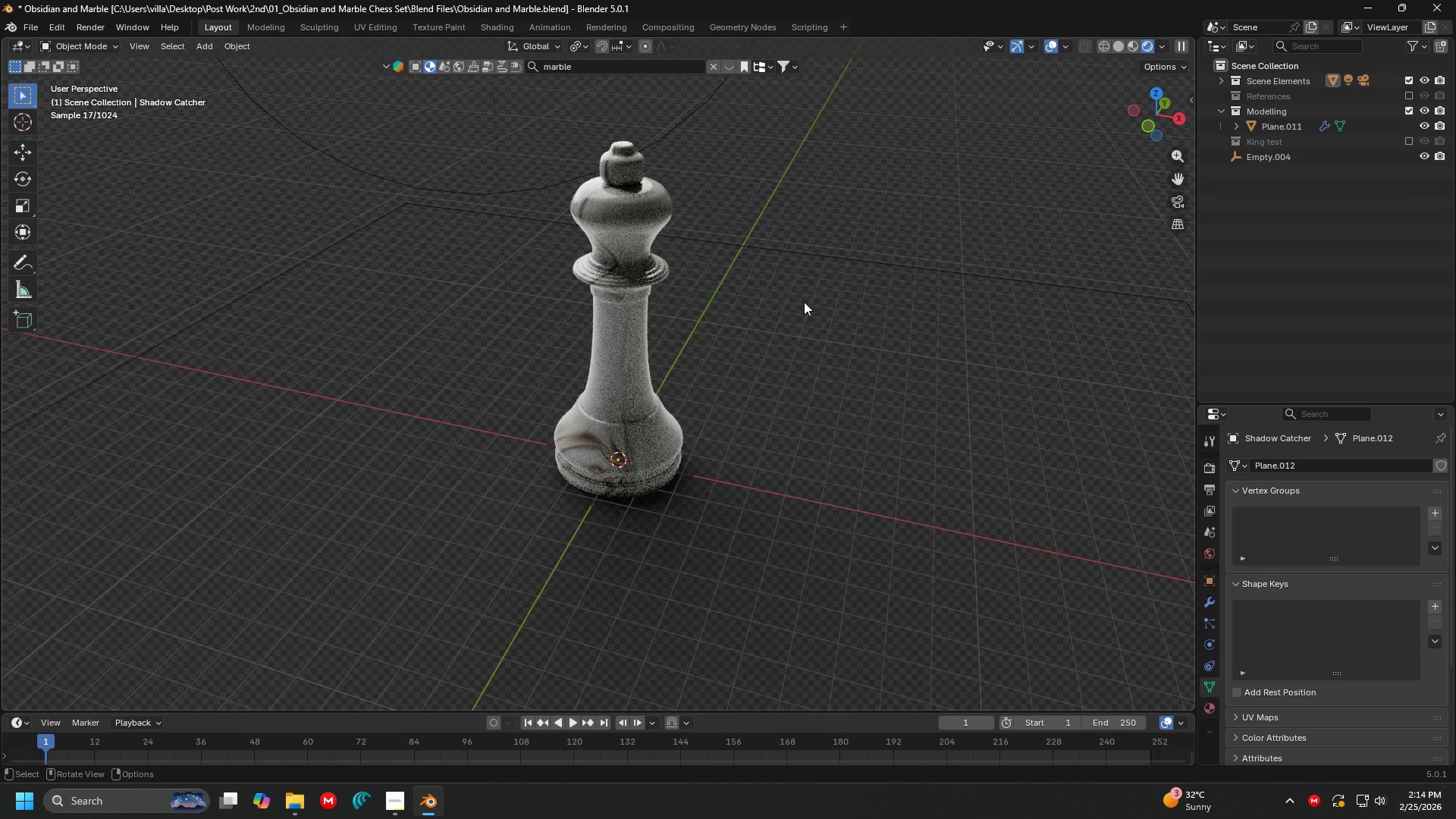 
left_click([791, 213])
 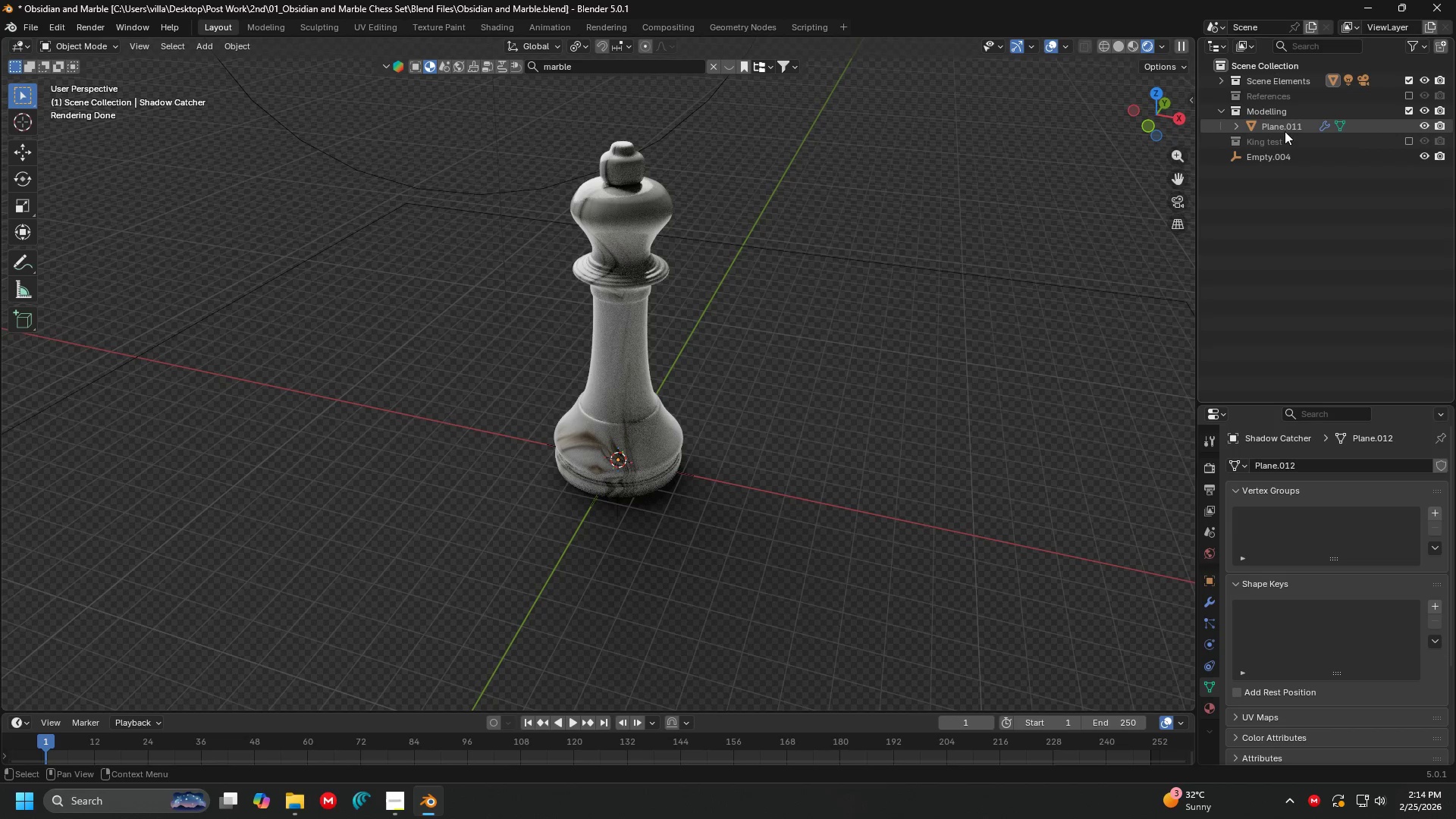 
double_click([1288, 122])
 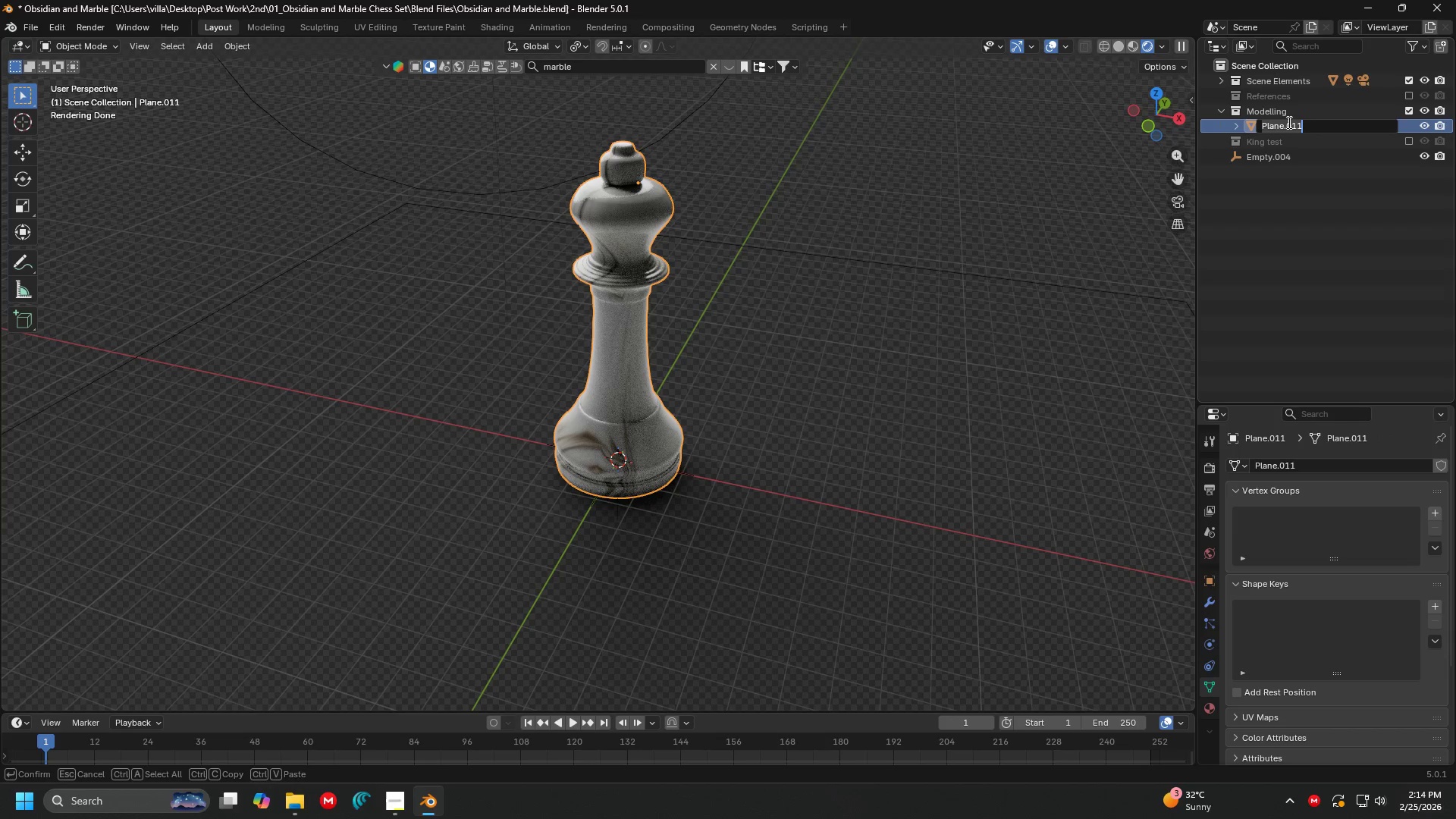 
type(King test)
 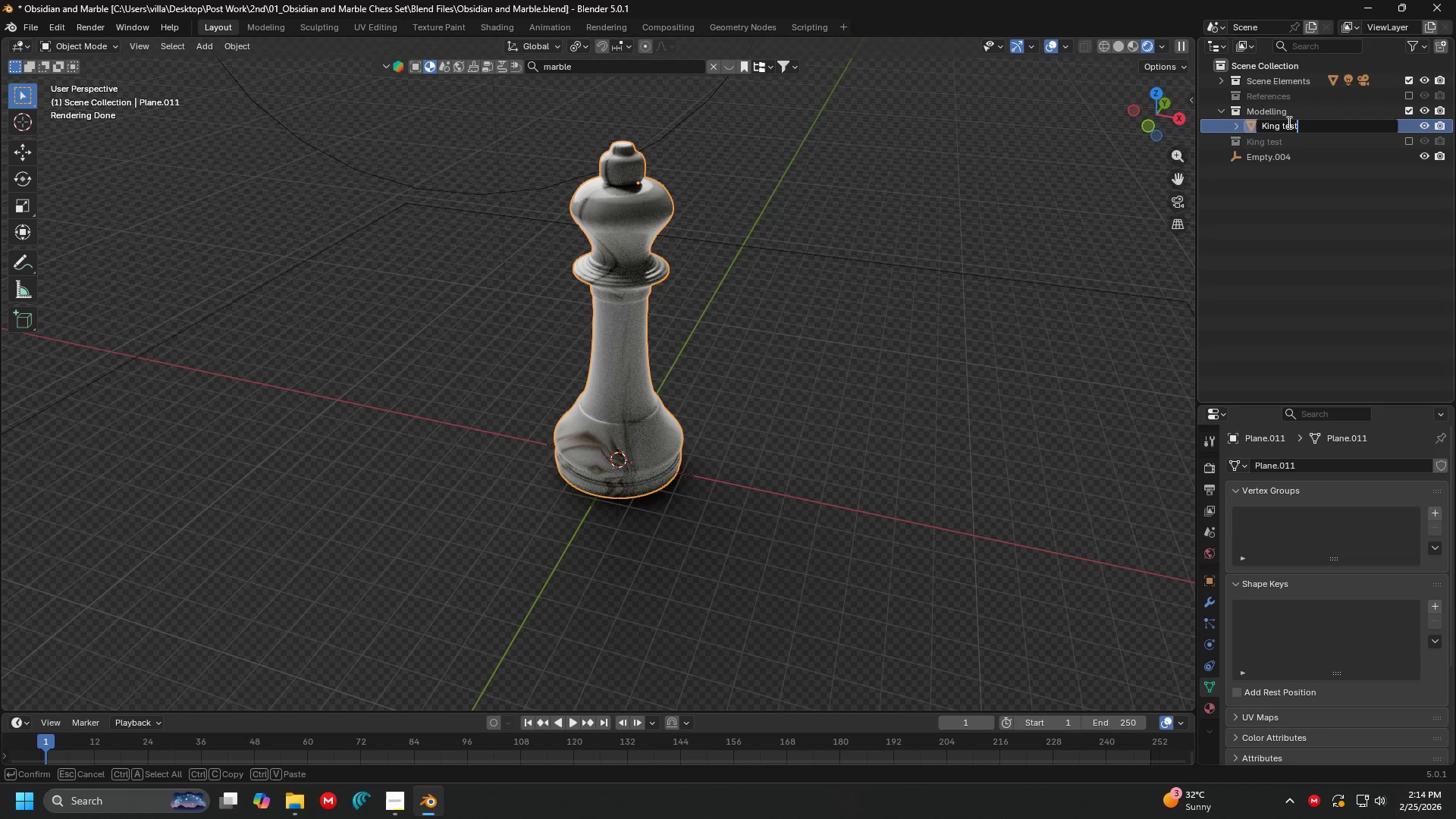 
key(Enter)
 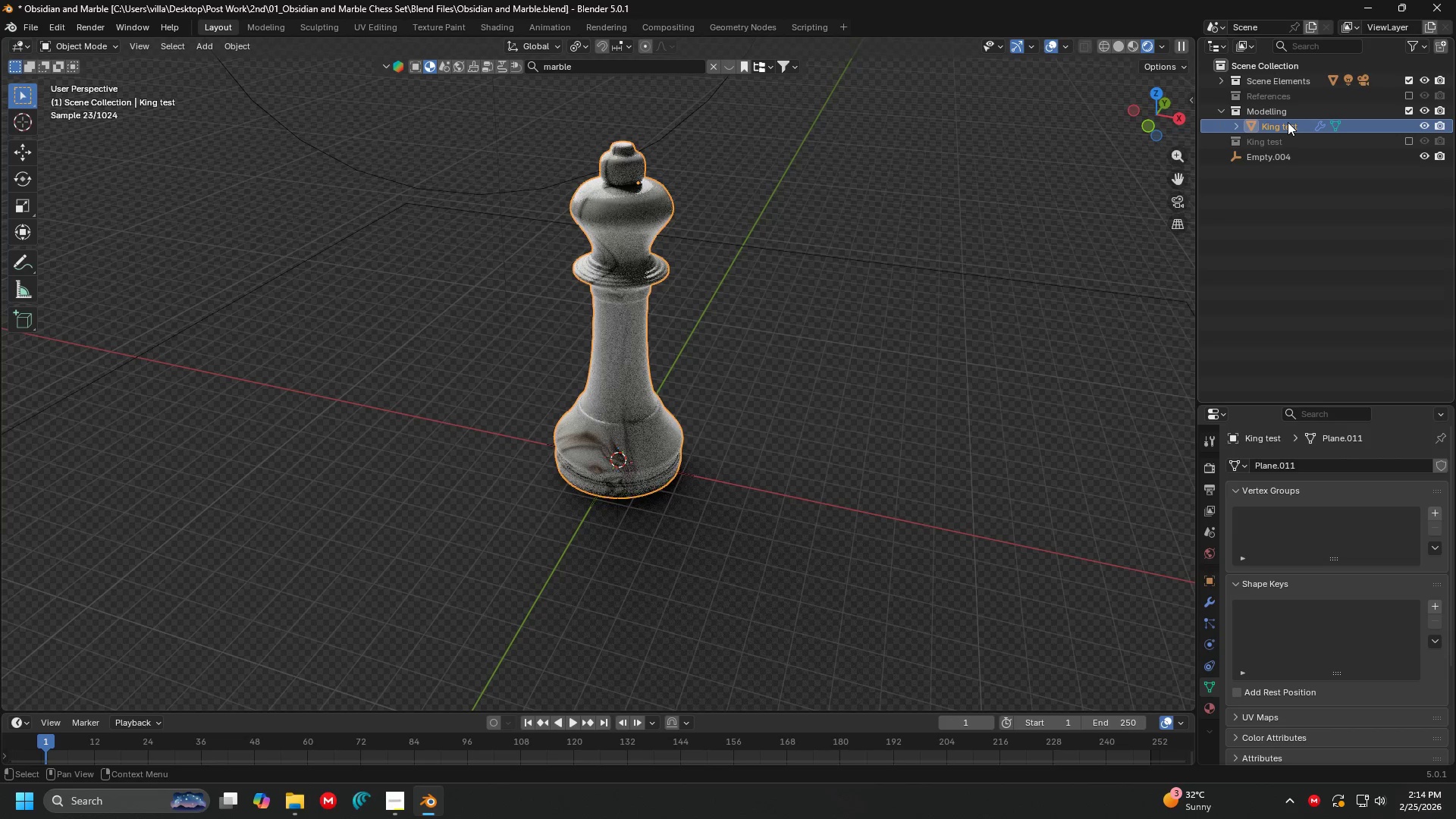 
left_click_drag(start_coordinate=[1288, 122], to_coordinate=[1293, 145])
 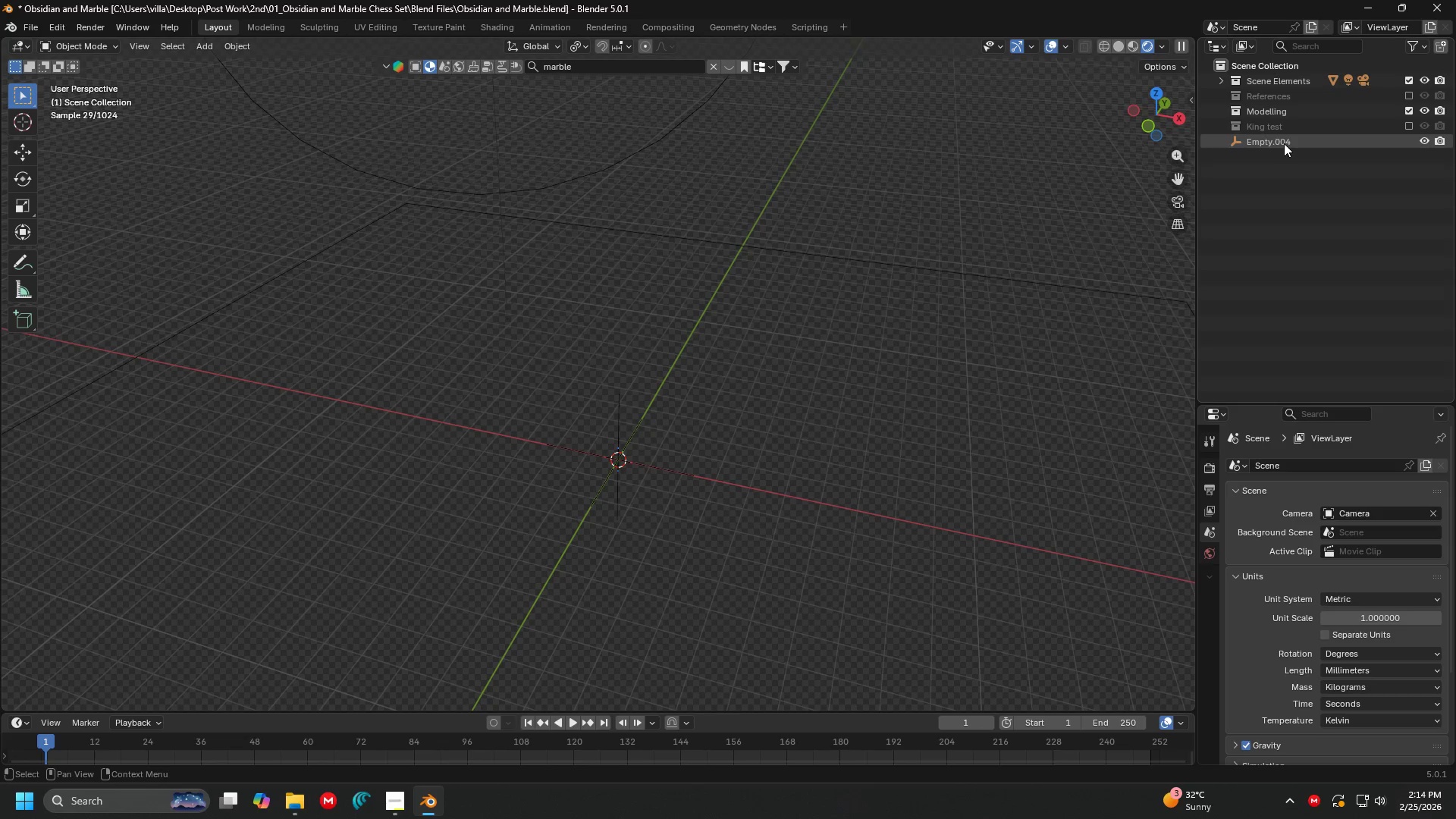 
left_click([1282, 141])
 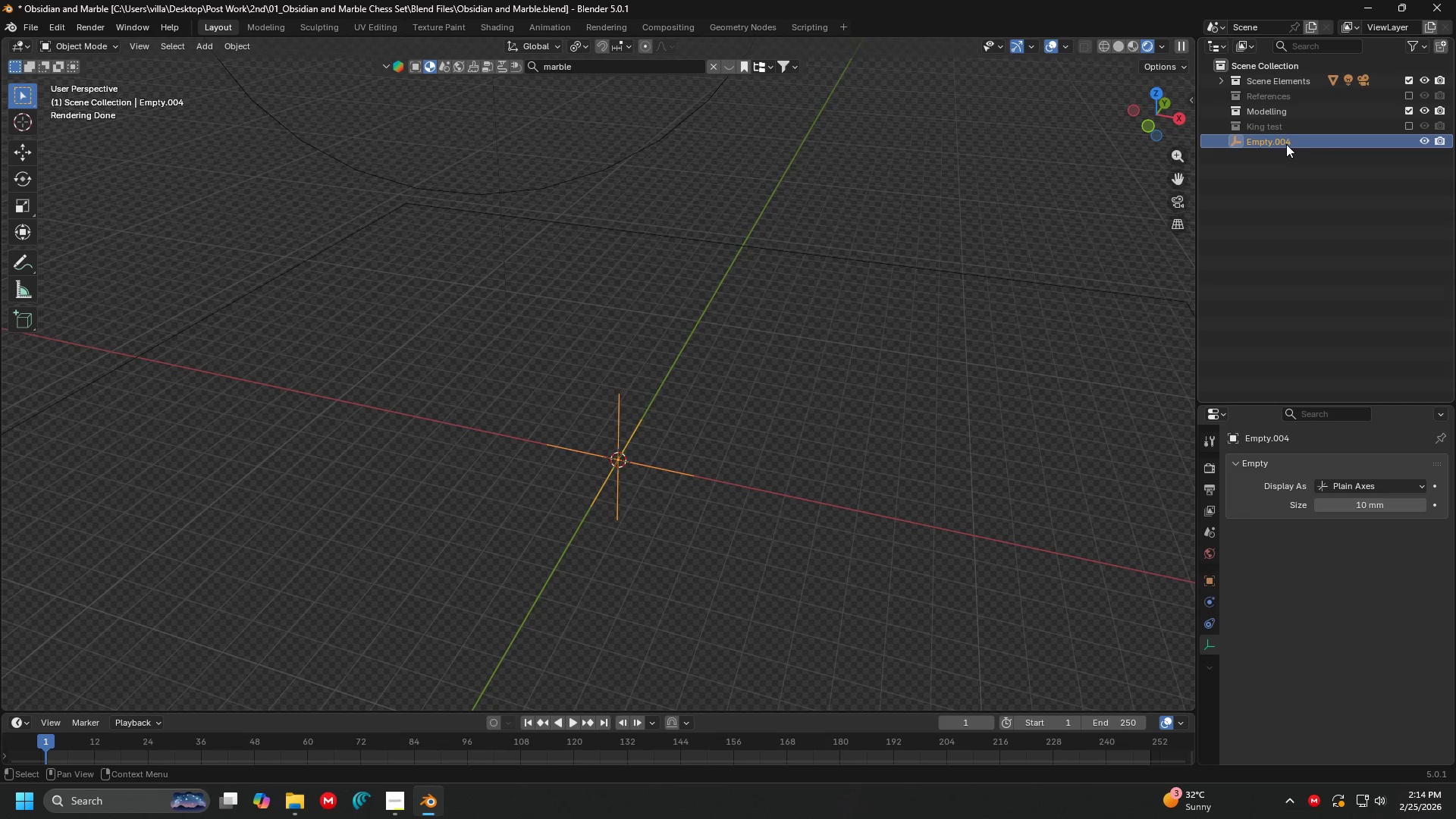 
double_click([1286, 144])
 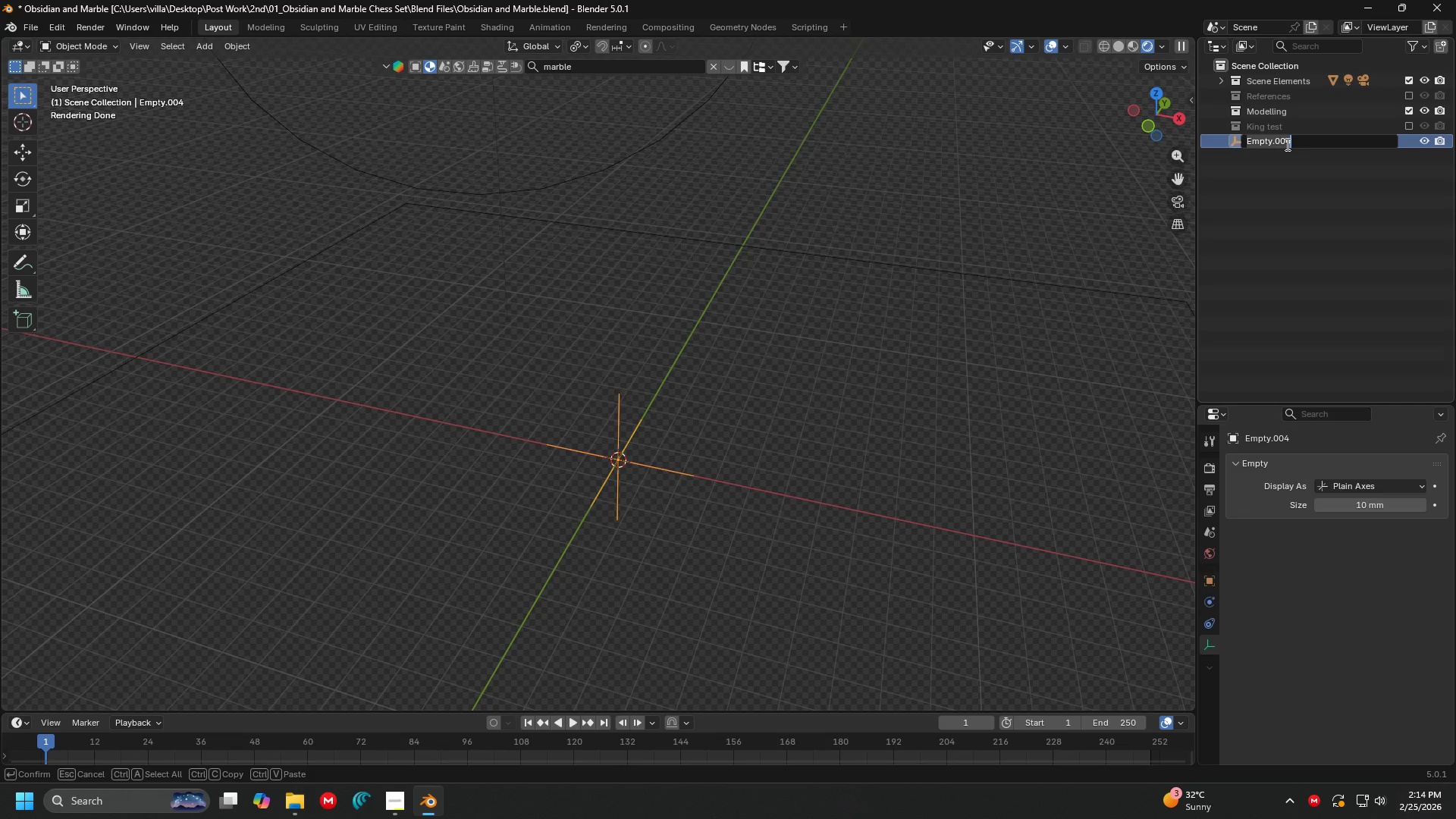 
type(Center)
 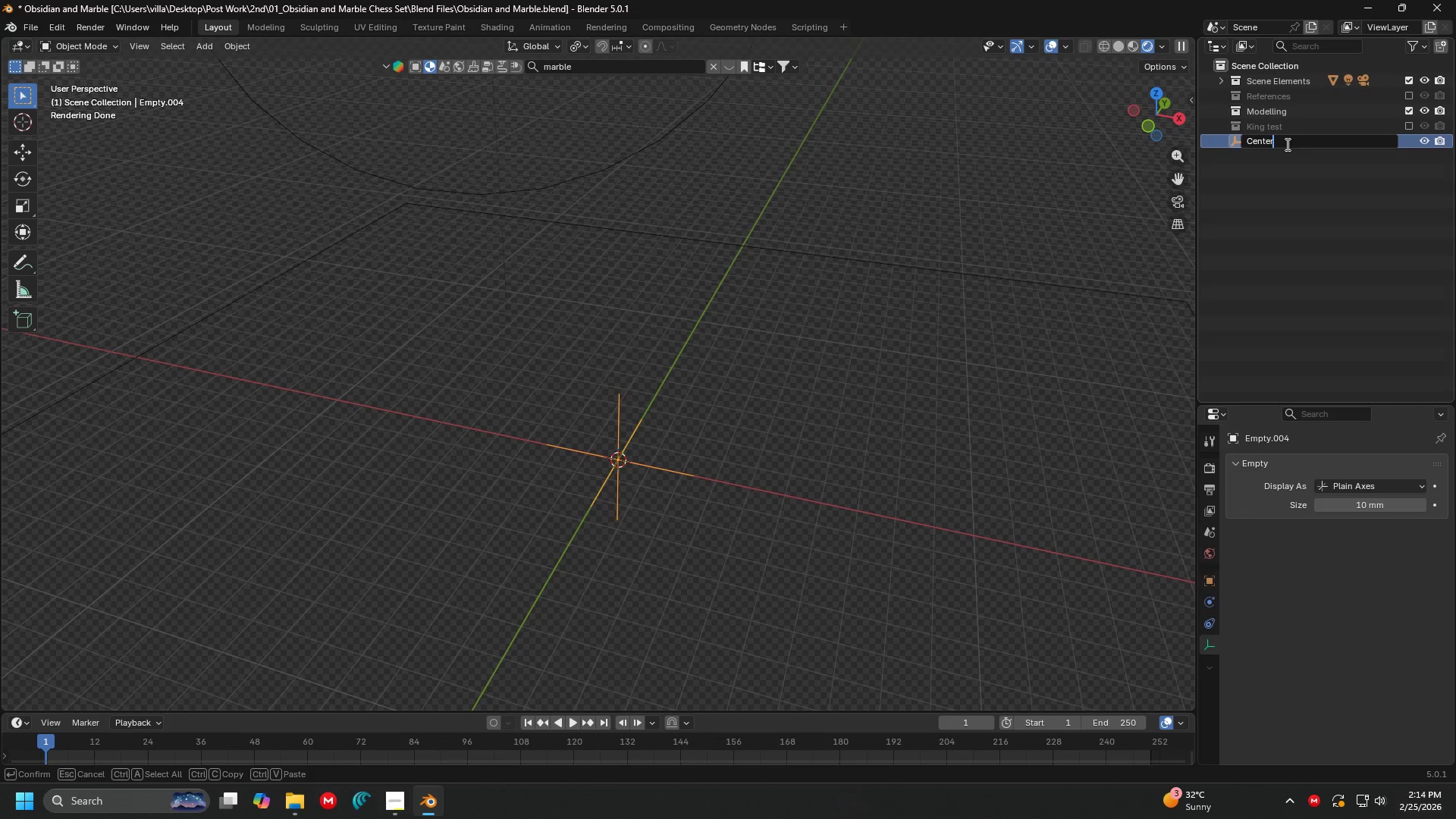 
key(Enter)
 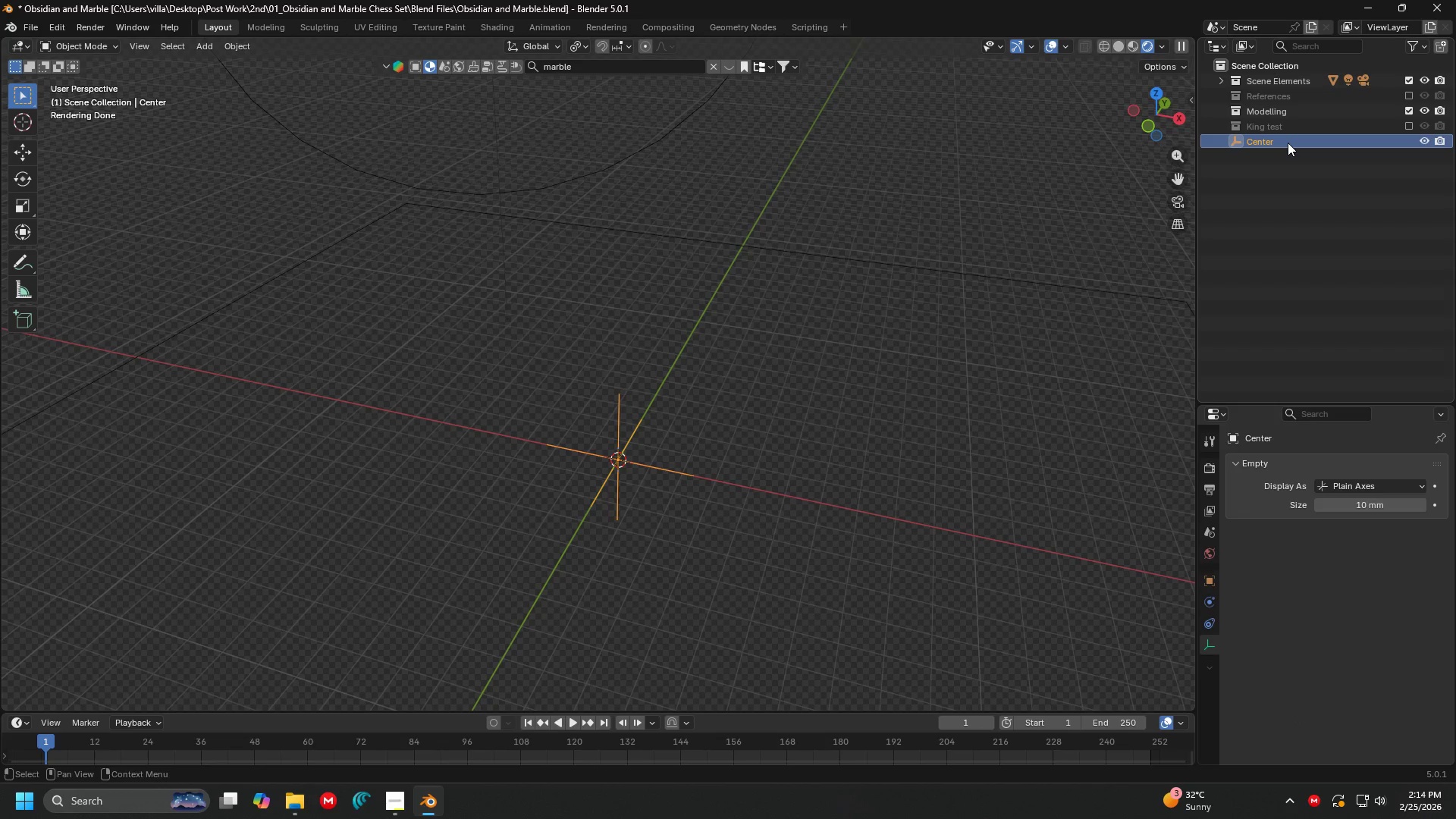 
left_click_drag(start_coordinate=[1288, 143], to_coordinate=[1276, 144])
 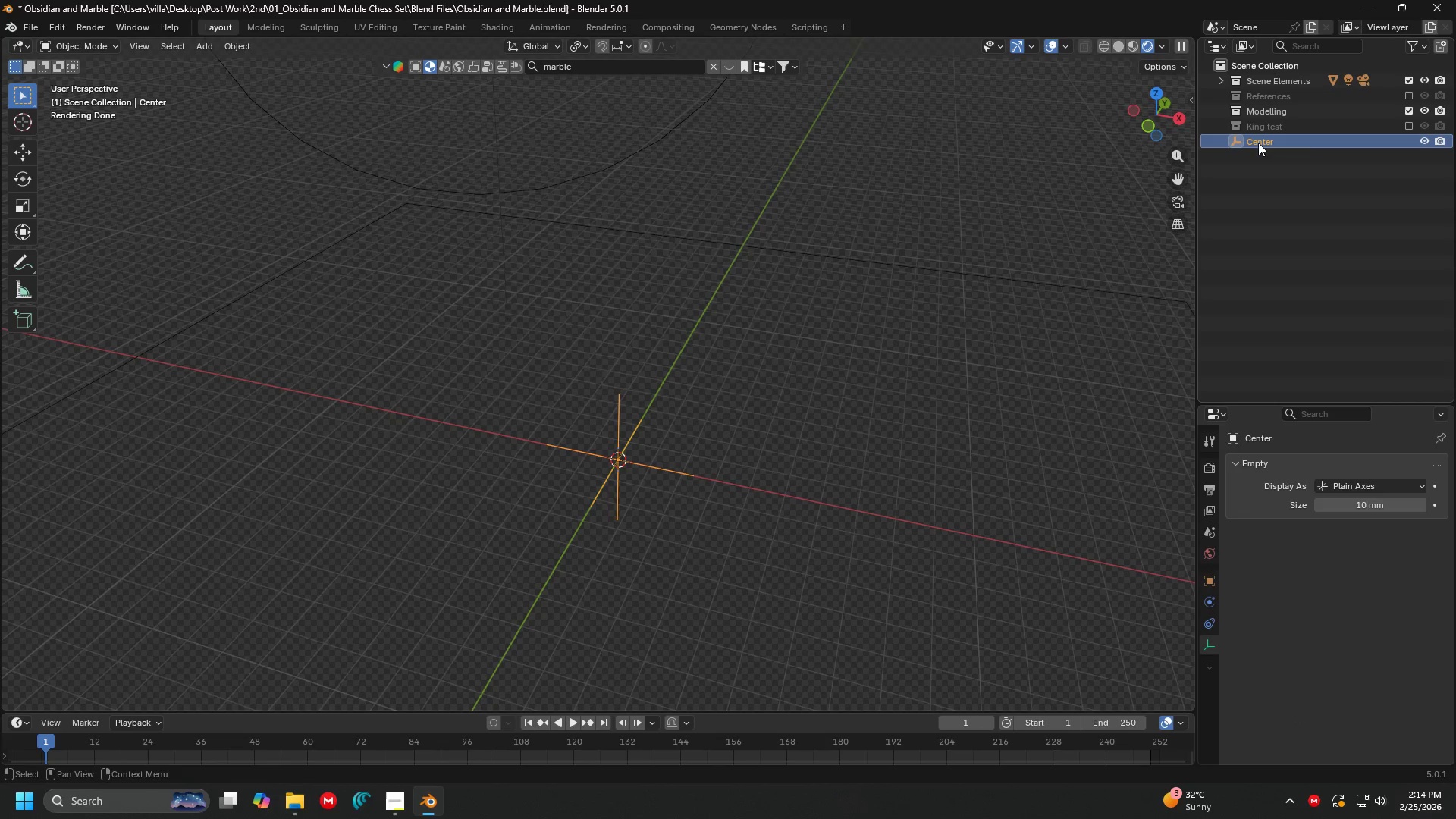 
left_click_drag(start_coordinate=[1258, 143], to_coordinate=[1273, 114])
 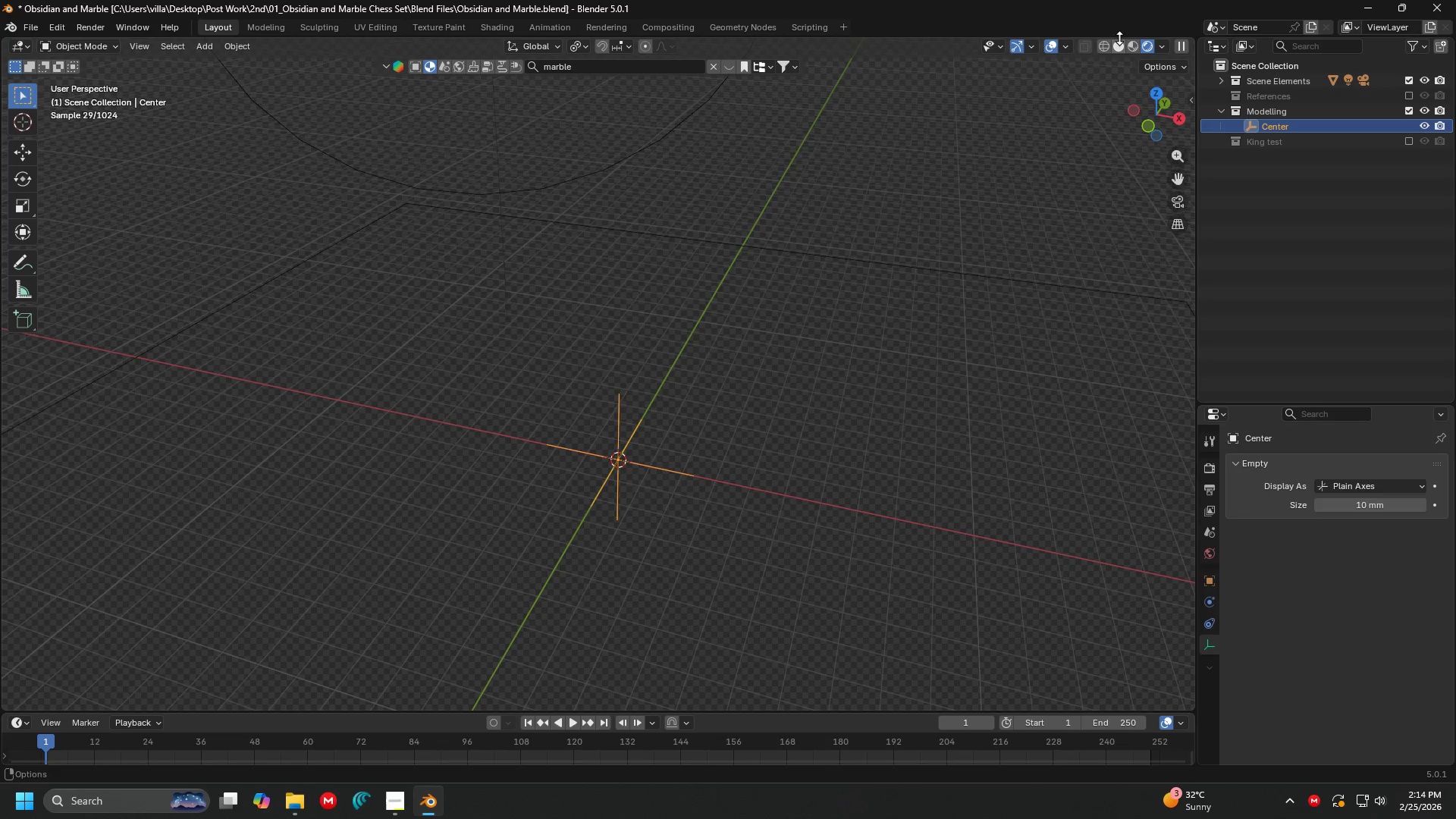 
left_click([1121, 44])
 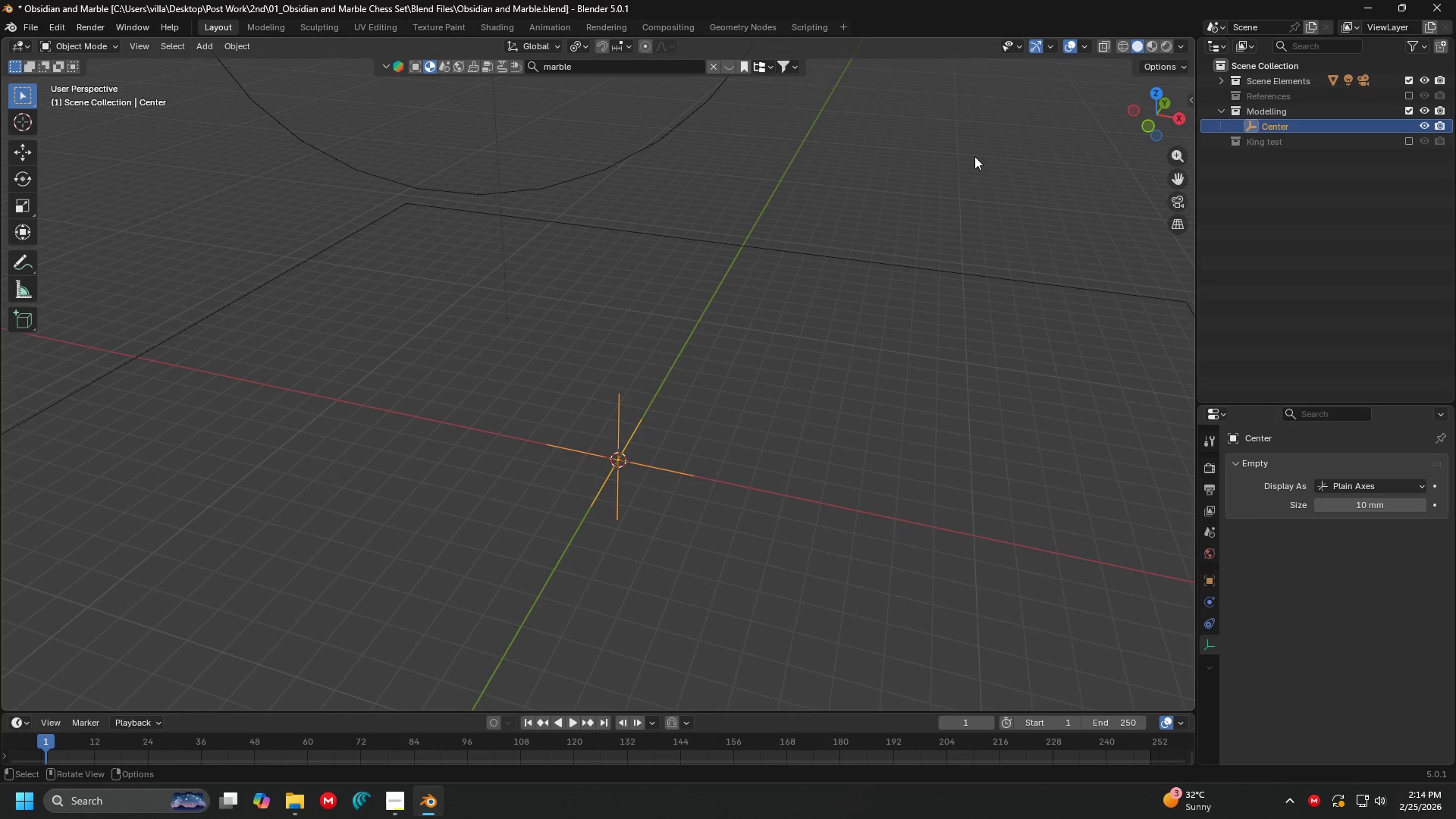 
key(Shift+ShiftLeft)
 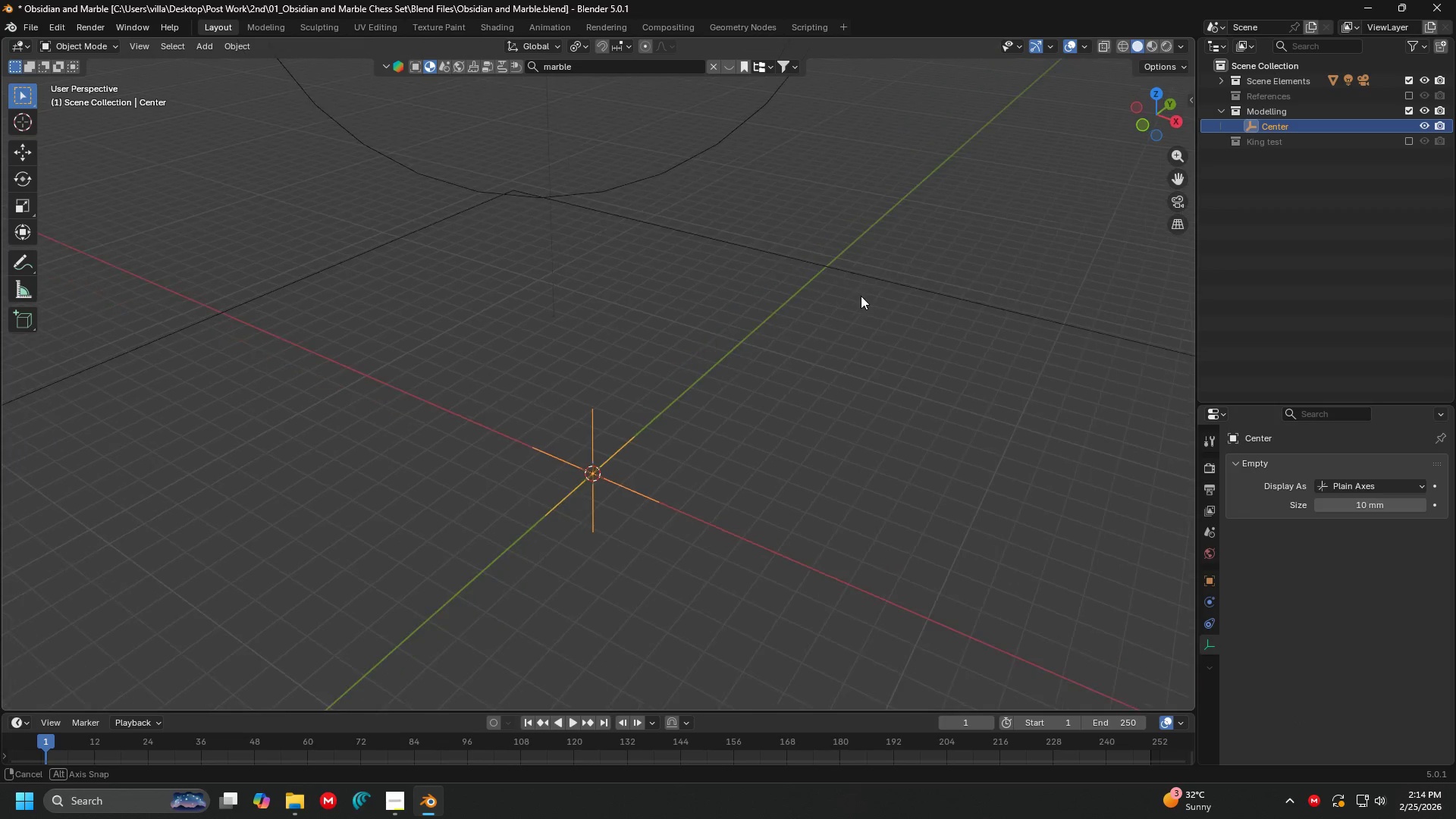 
key(Control+S)
 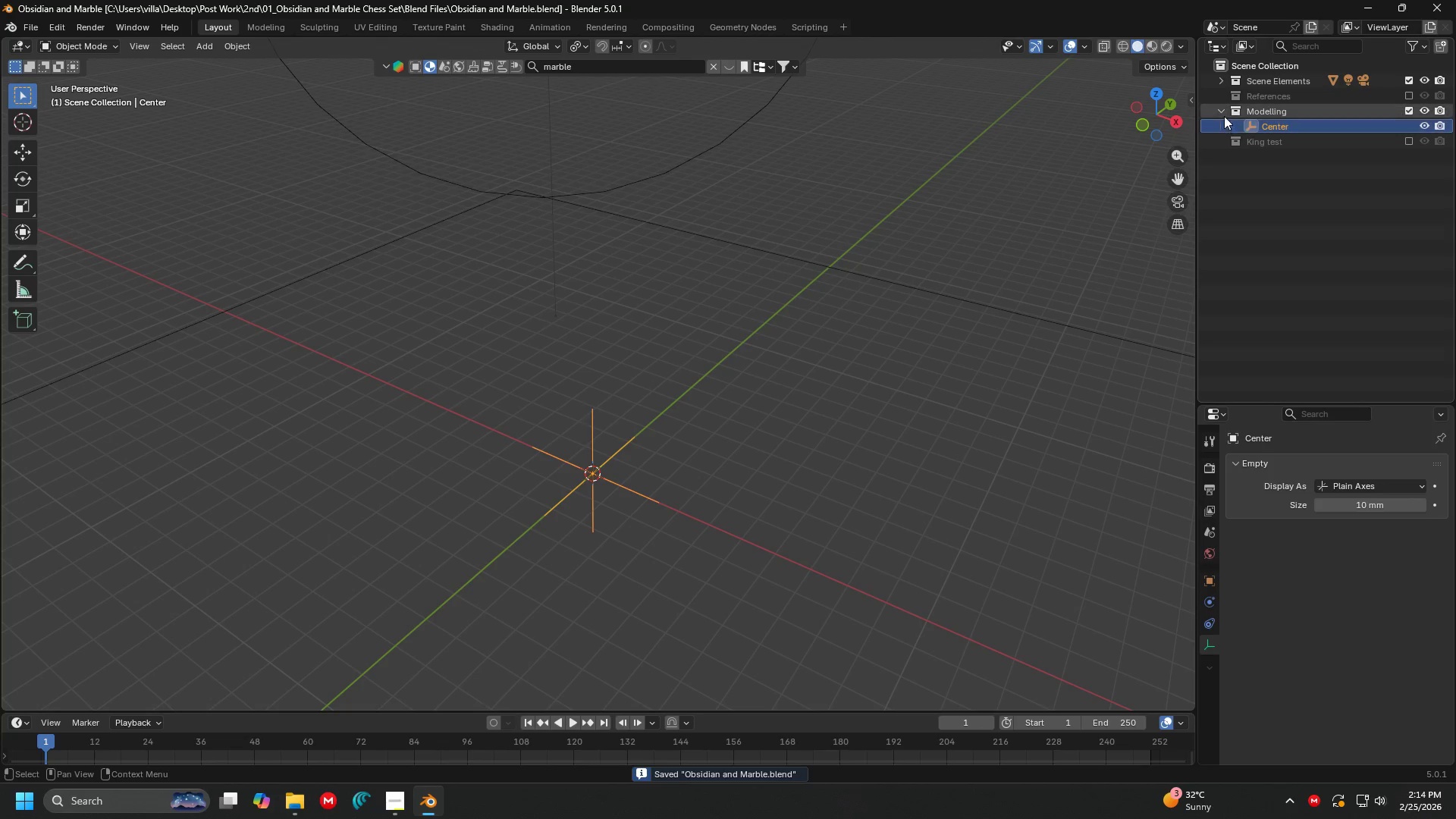 
double_click([1242, 148])
 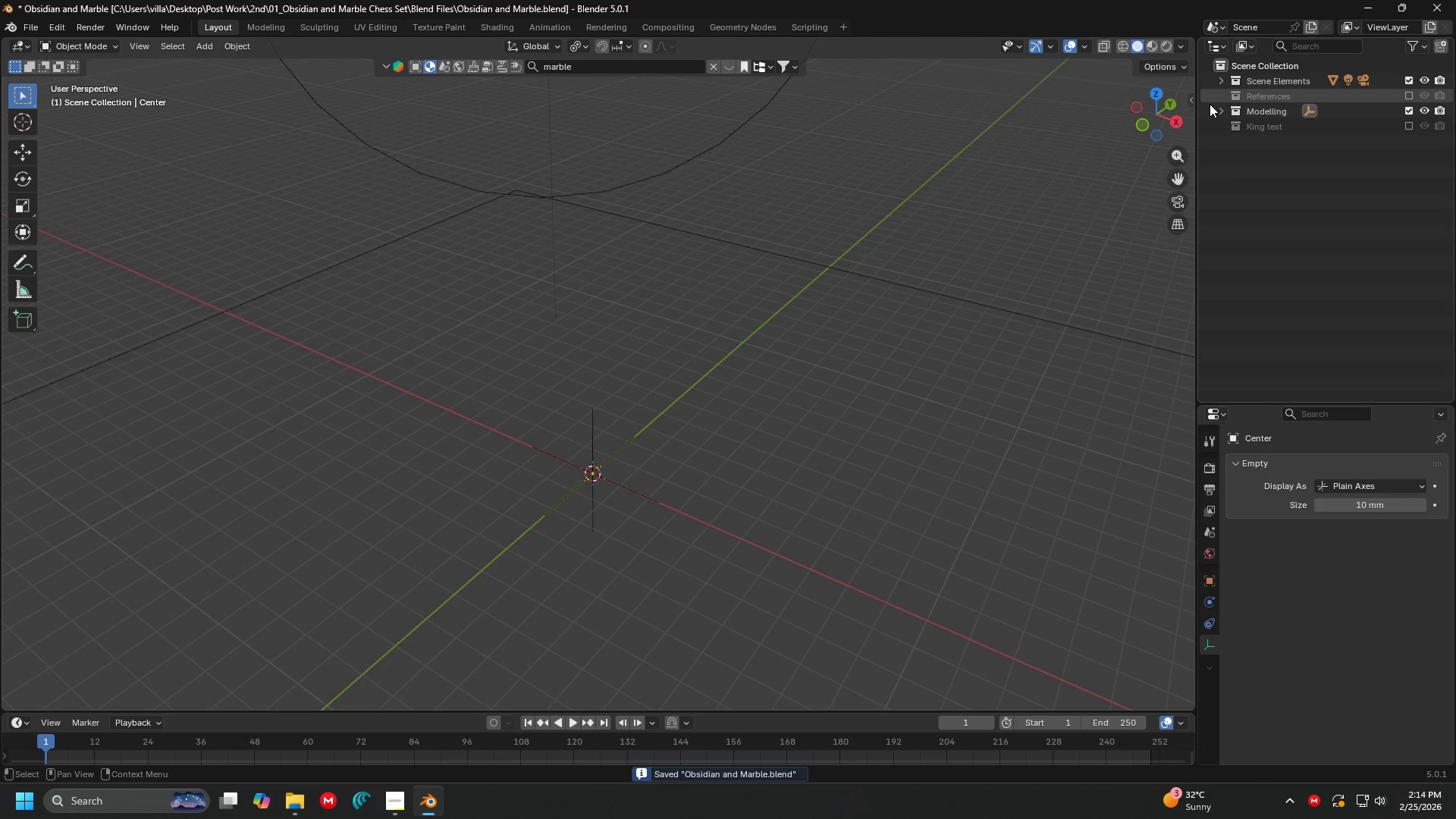 
left_click([1218, 112])
 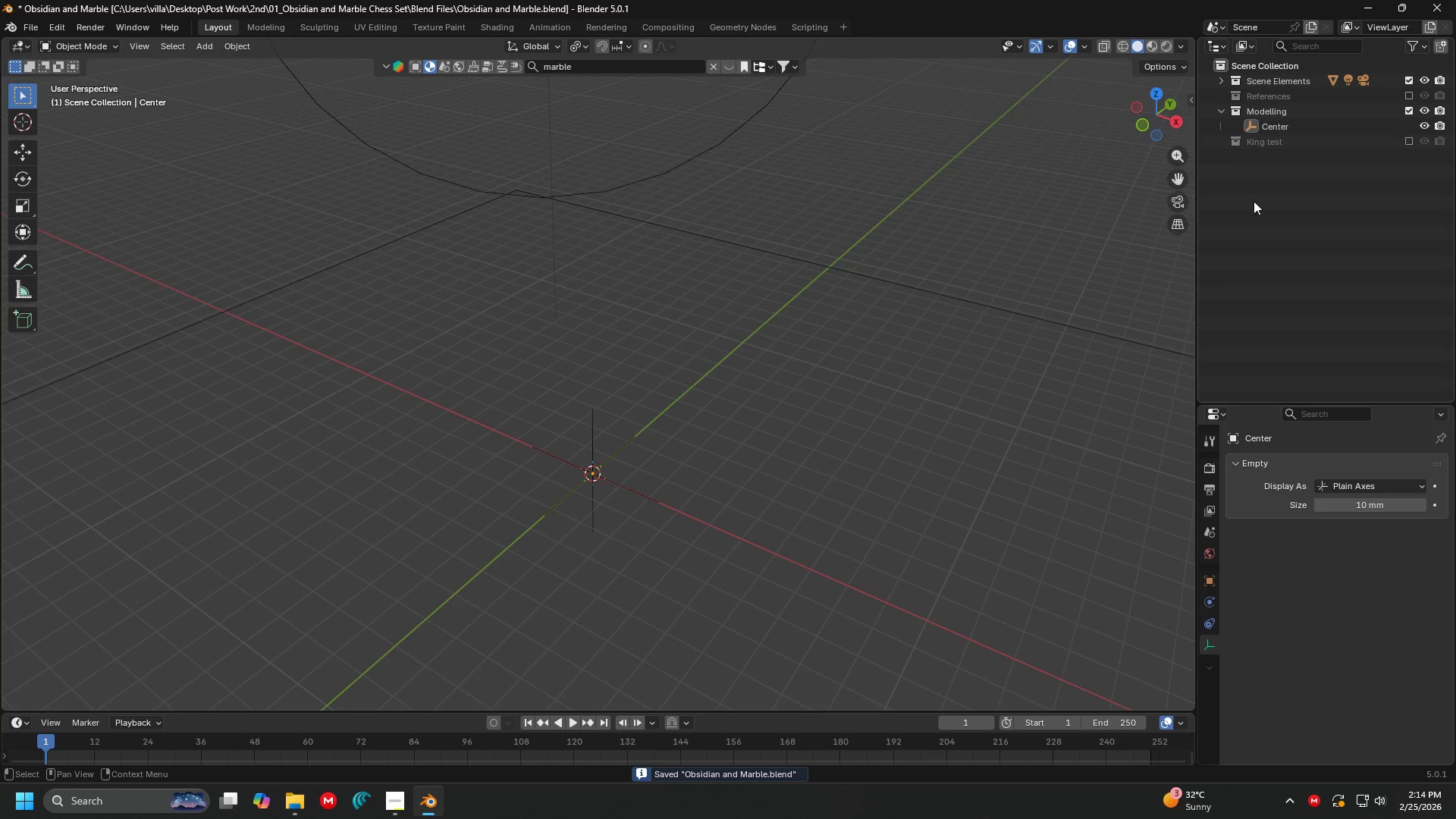 
left_click([1257, 221])
 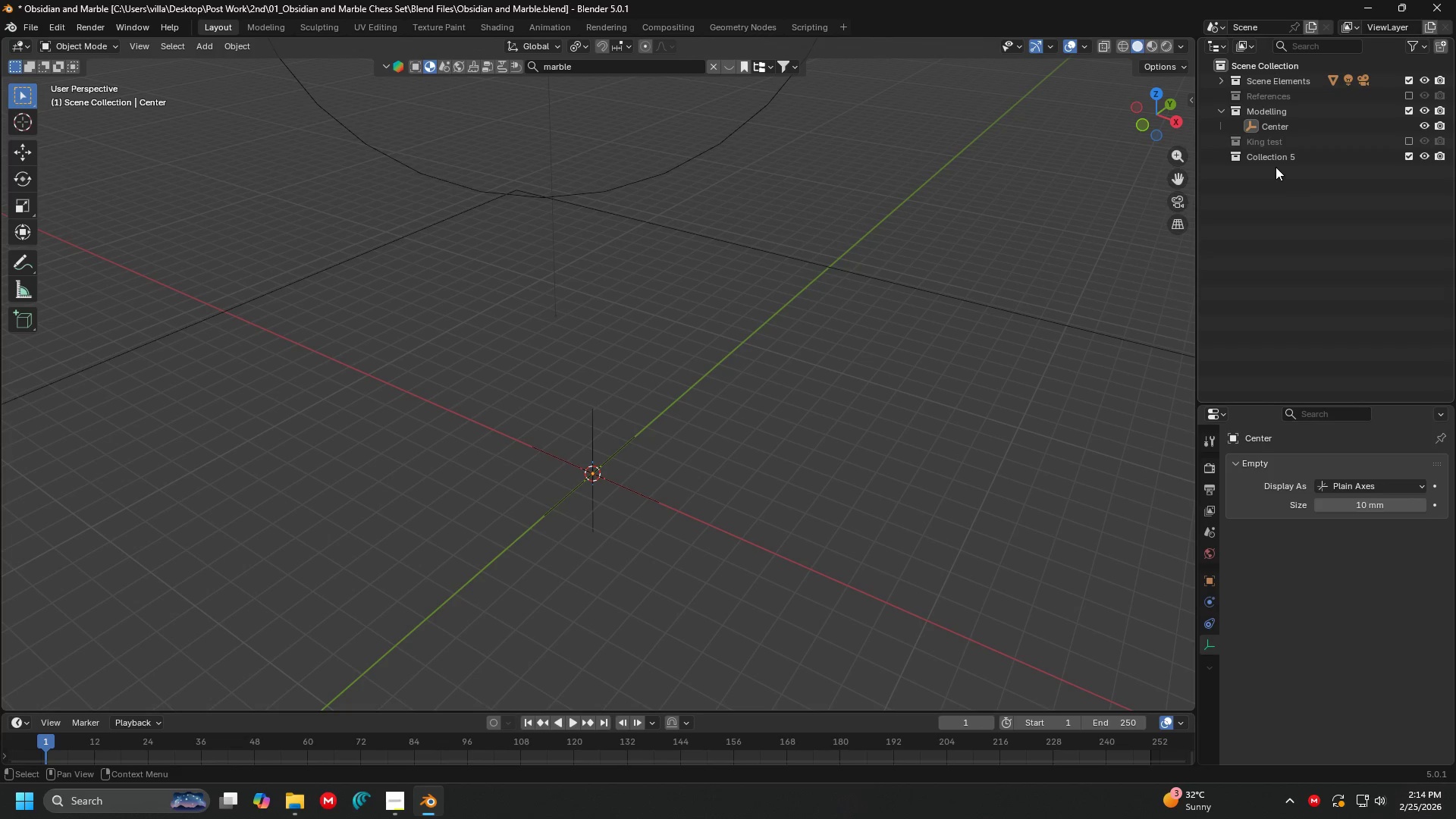 
left_click([1278, 158])
 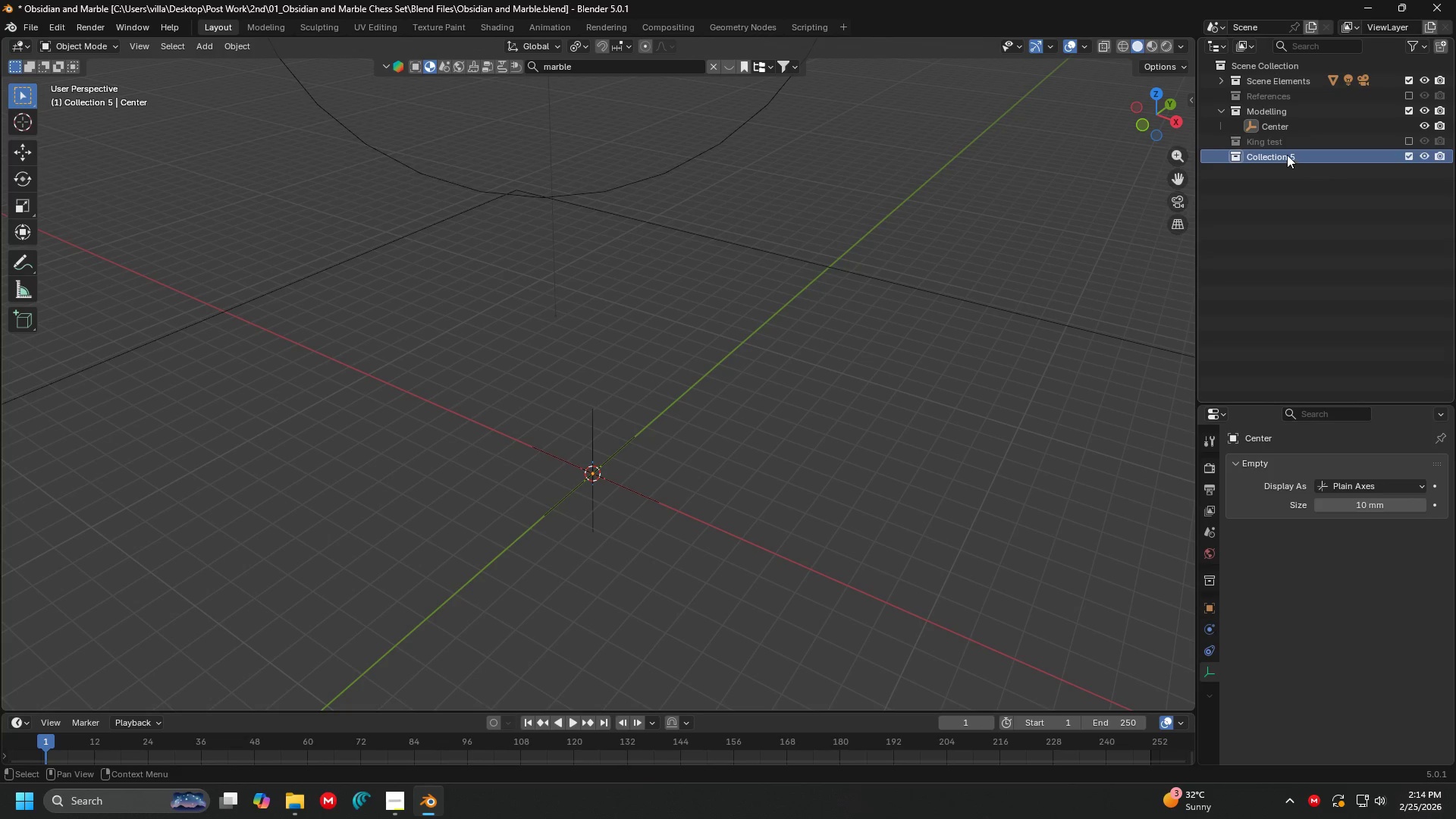 
left_click_drag(start_coordinate=[1287, 154], to_coordinate=[1296, 122])
 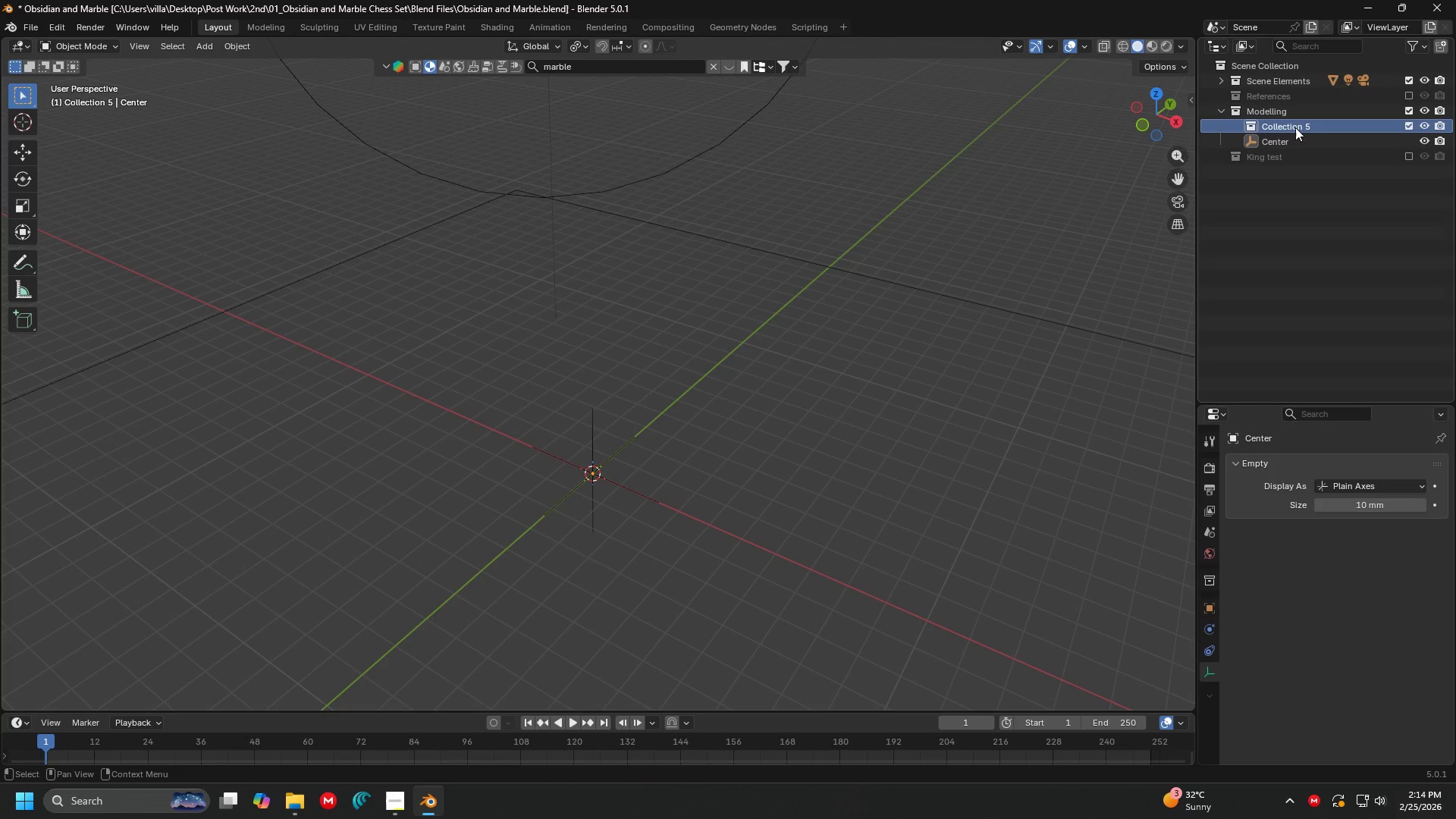 
double_click([1295, 127])
 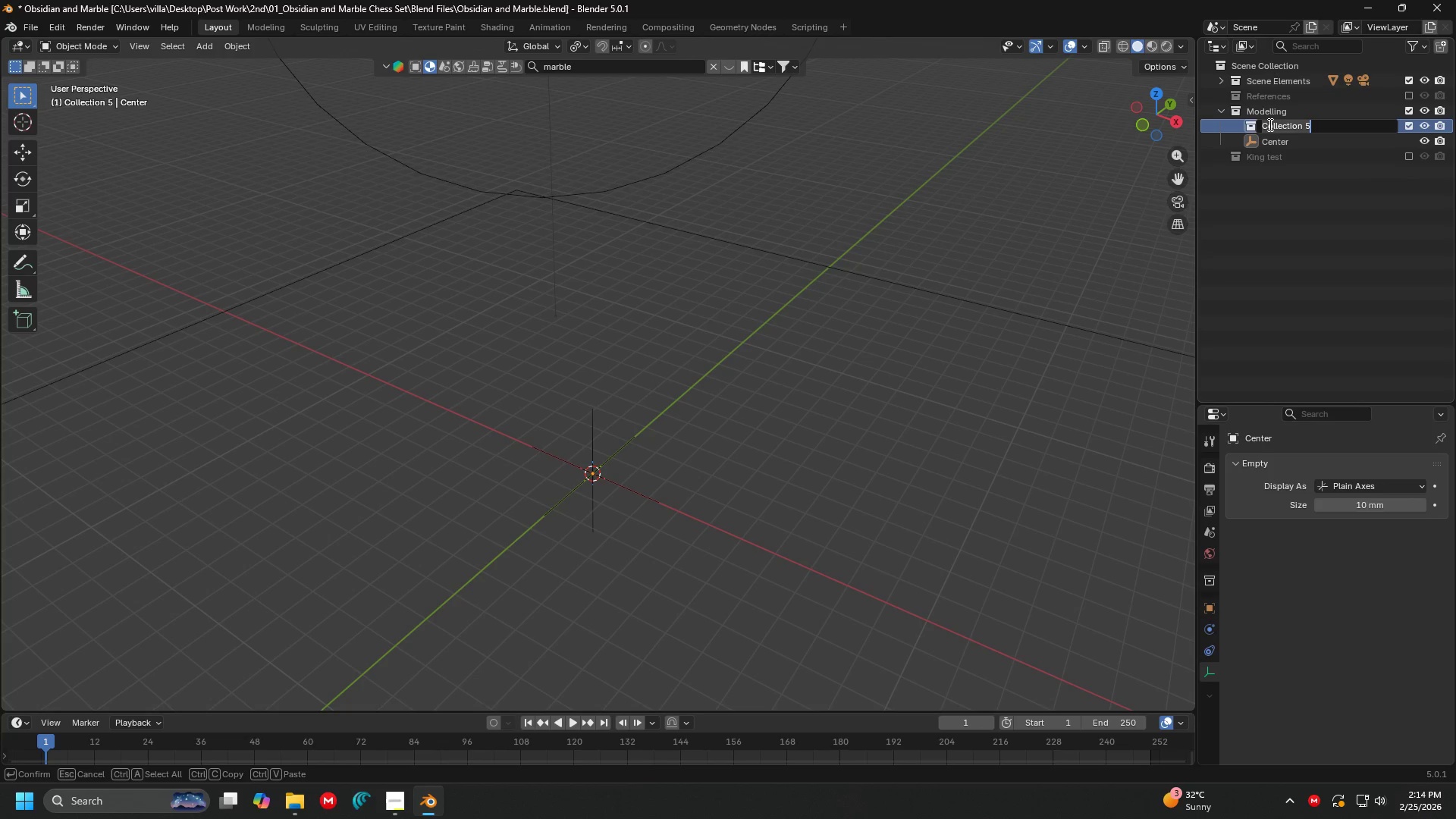 
type(King)
 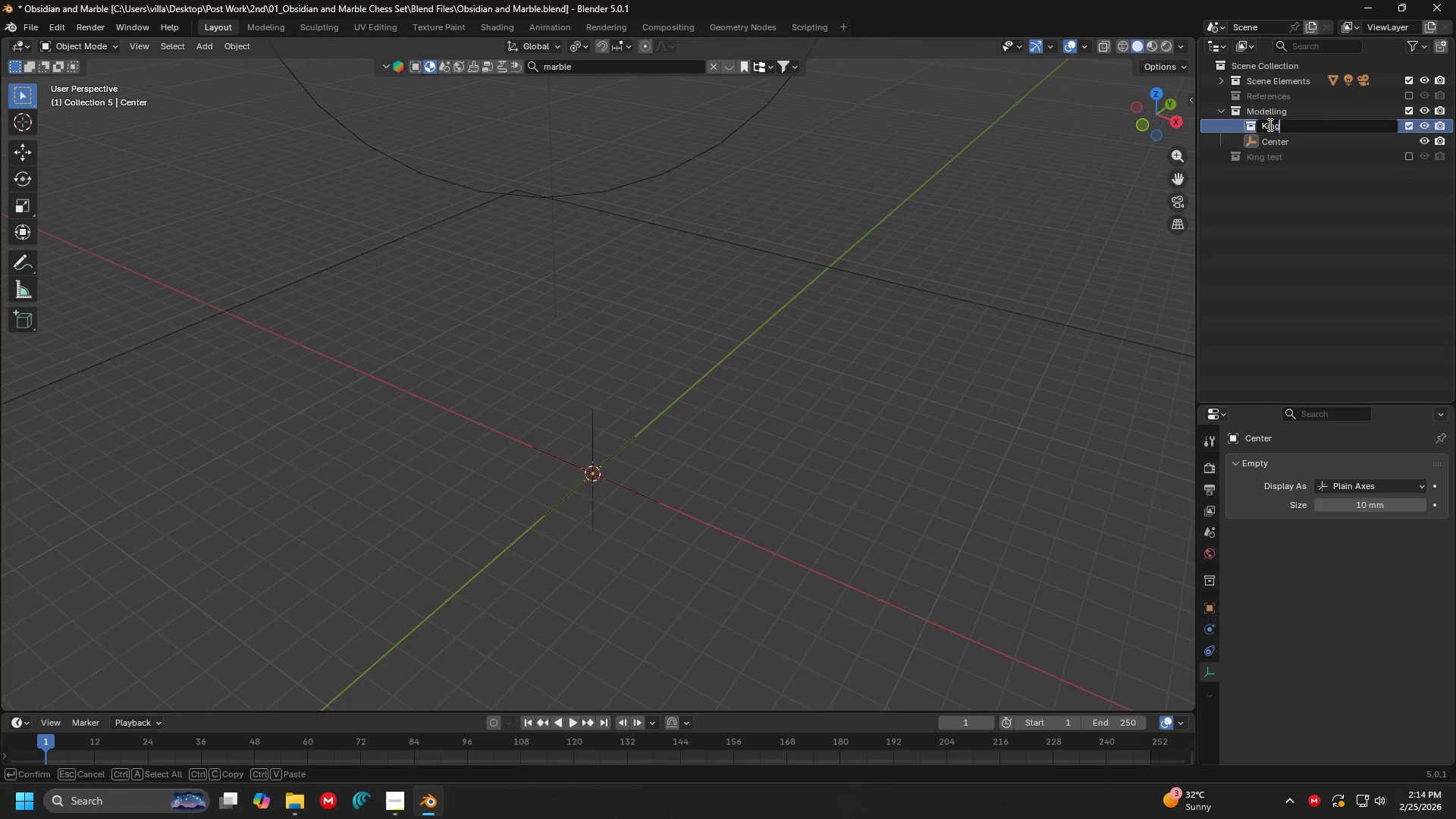 
key(Enter)
 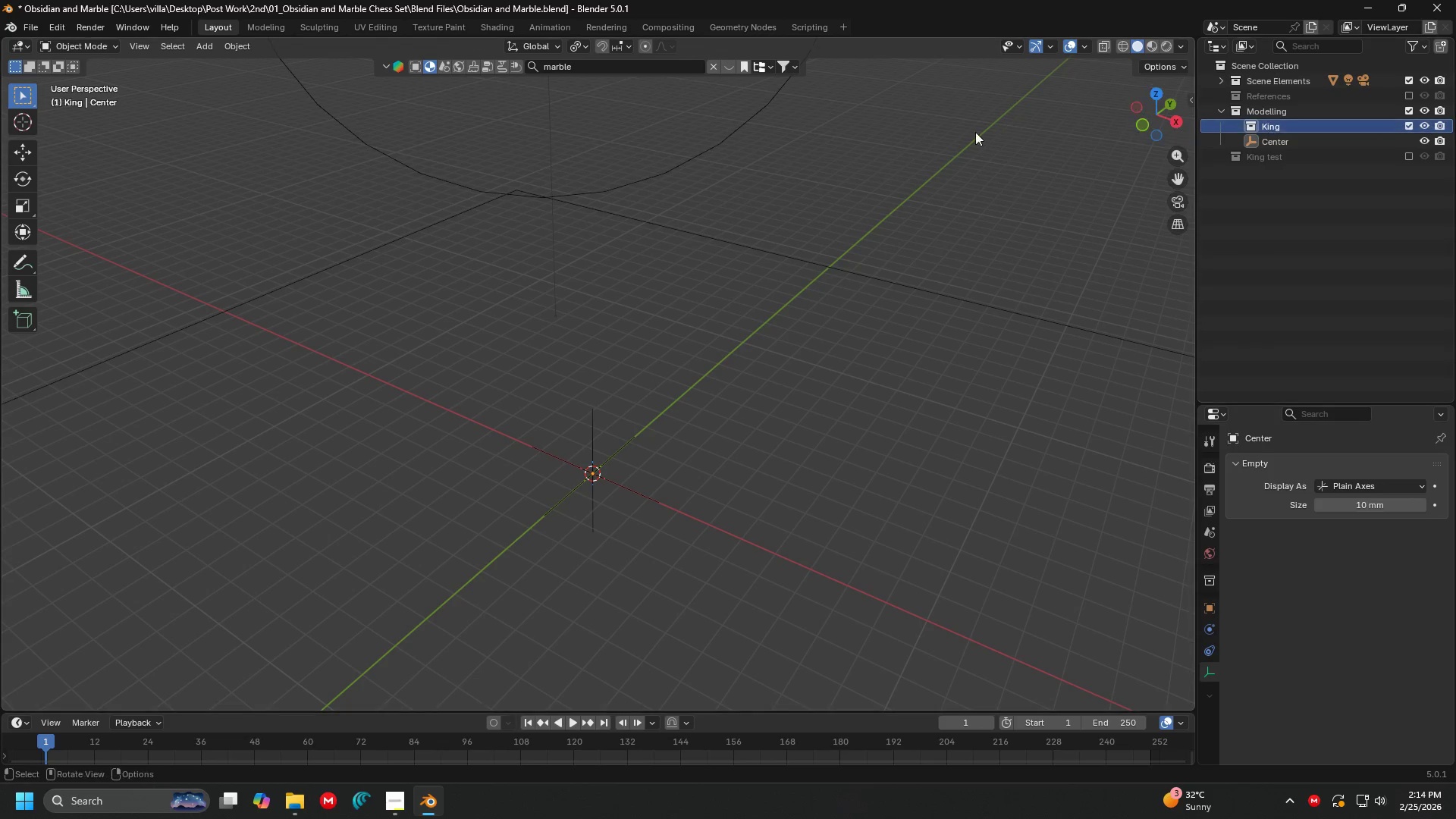 
left_click([878, 176])
 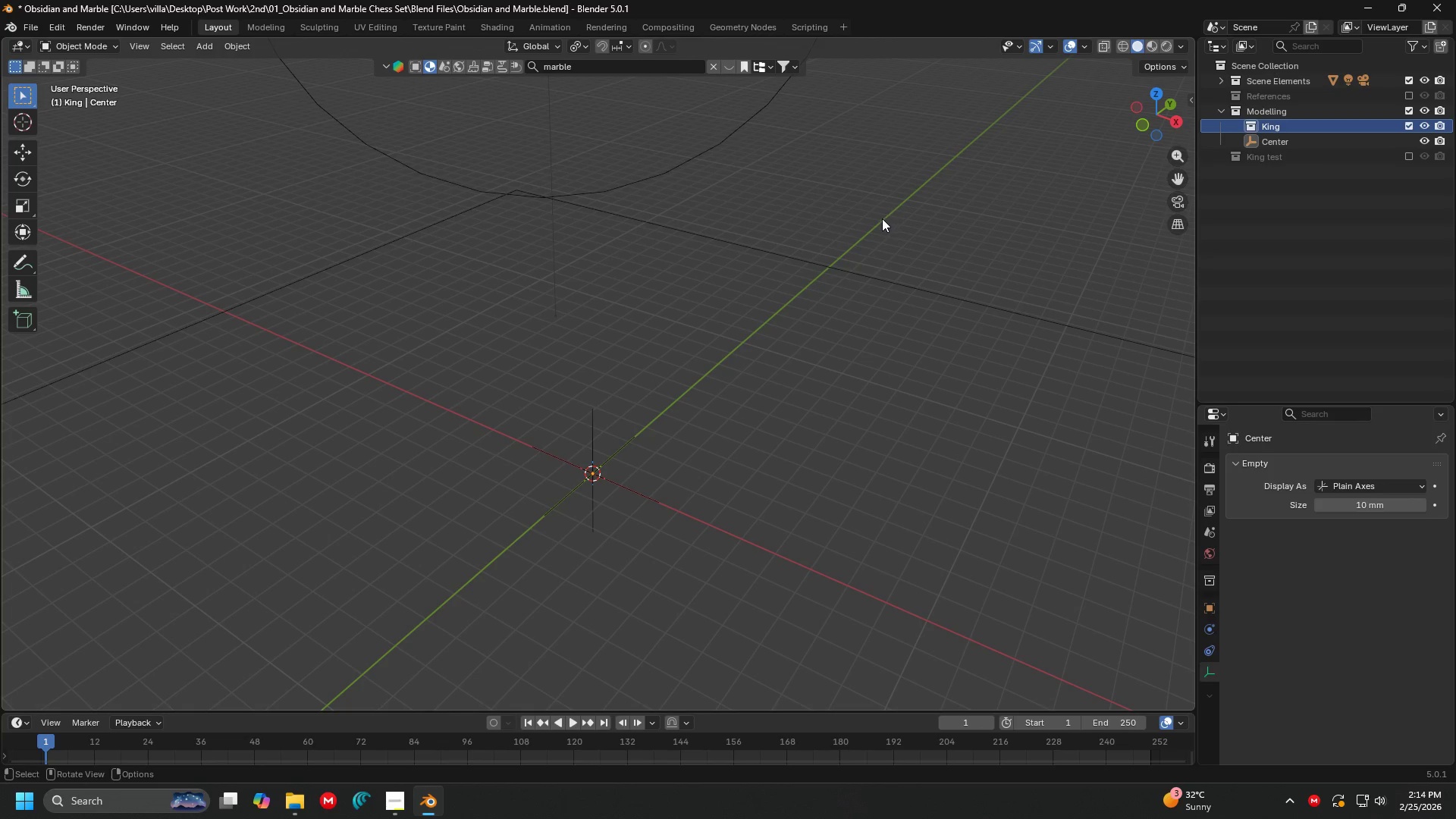 
left_click([879, 221])
 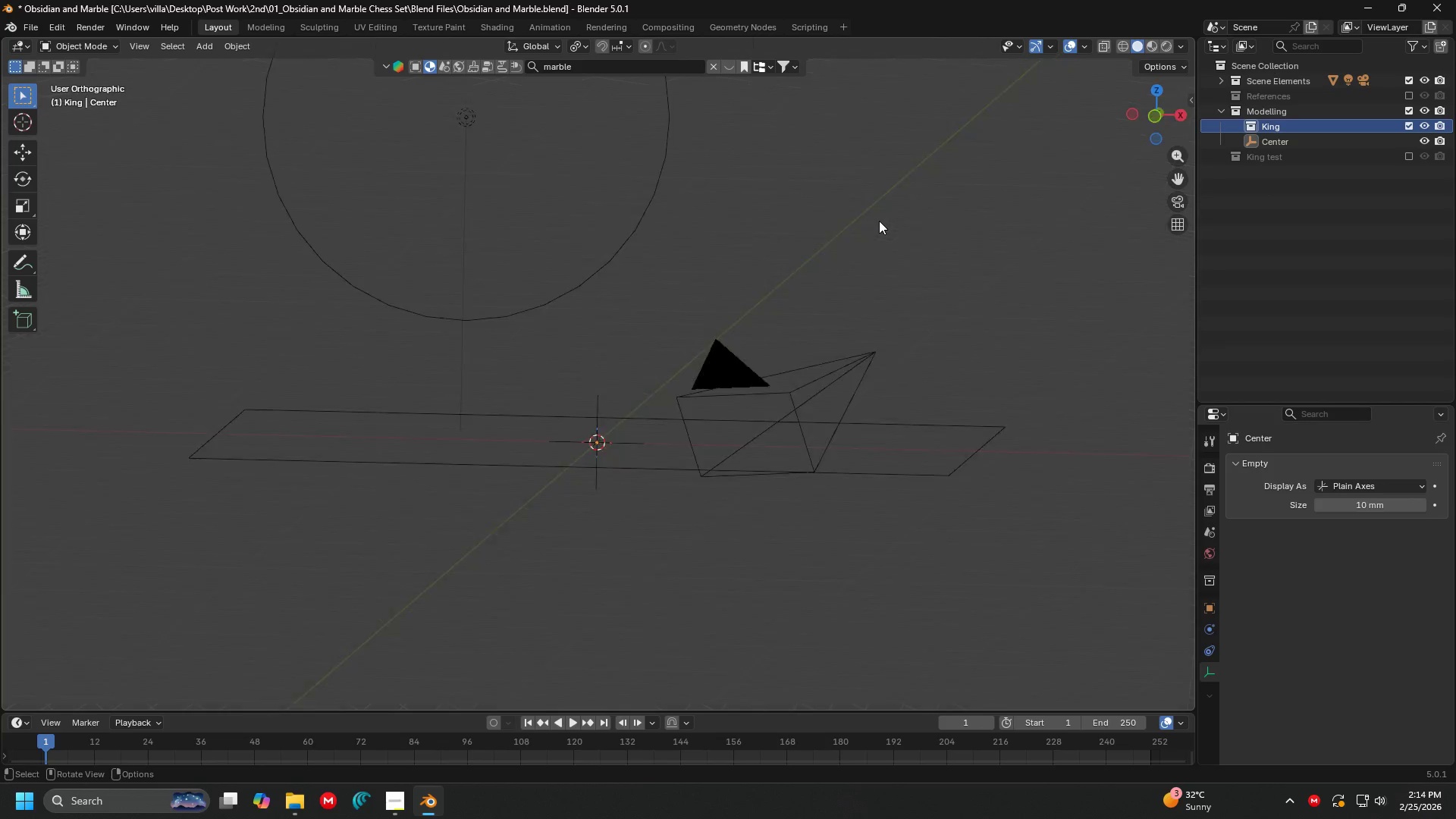 
scroll: coordinate [880, 220], scroll_direction: down, amount: 3.0
 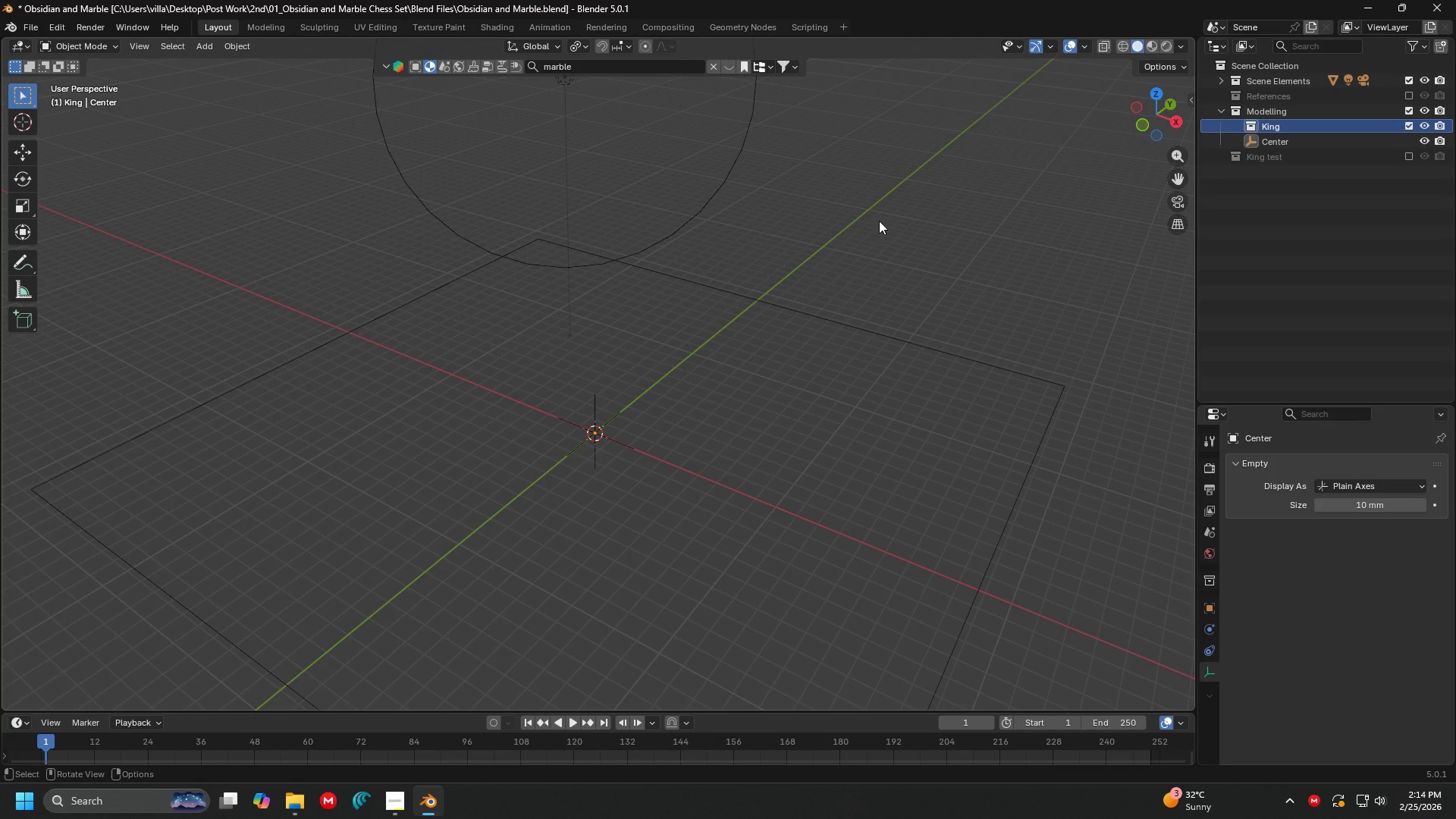 
key(1)
 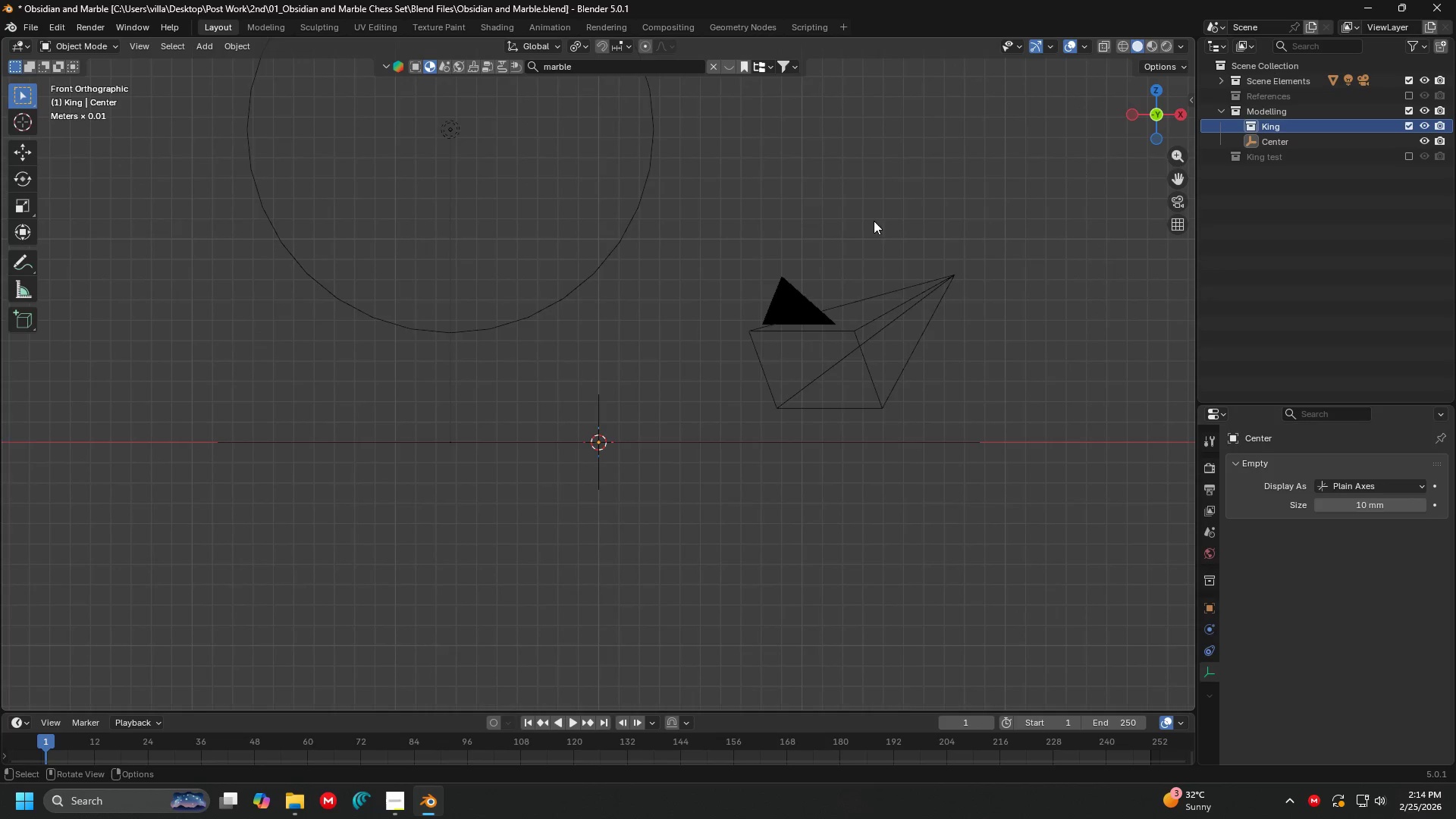 
hold_key(key=ShiftLeft, duration=0.31)
 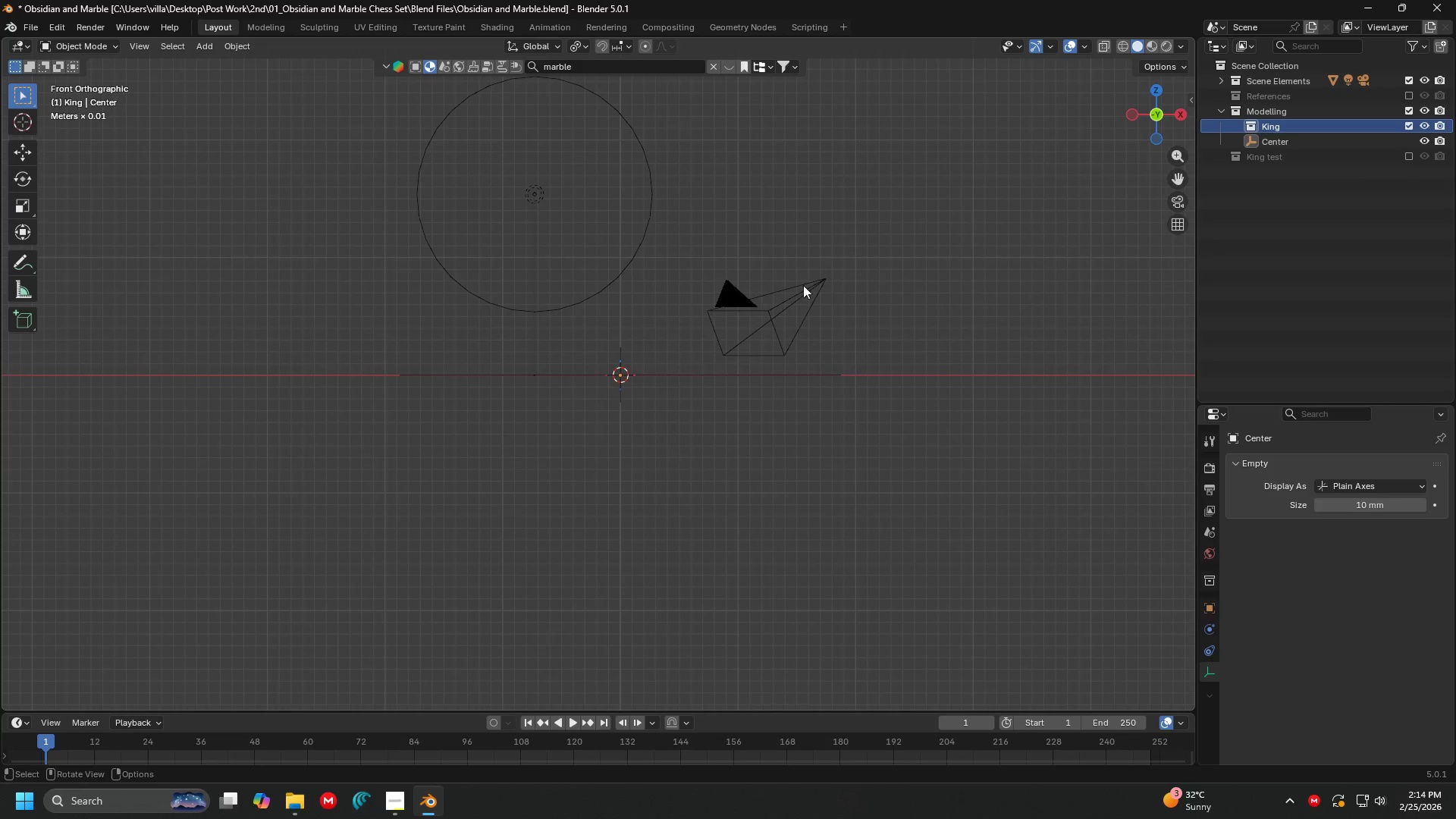 
left_click([803, 286])
 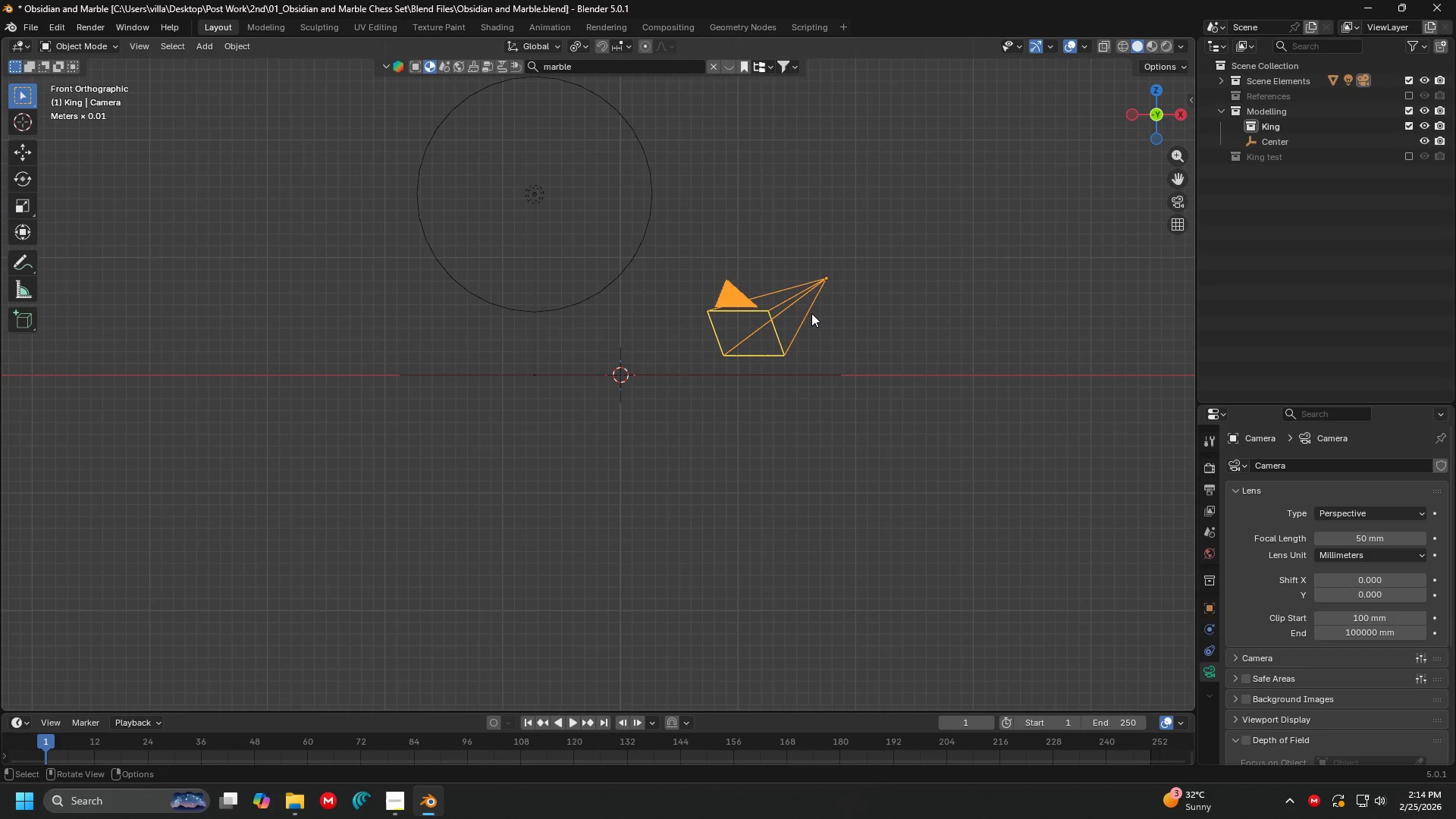 
scroll: coordinate [817, 245], scroll_direction: down, amount: 4.0
 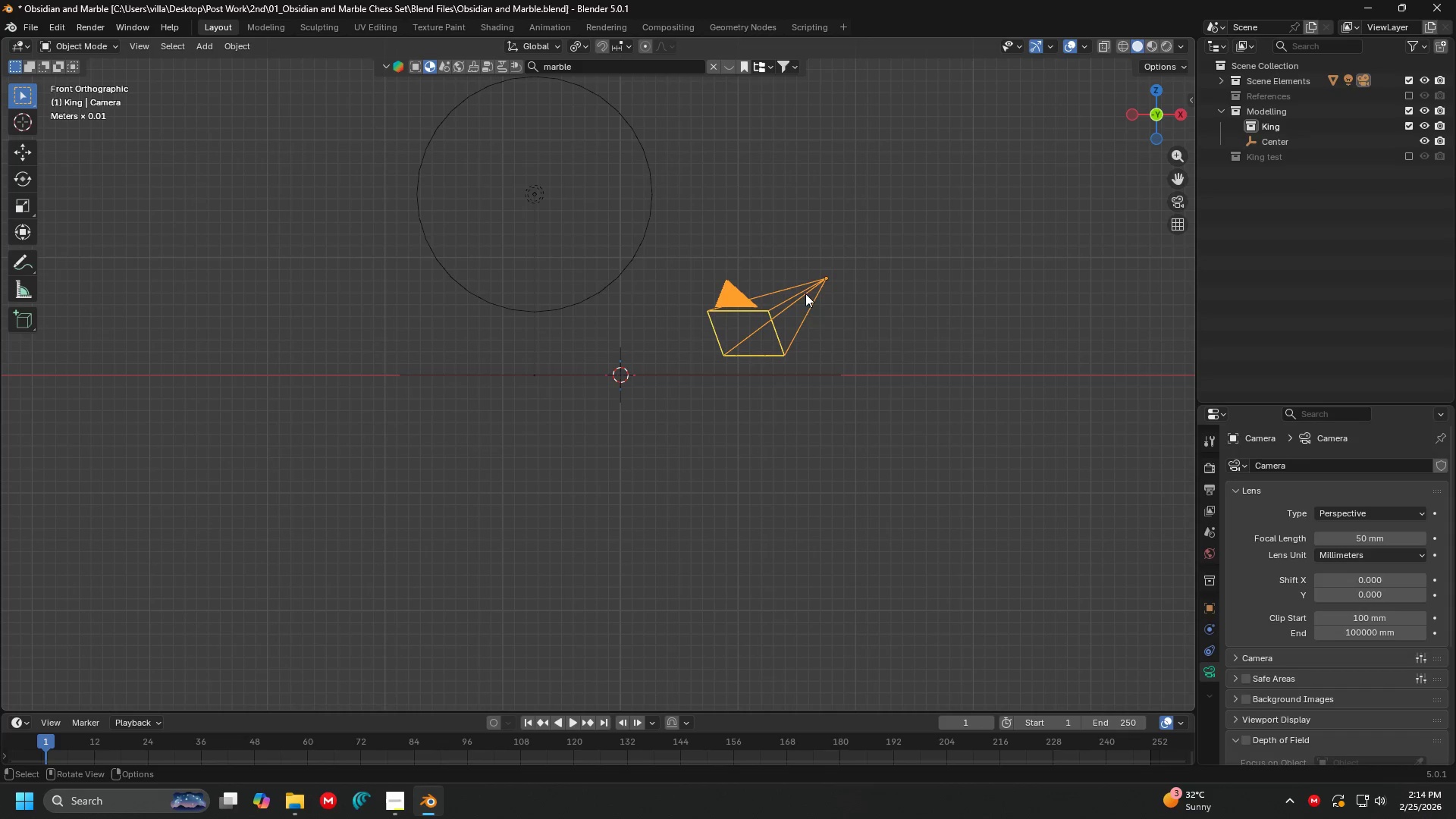 
type(0n)
 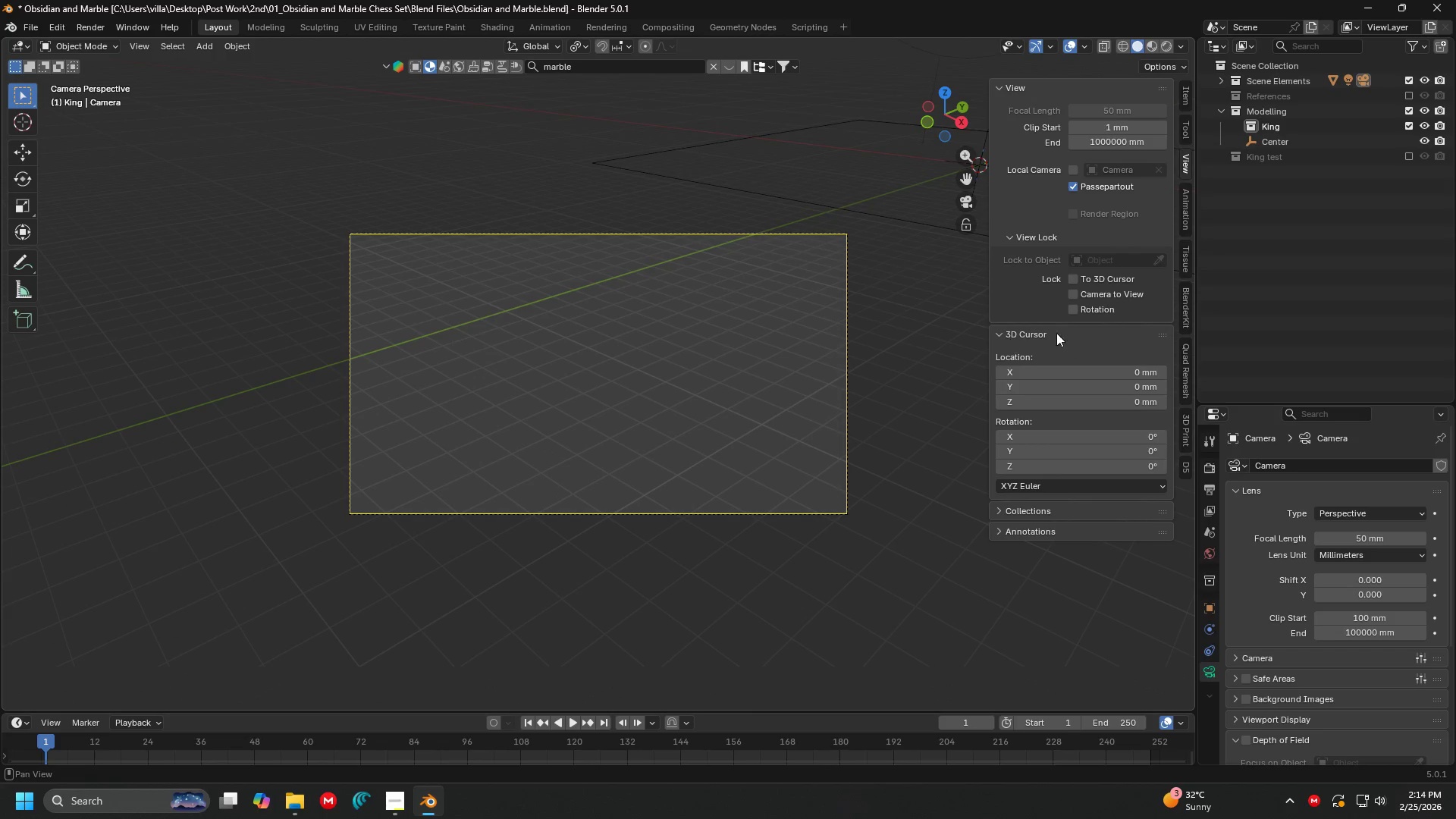 
scroll: coordinate [820, 301], scroll_direction: up, amount: 2.0
 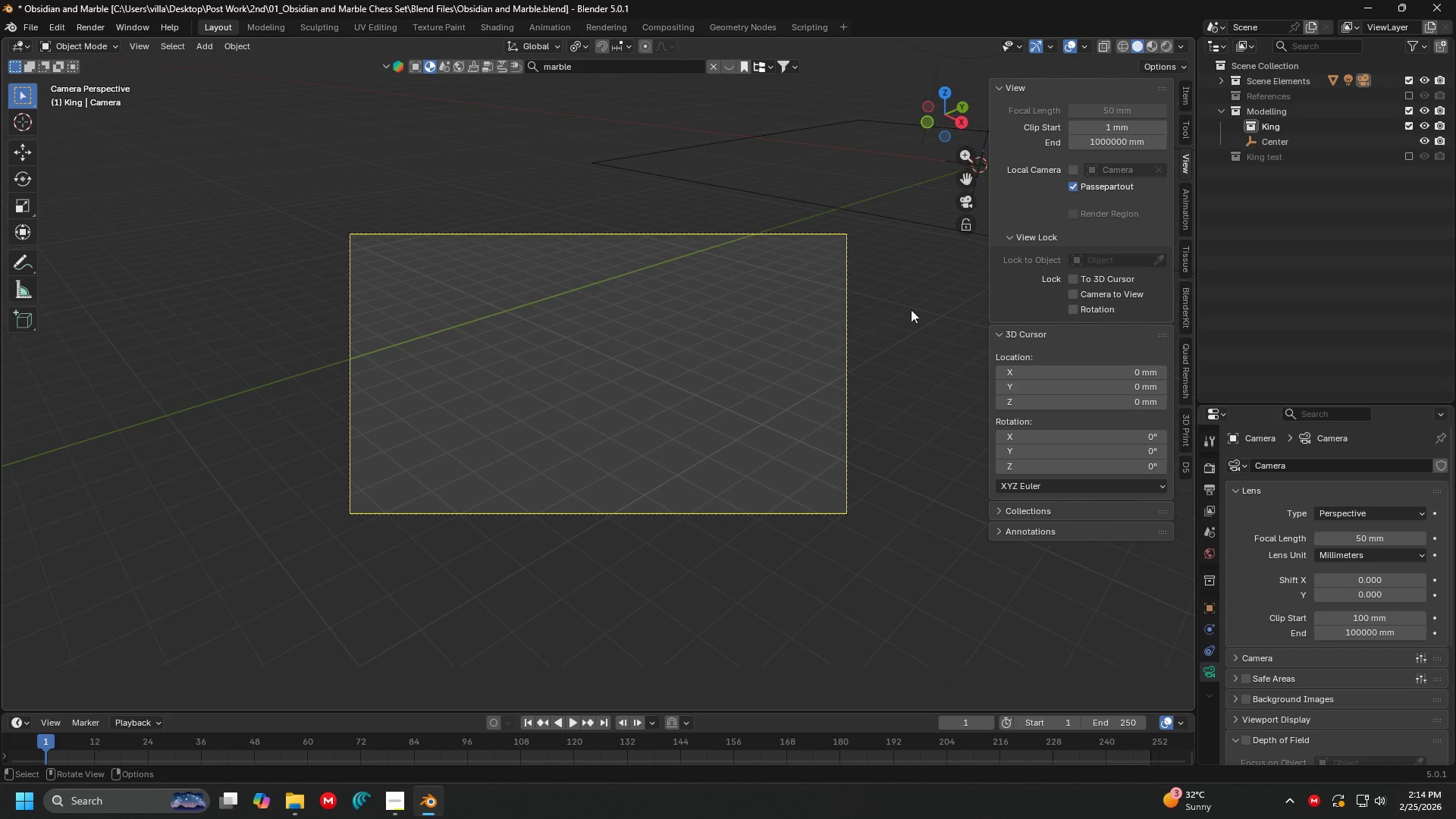 
left_click([1100, 292])
 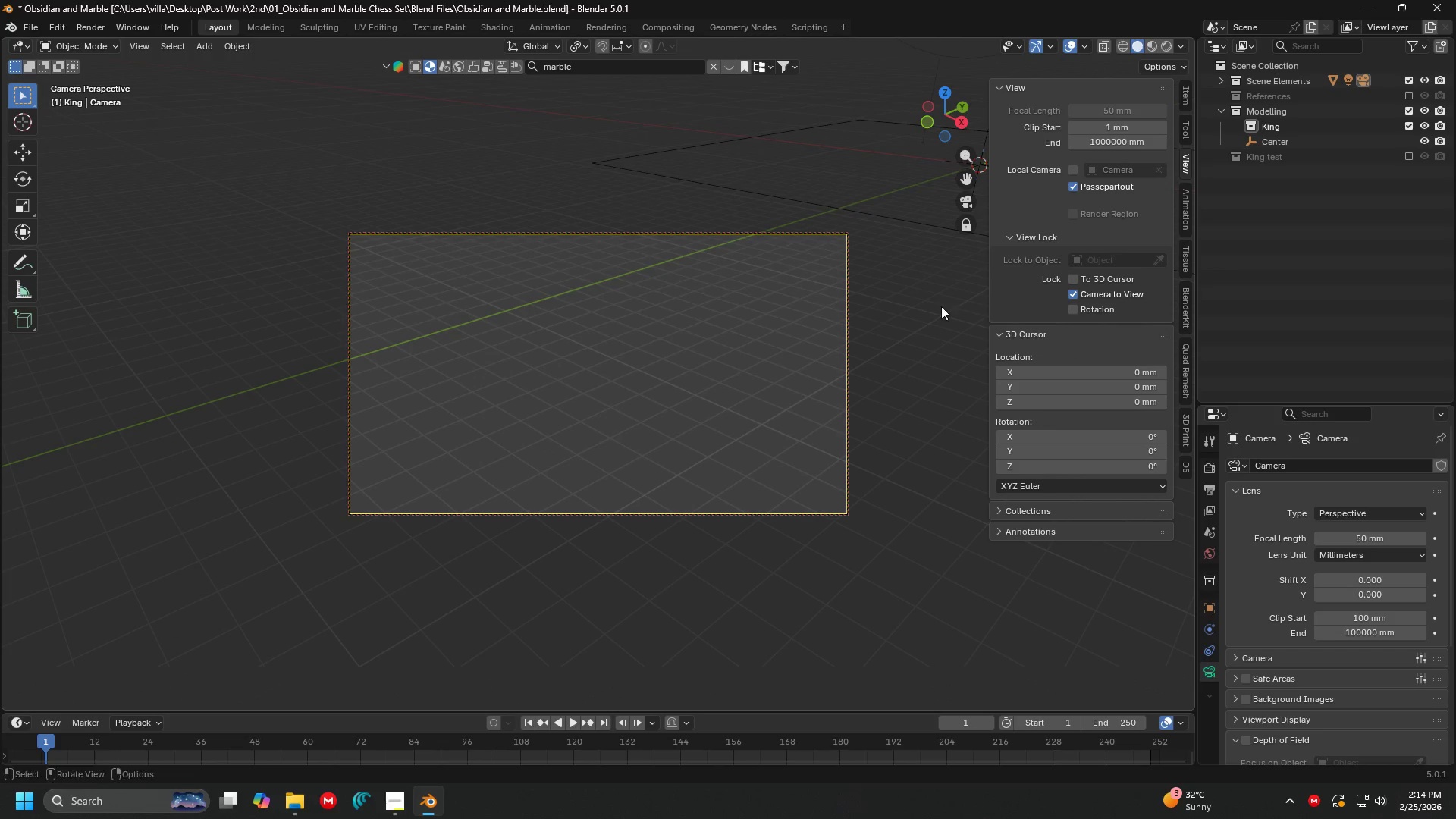 
hold_key(key=ShiftLeft, duration=1.25)
 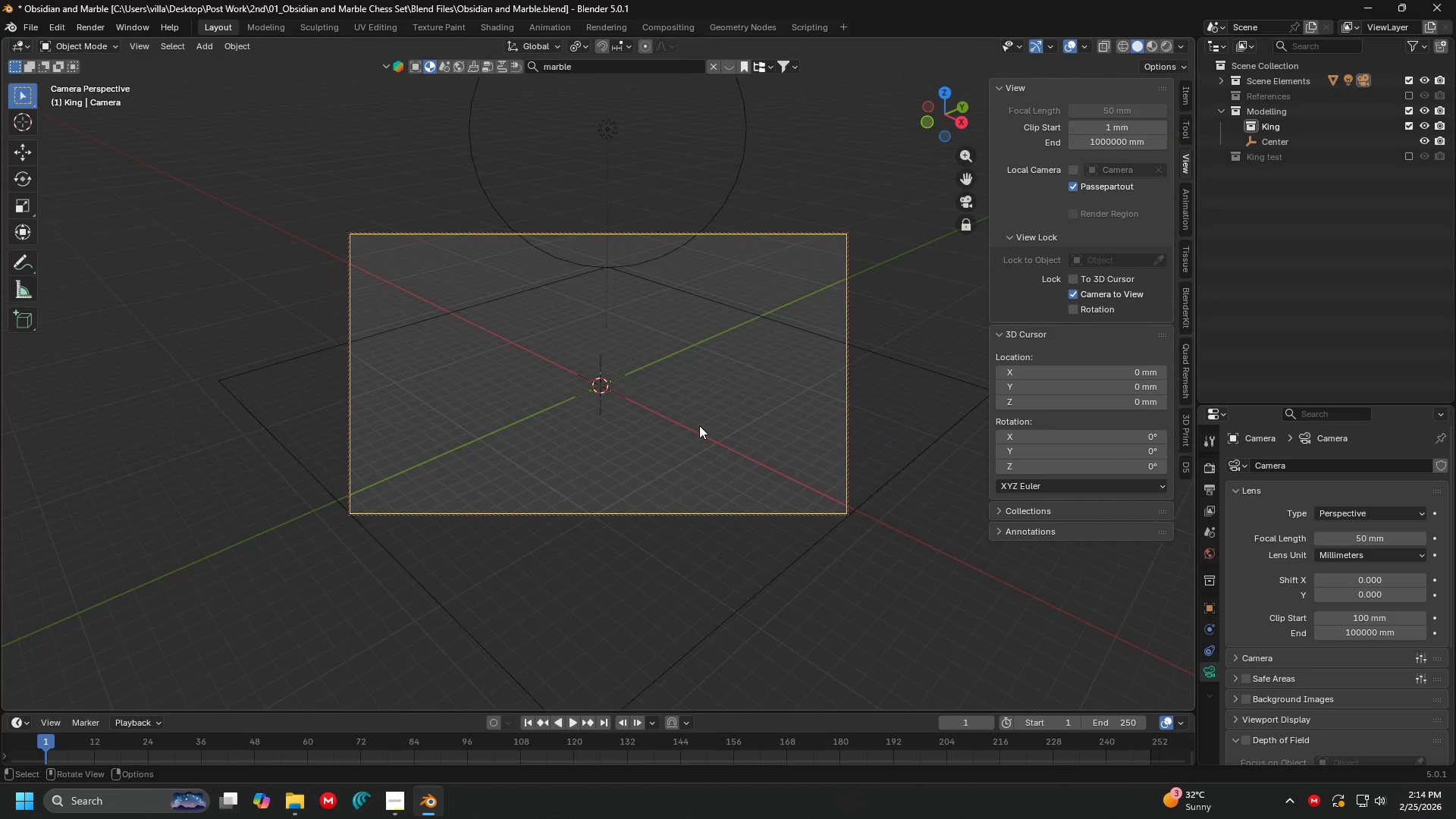 
hold_key(key=ShiftLeft, duration=0.42)
 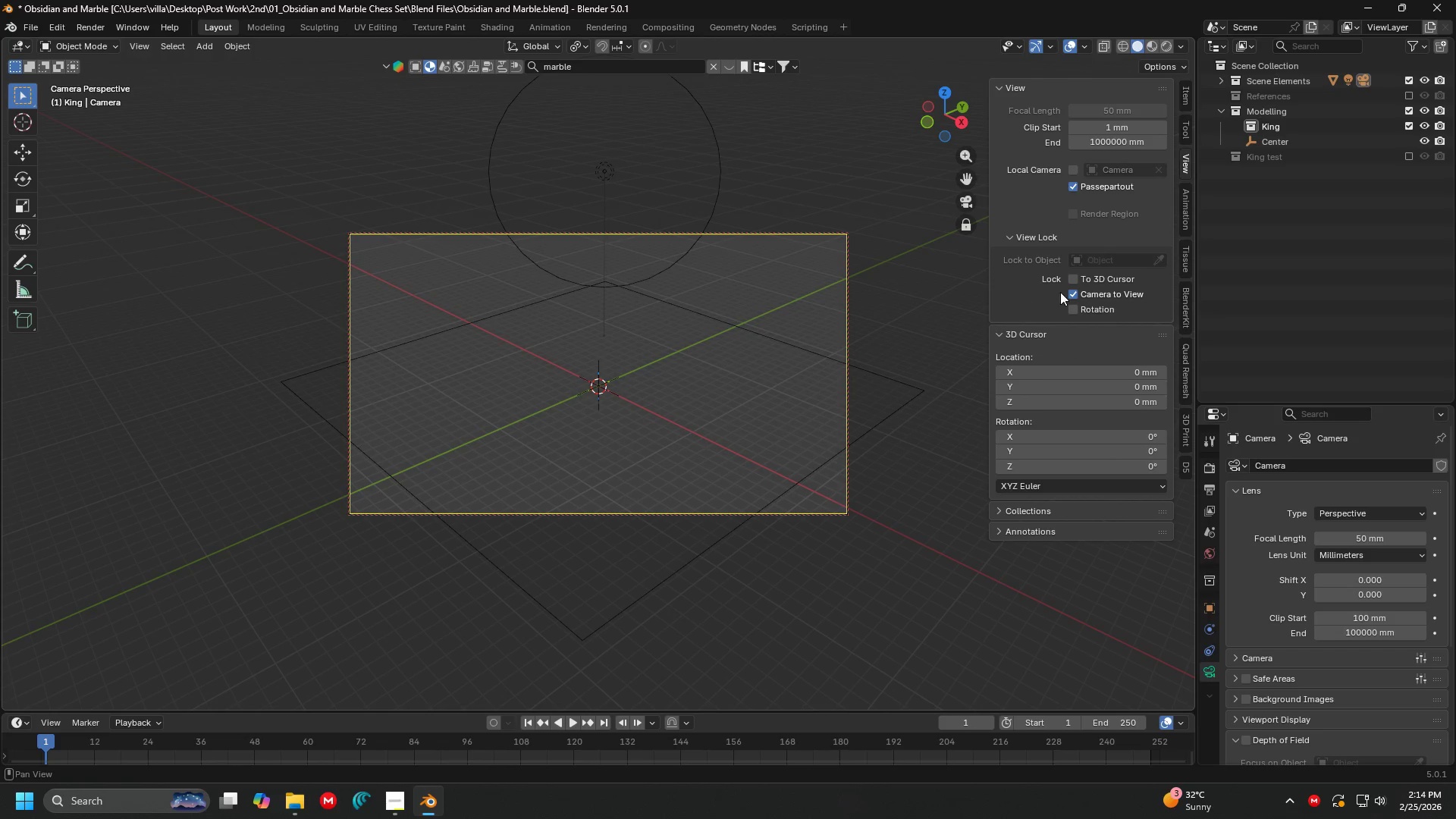 
scroll: coordinate [699, 425], scroll_direction: down, amount: 1.0
 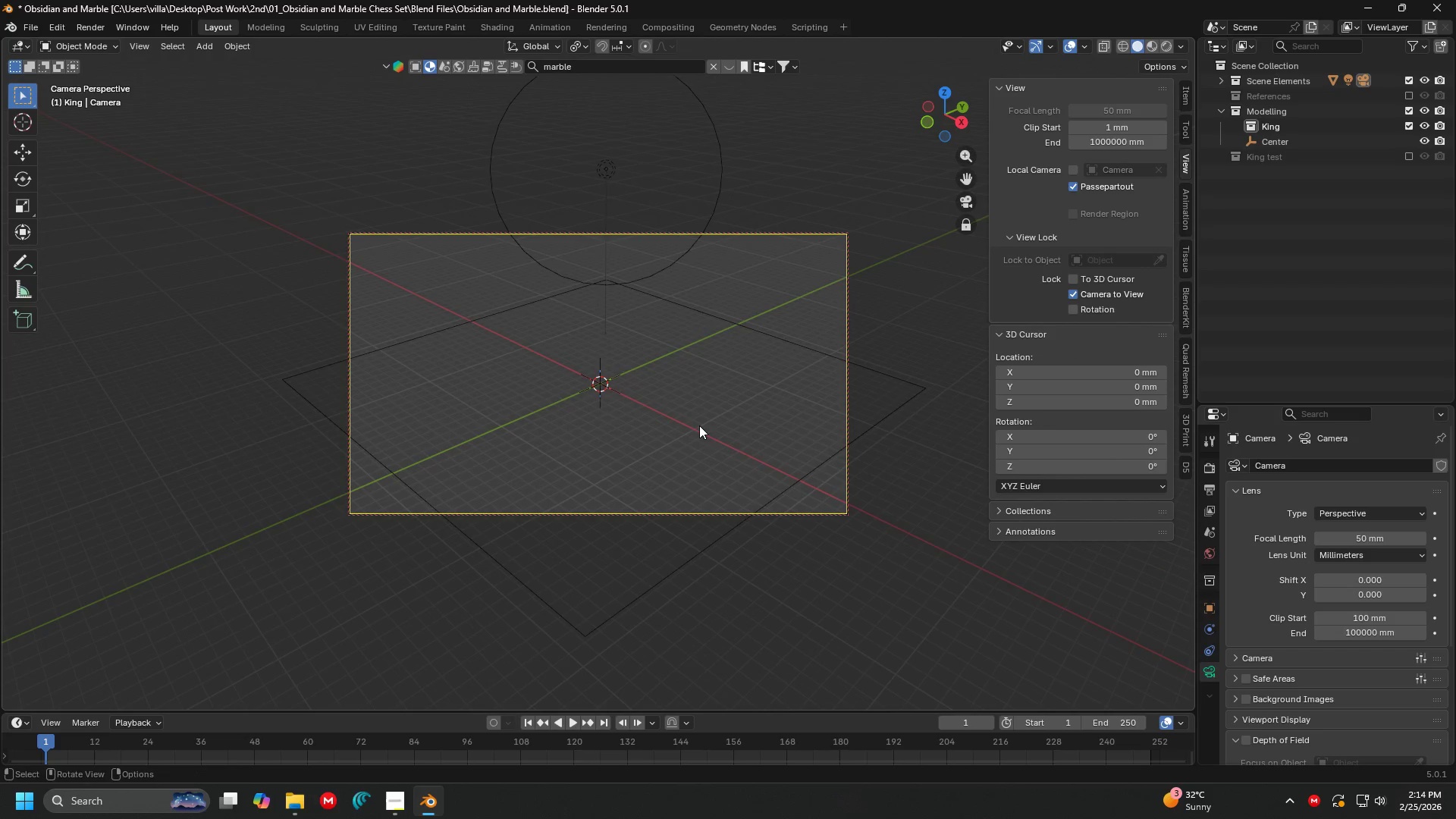 
left_click([1090, 287])
 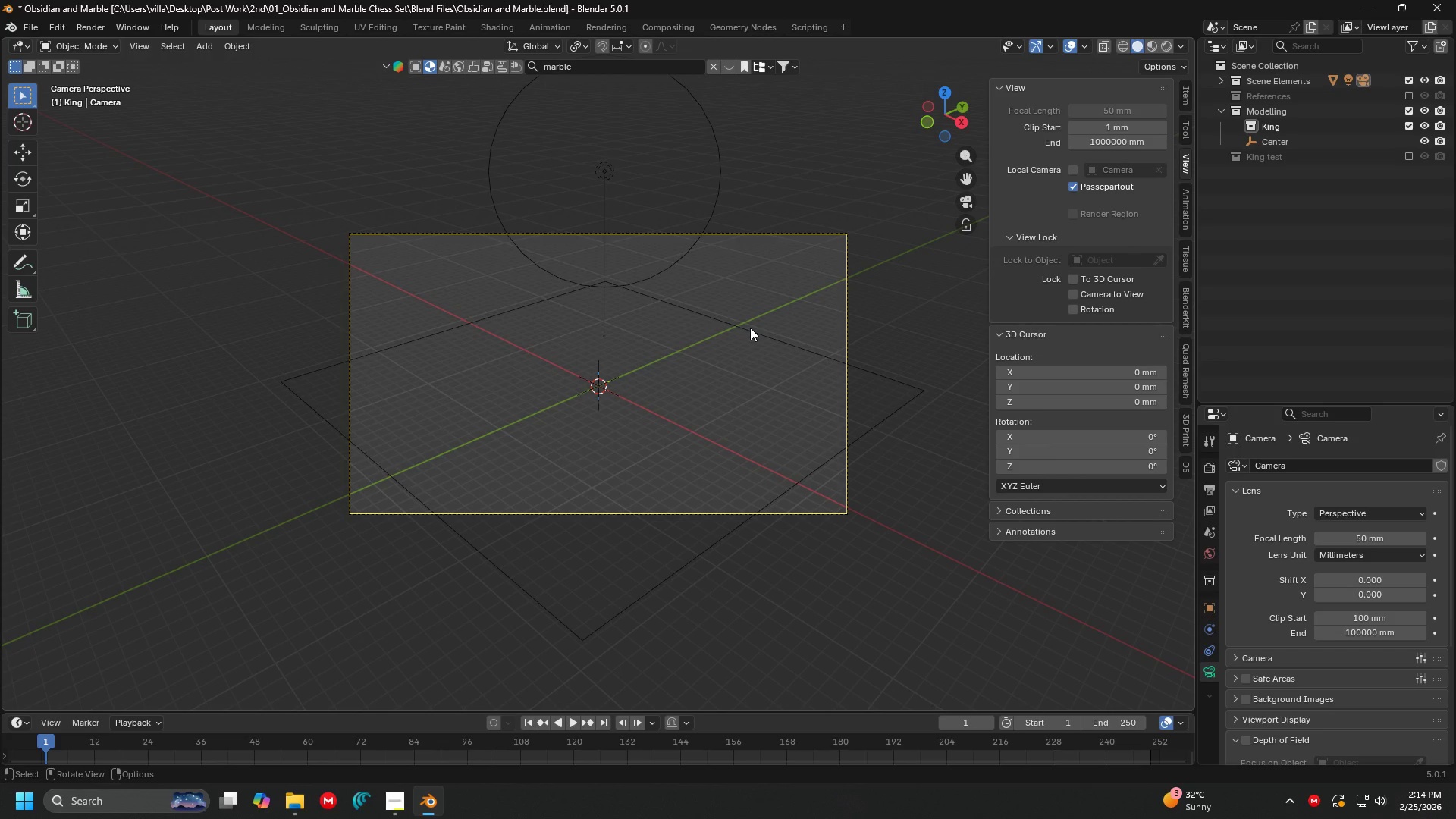 
key(N)
 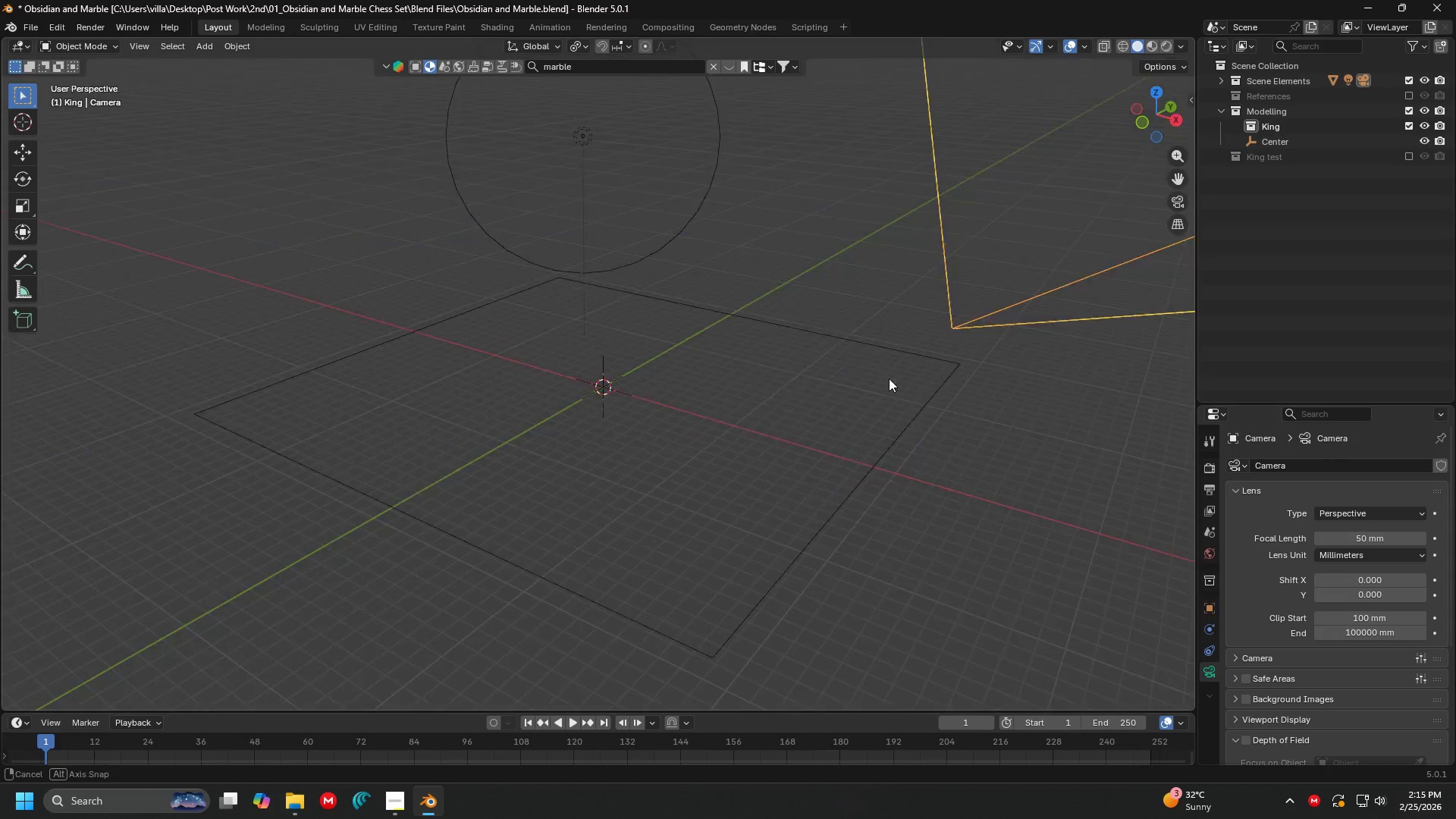 
key(Shift+ShiftLeft)
 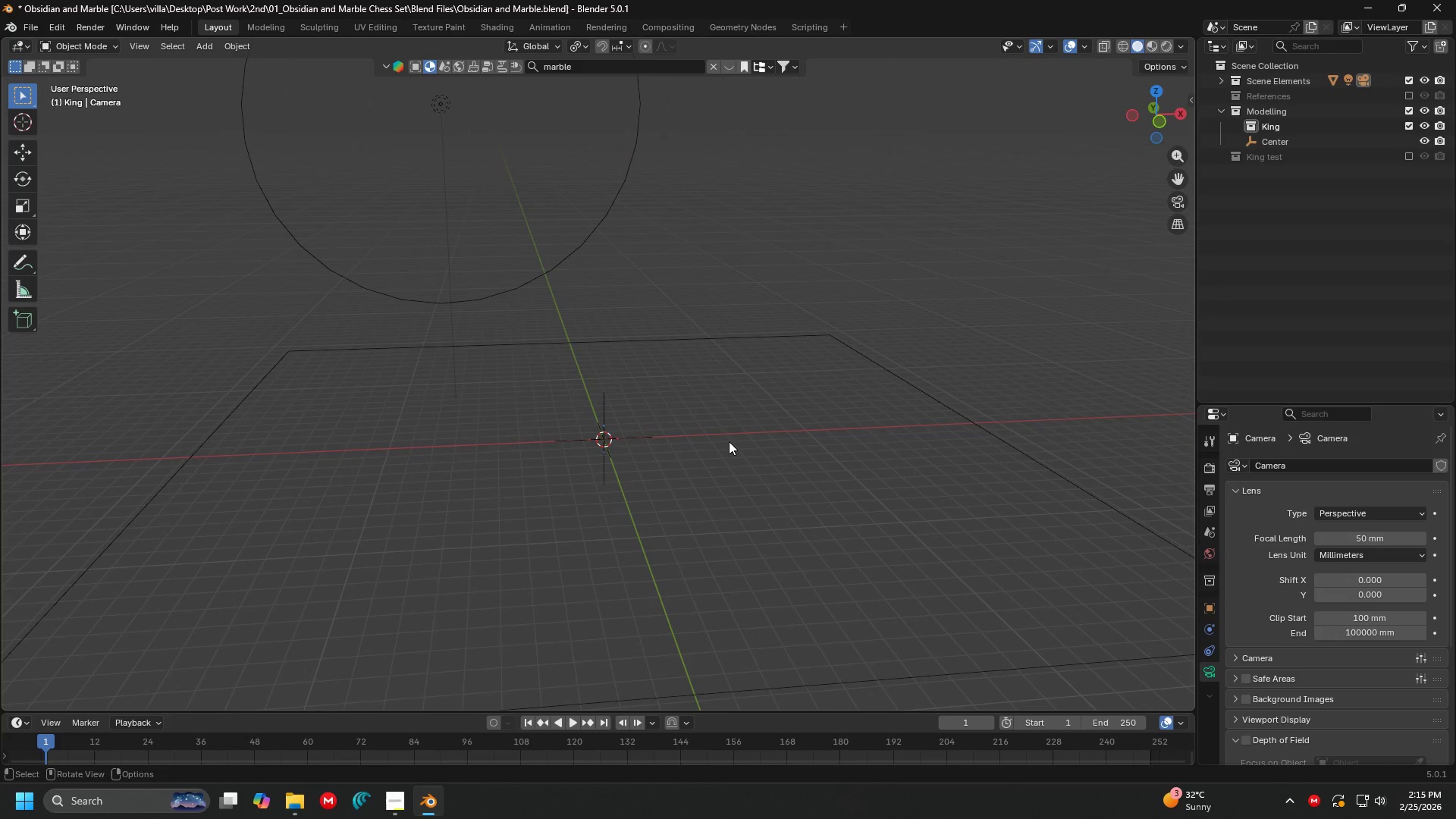 
key(Control+ControlLeft)
 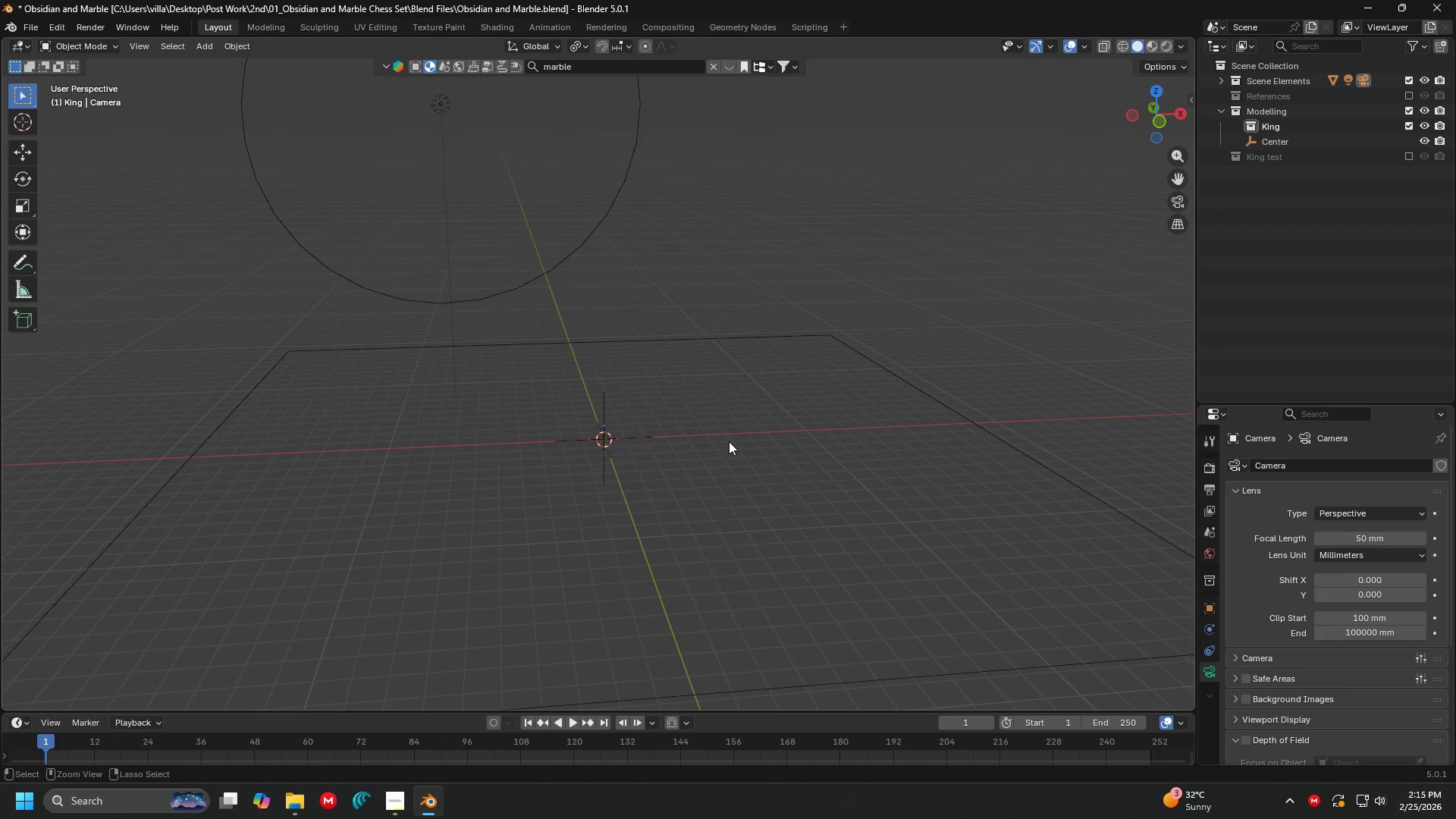 
scroll: coordinate [705, 436], scroll_direction: up, amount: 3.0
 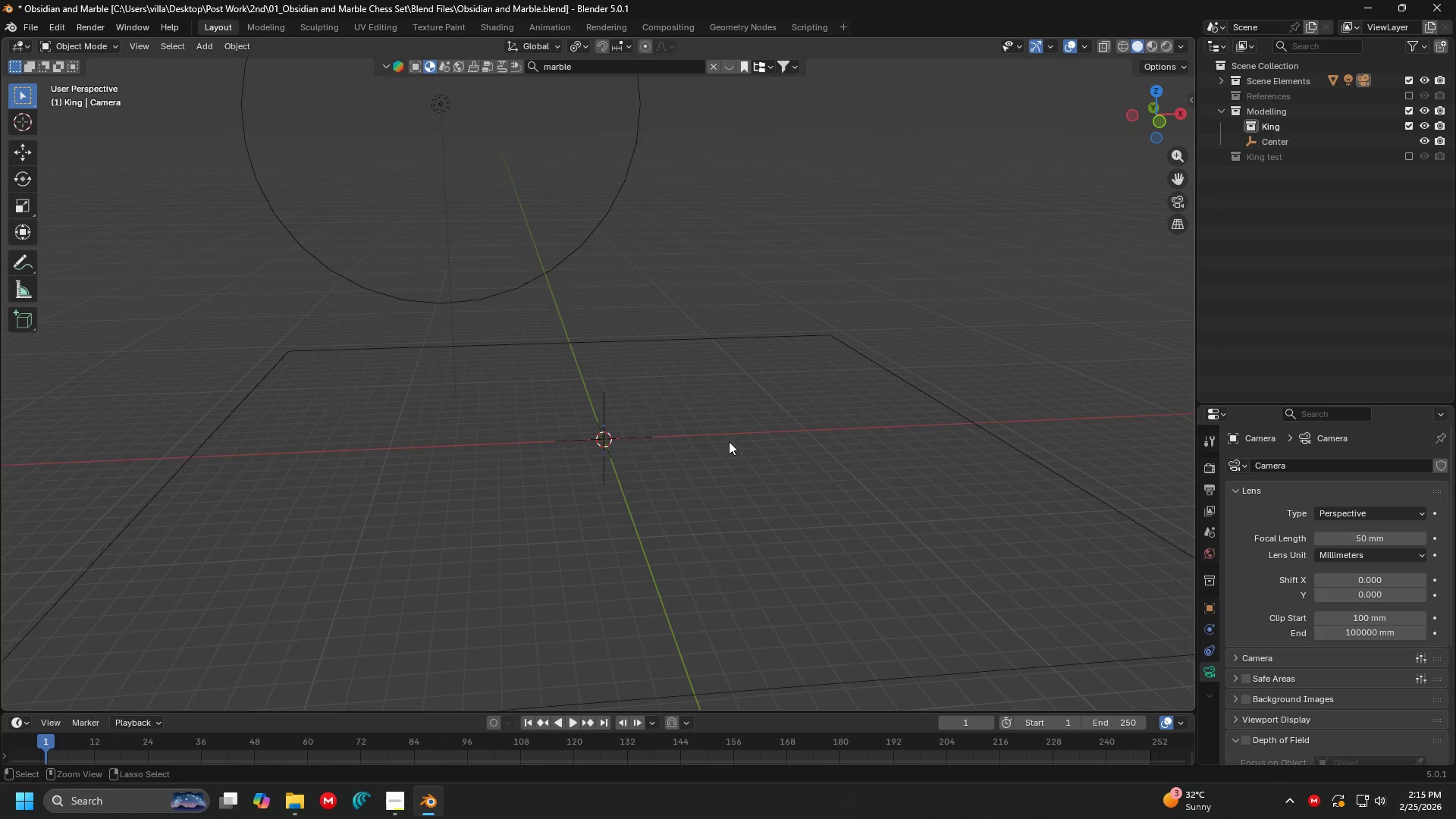 
key(Control+S)
 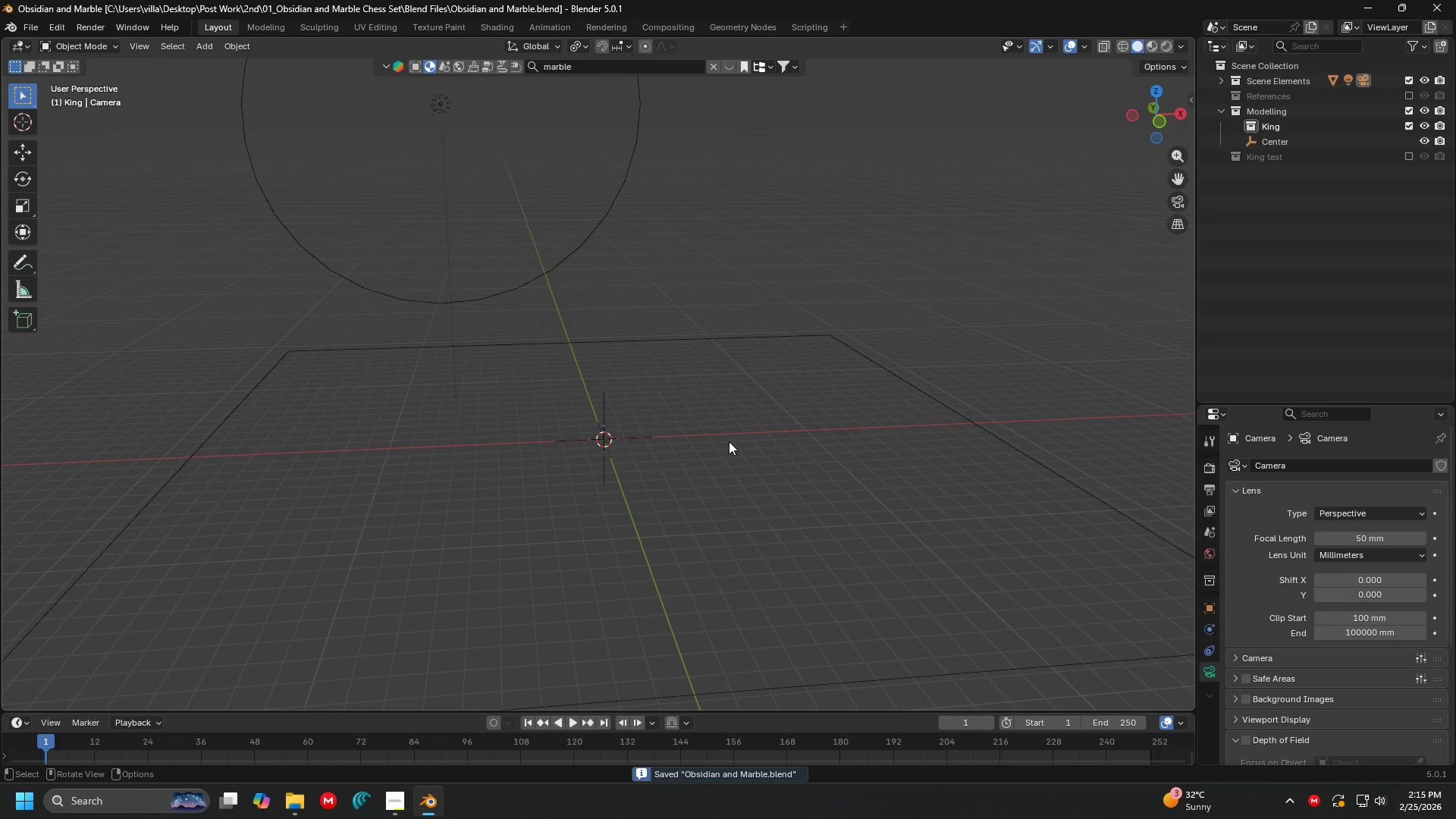 
key(Shift+A)
 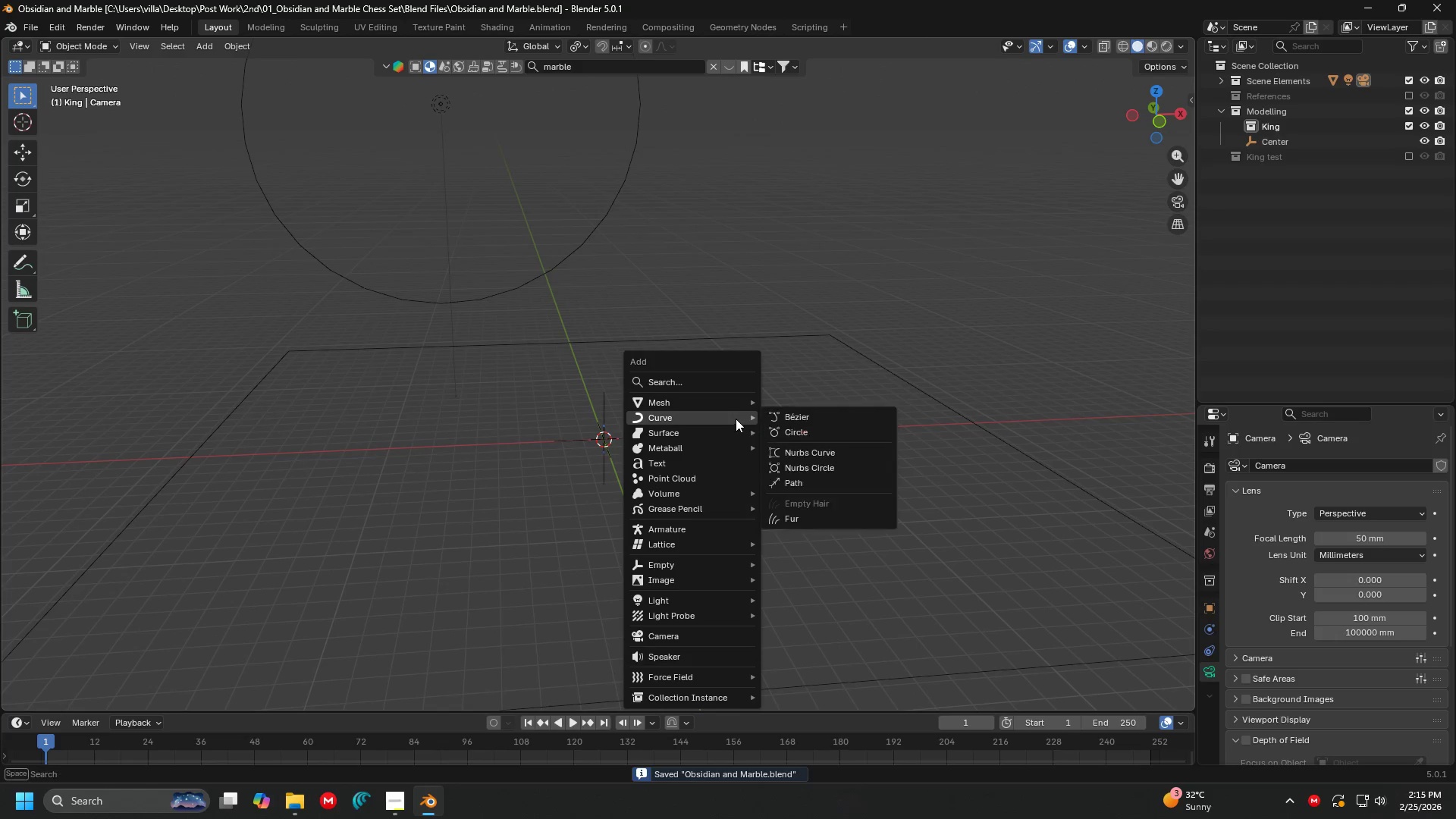 
left_click([868, 324])
 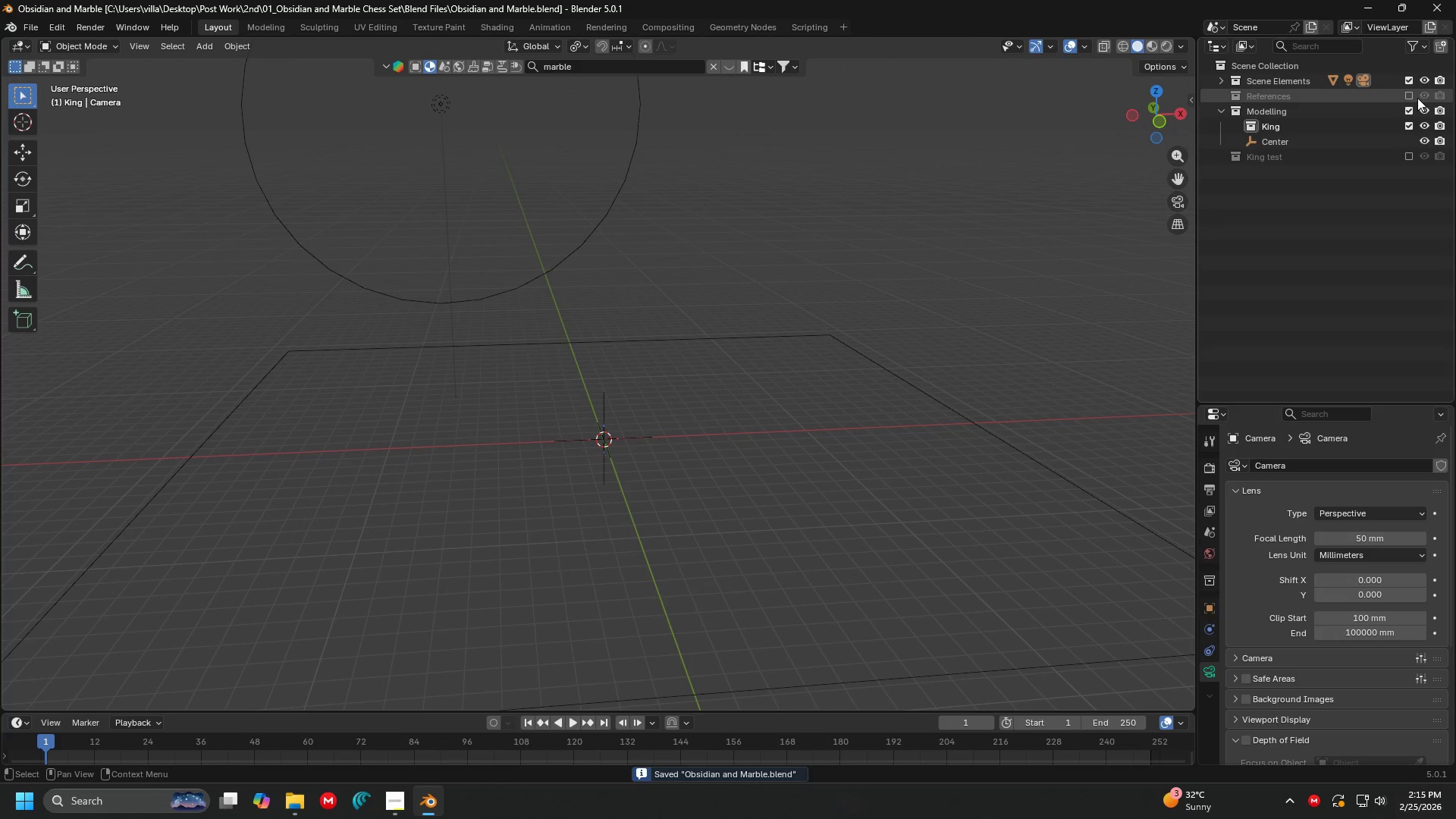 
left_click([1408, 96])
 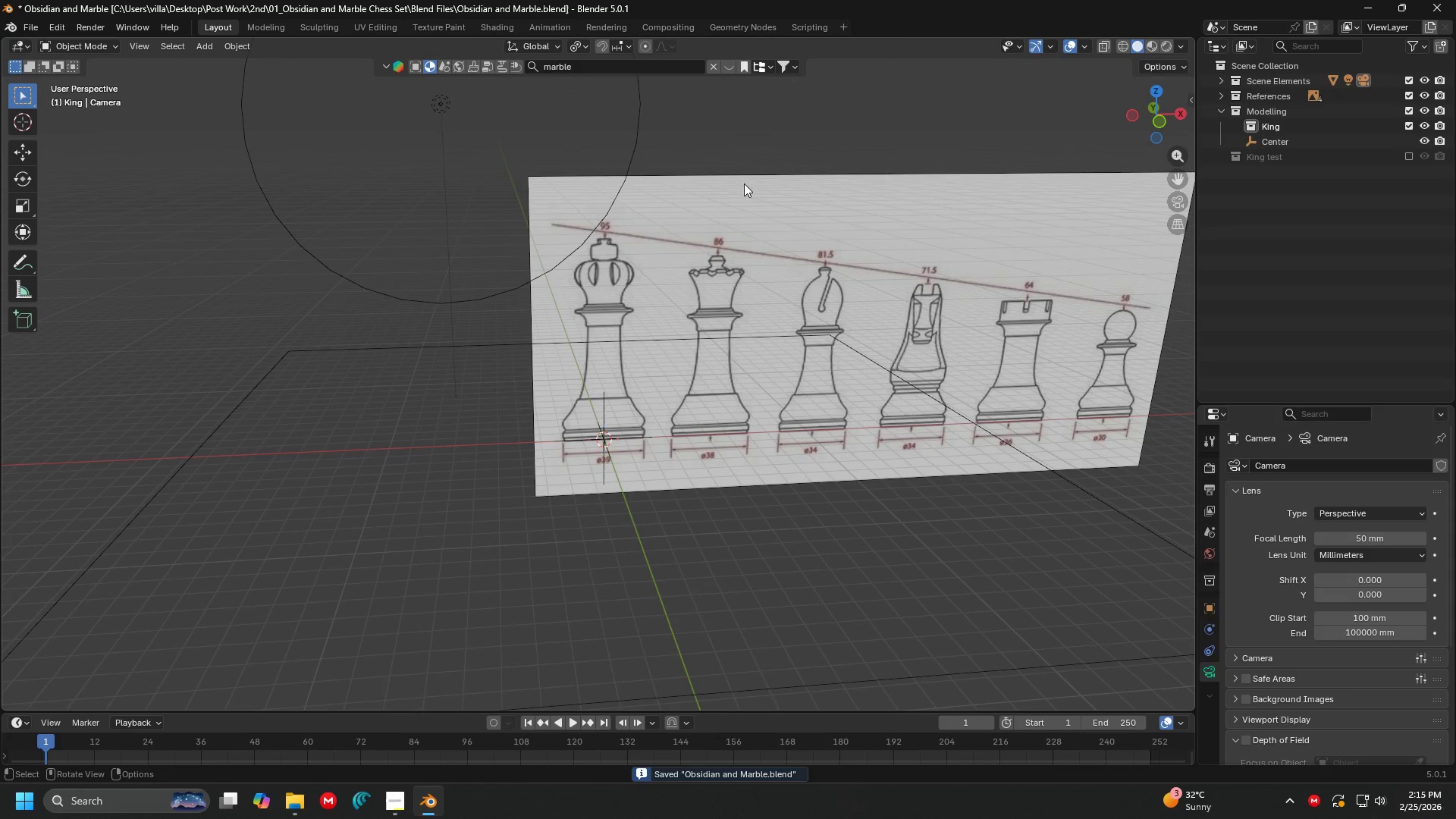 
scroll: coordinate [842, 288], scroll_direction: down, amount: 9.0
 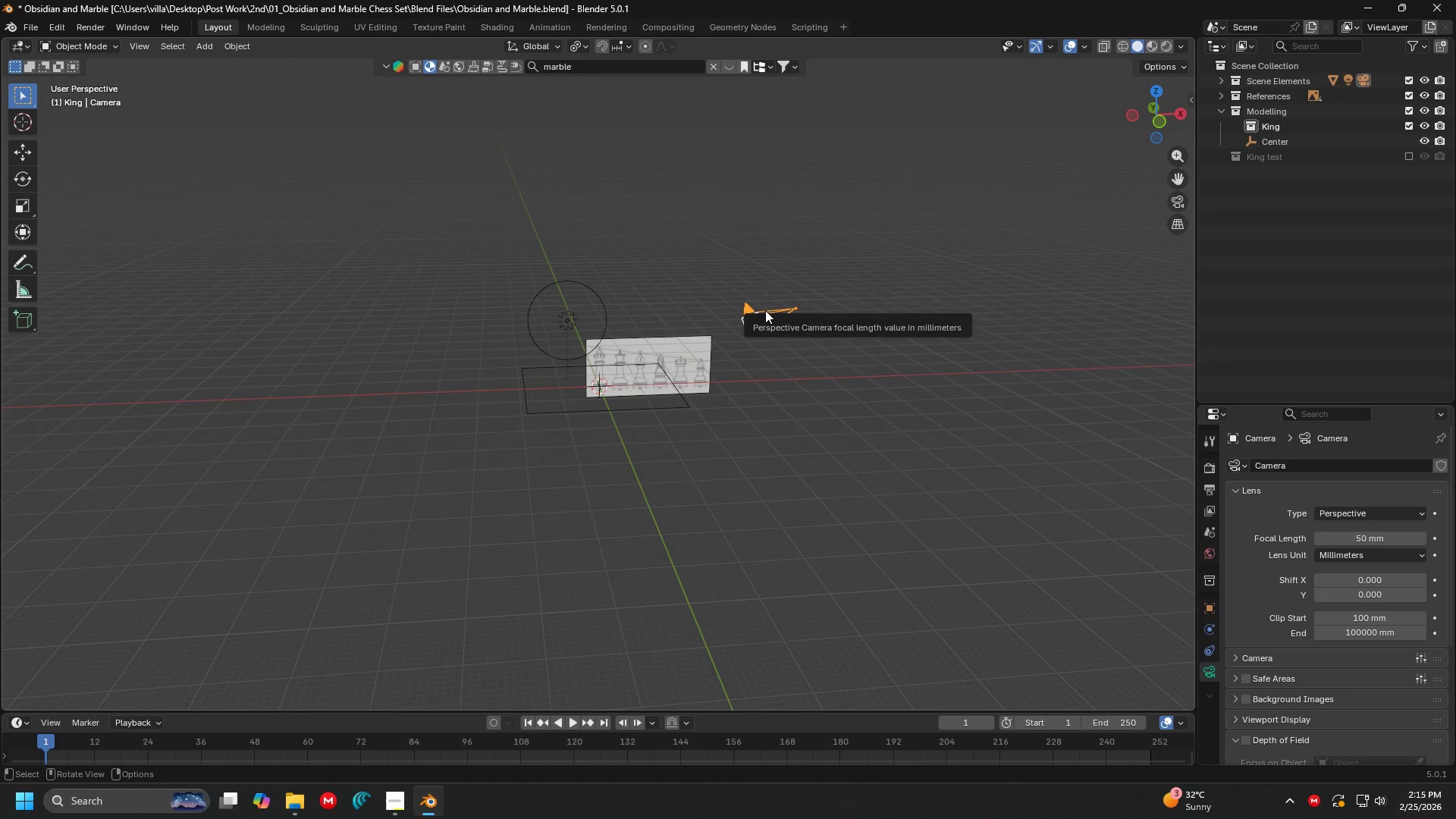 
key(1)
 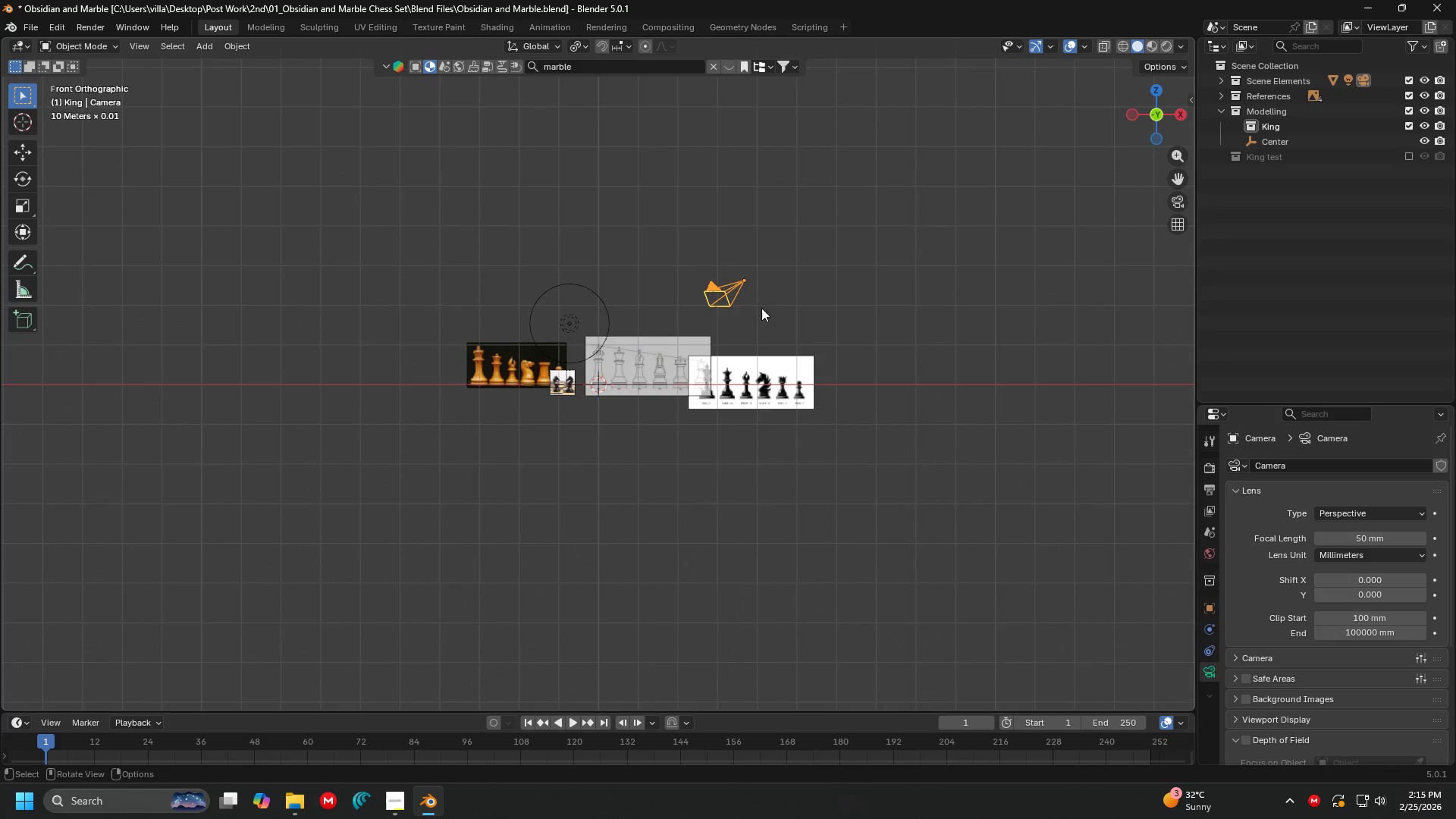 
scroll: coordinate [442, 355], scroll_direction: up, amount: 10.0
 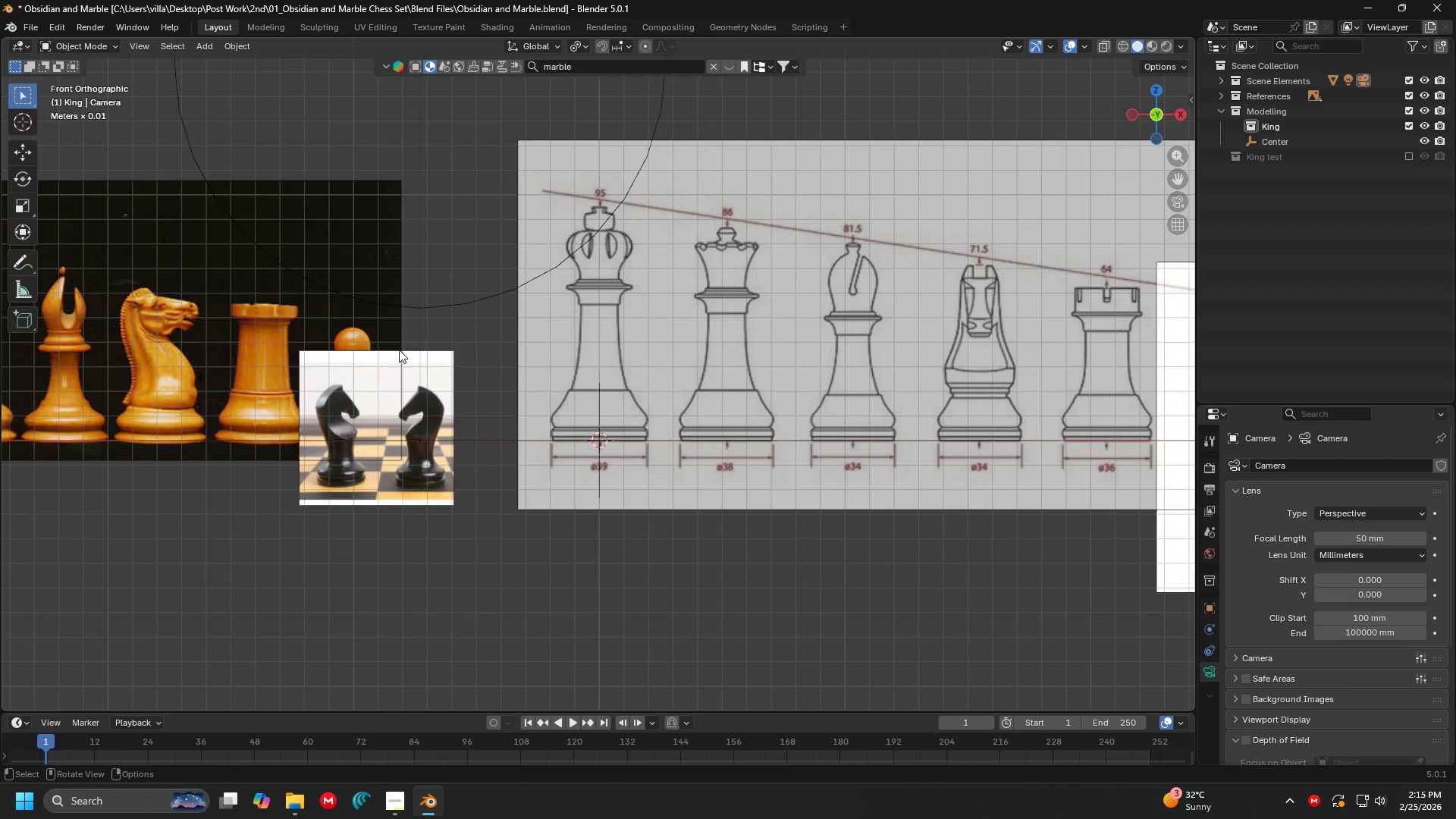 
left_click([264, 317])
 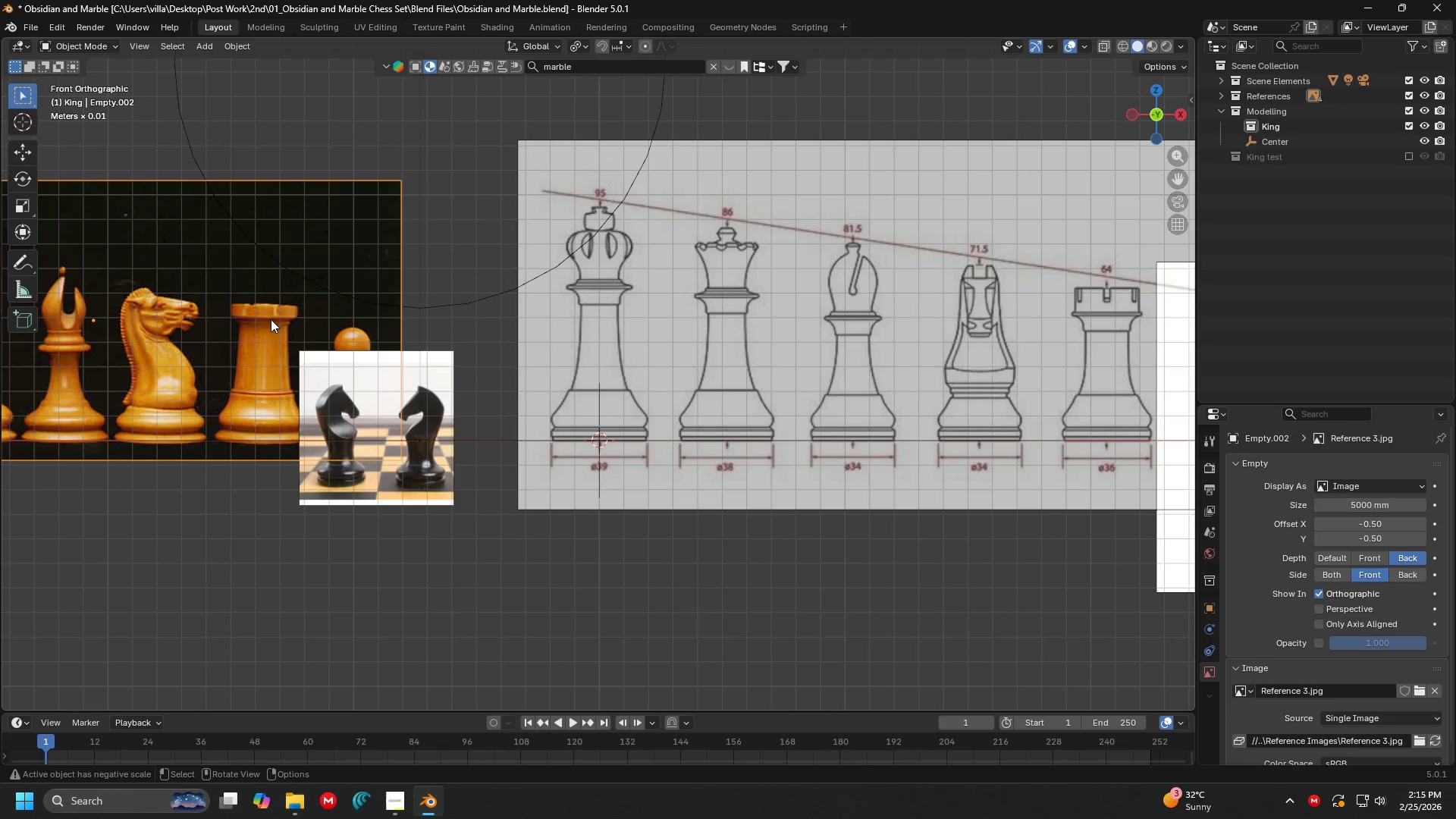 
left_click([375, 411])
 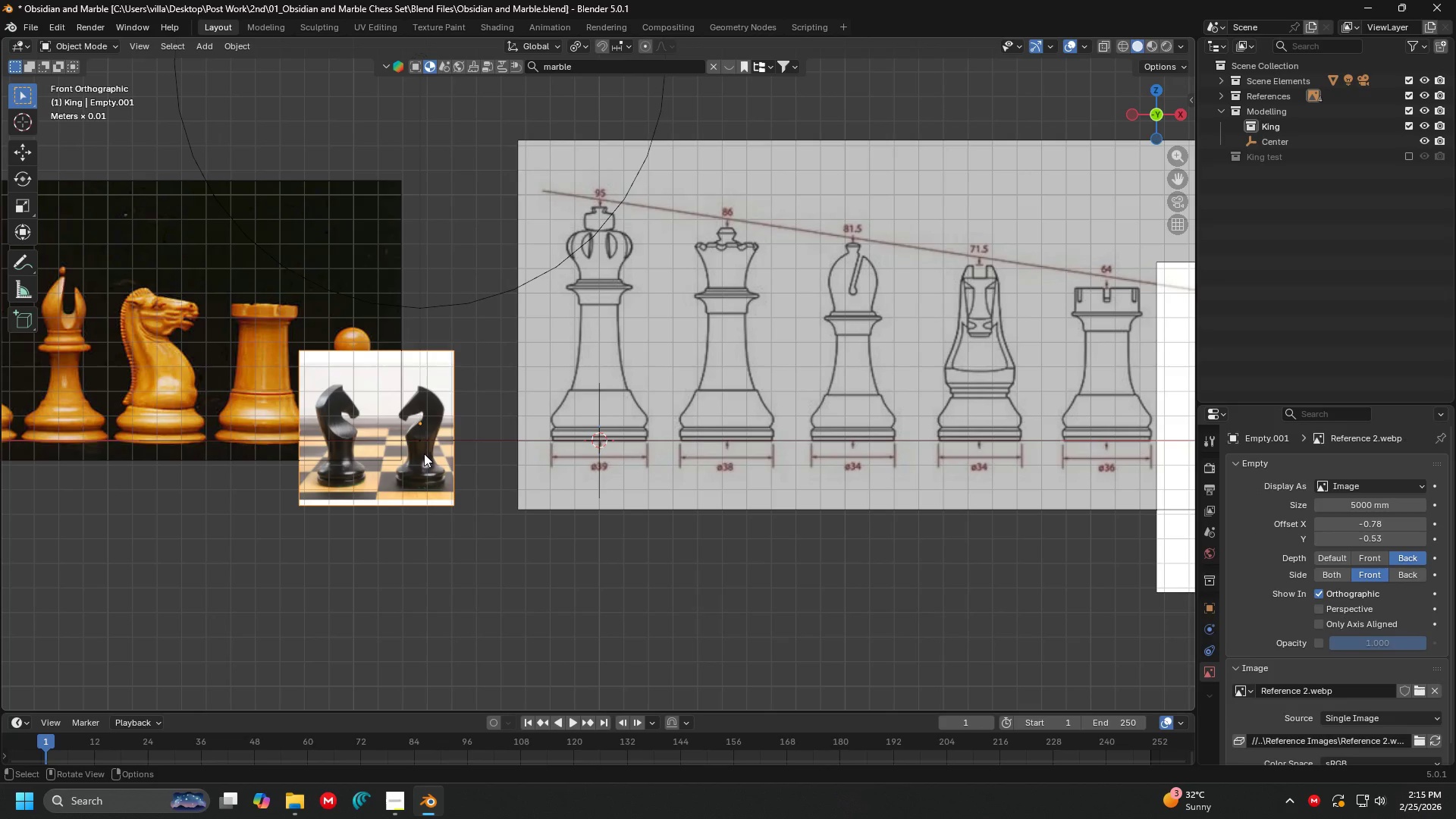 
key(G)
 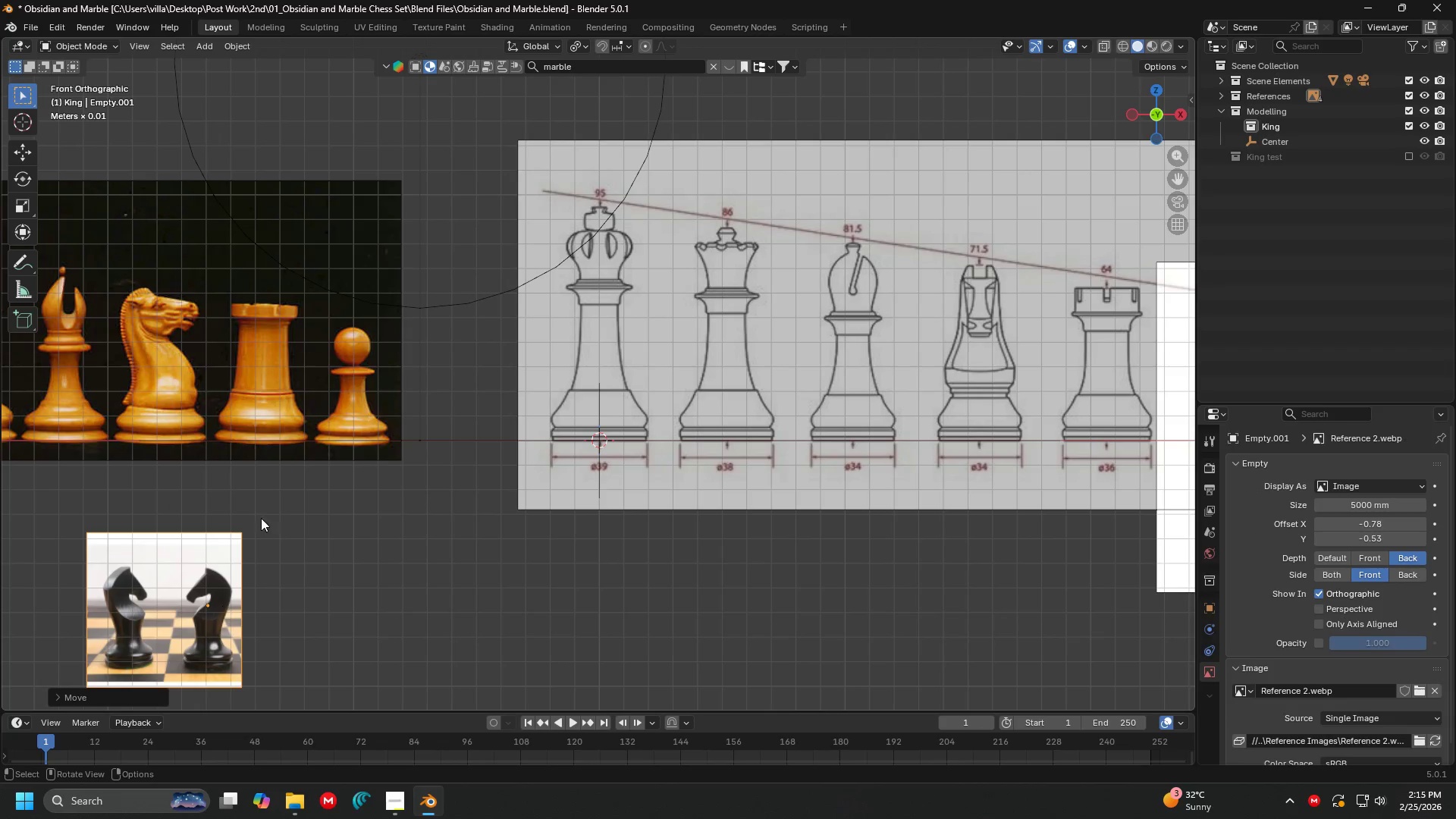 
double_click([303, 366])
 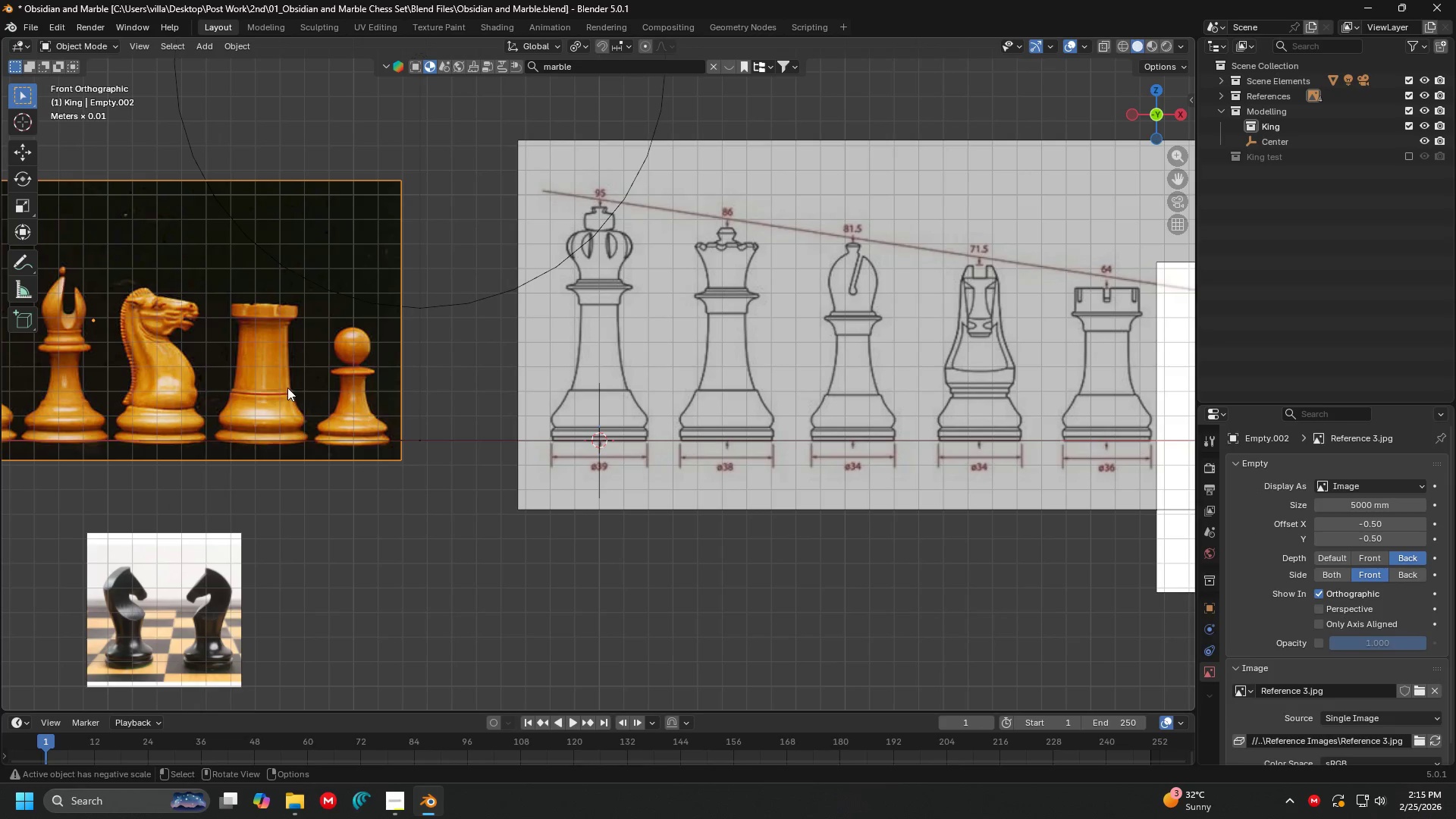 
key(G)
 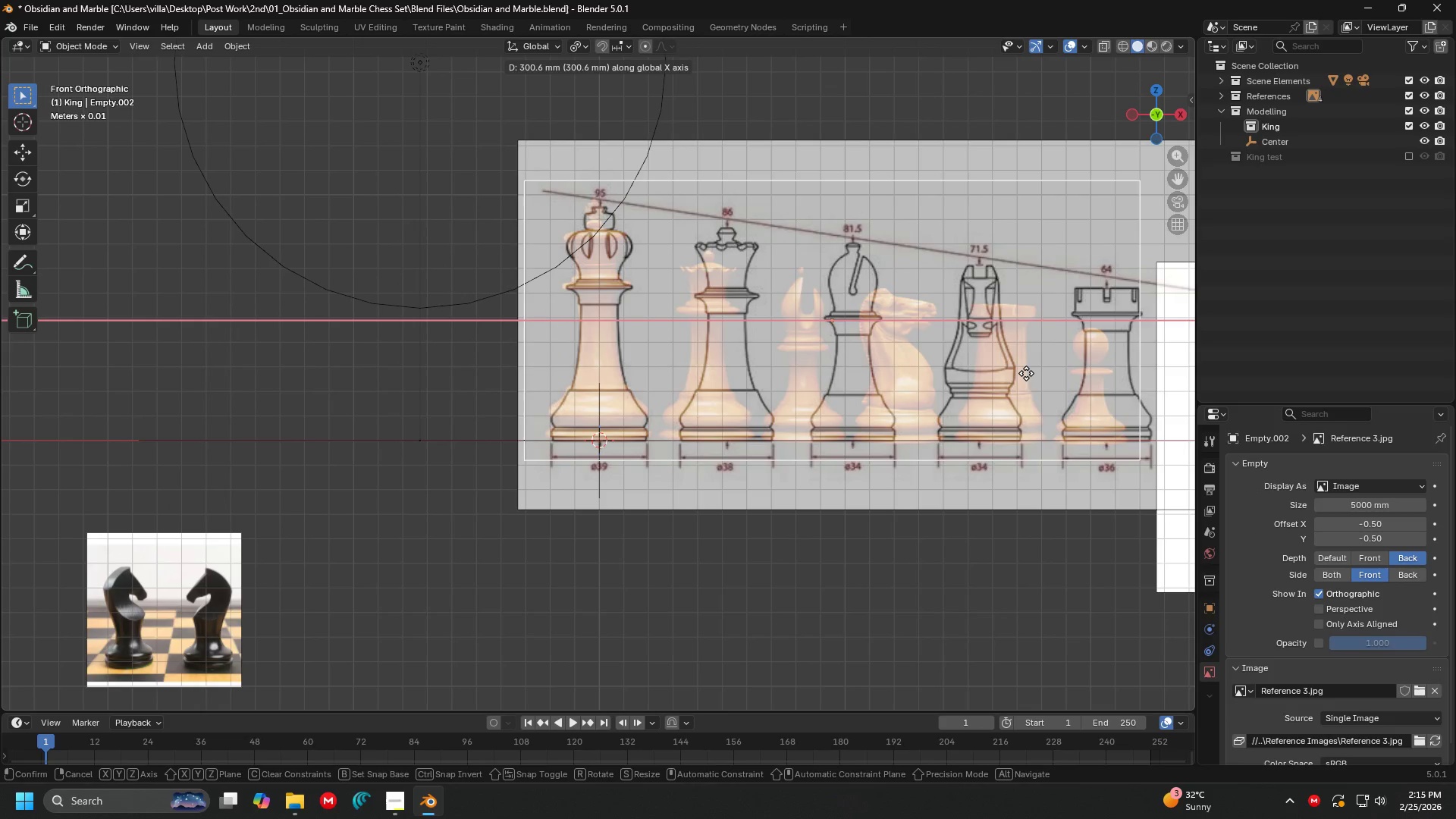 
left_click([1028, 373])
 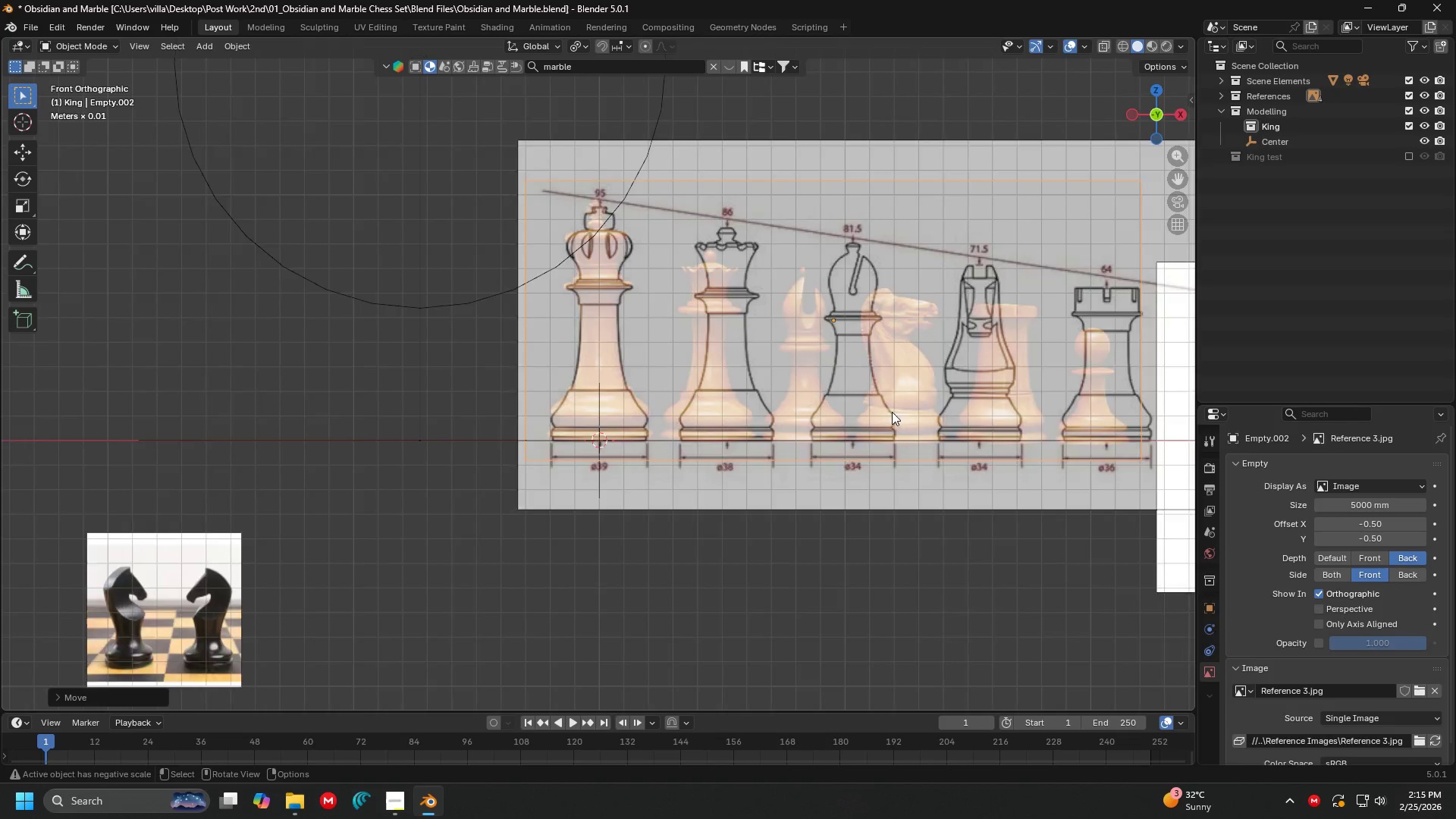 
key(Shift+ShiftLeft)
 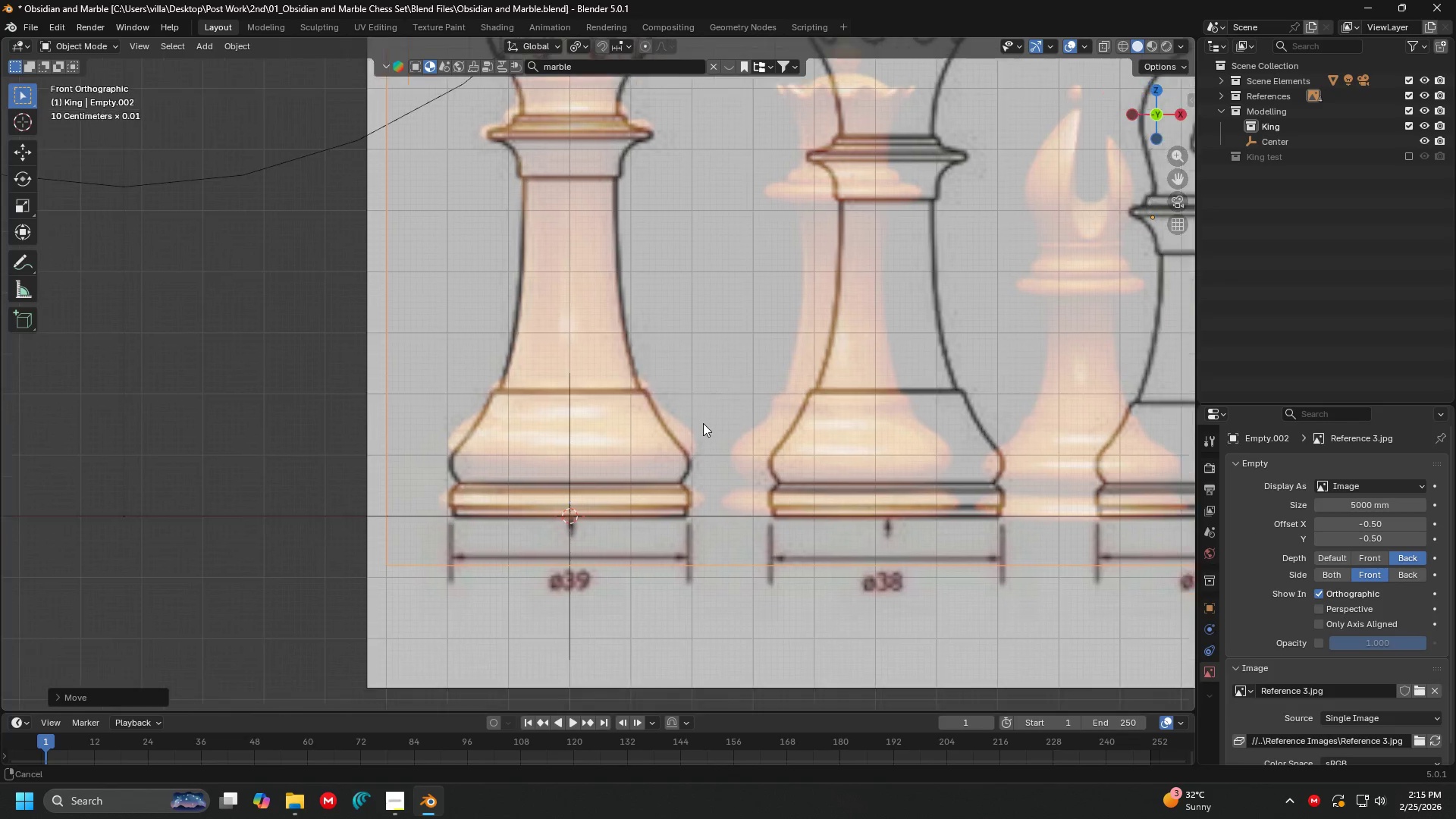 
scroll: coordinate [695, 413], scroll_direction: up, amount: 6.0
 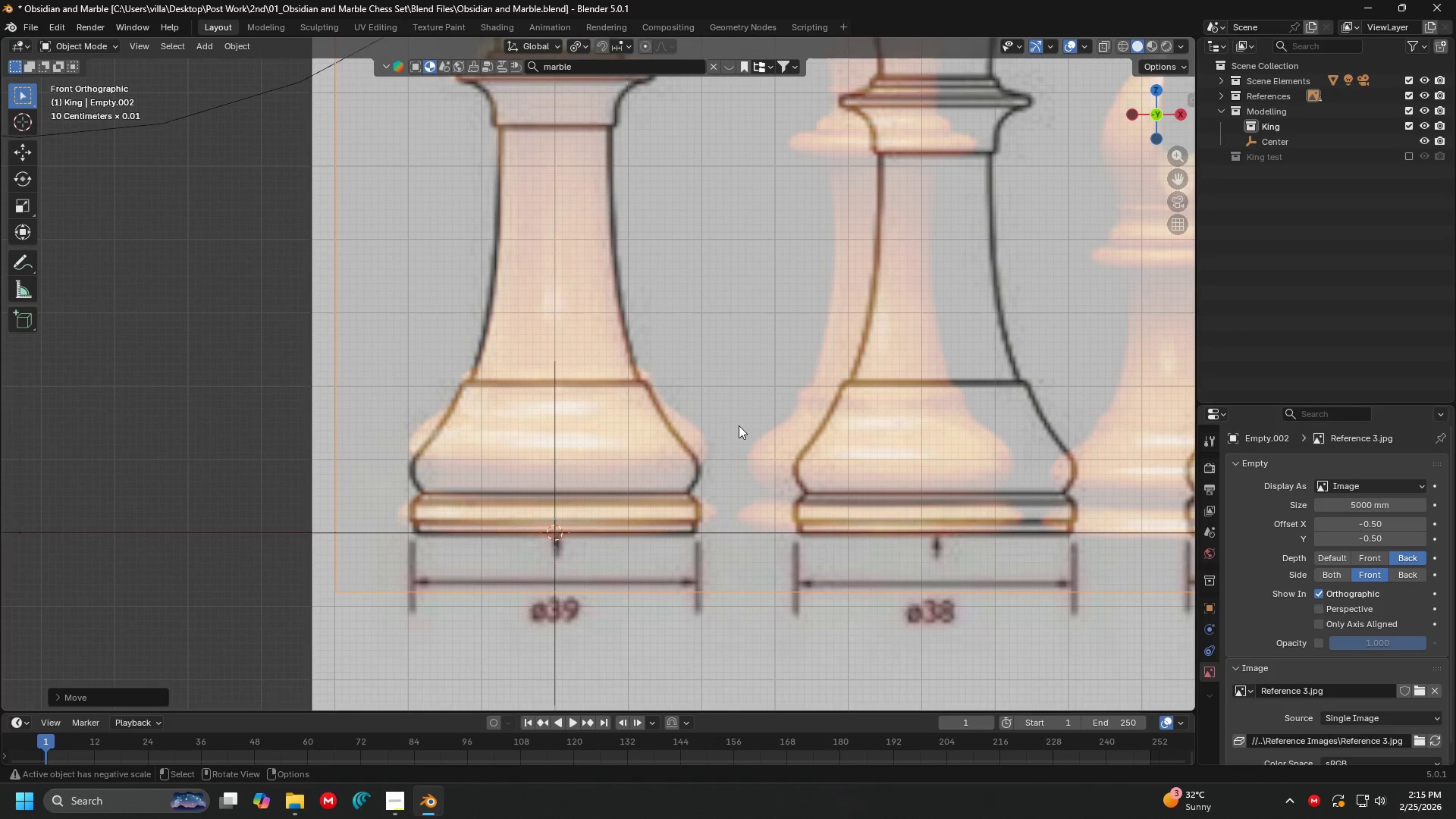 
key(G)
 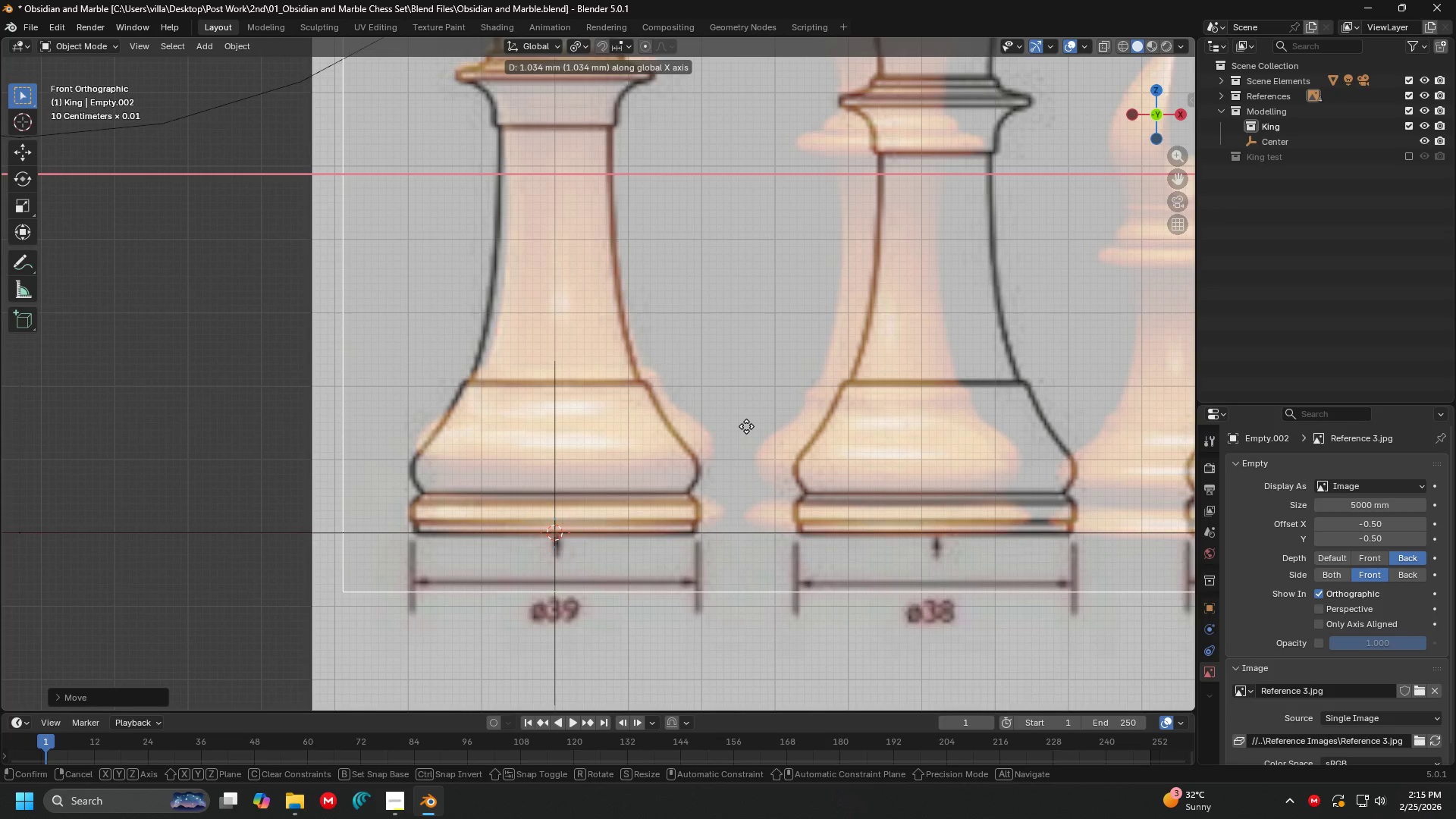 
left_click([746, 426])
 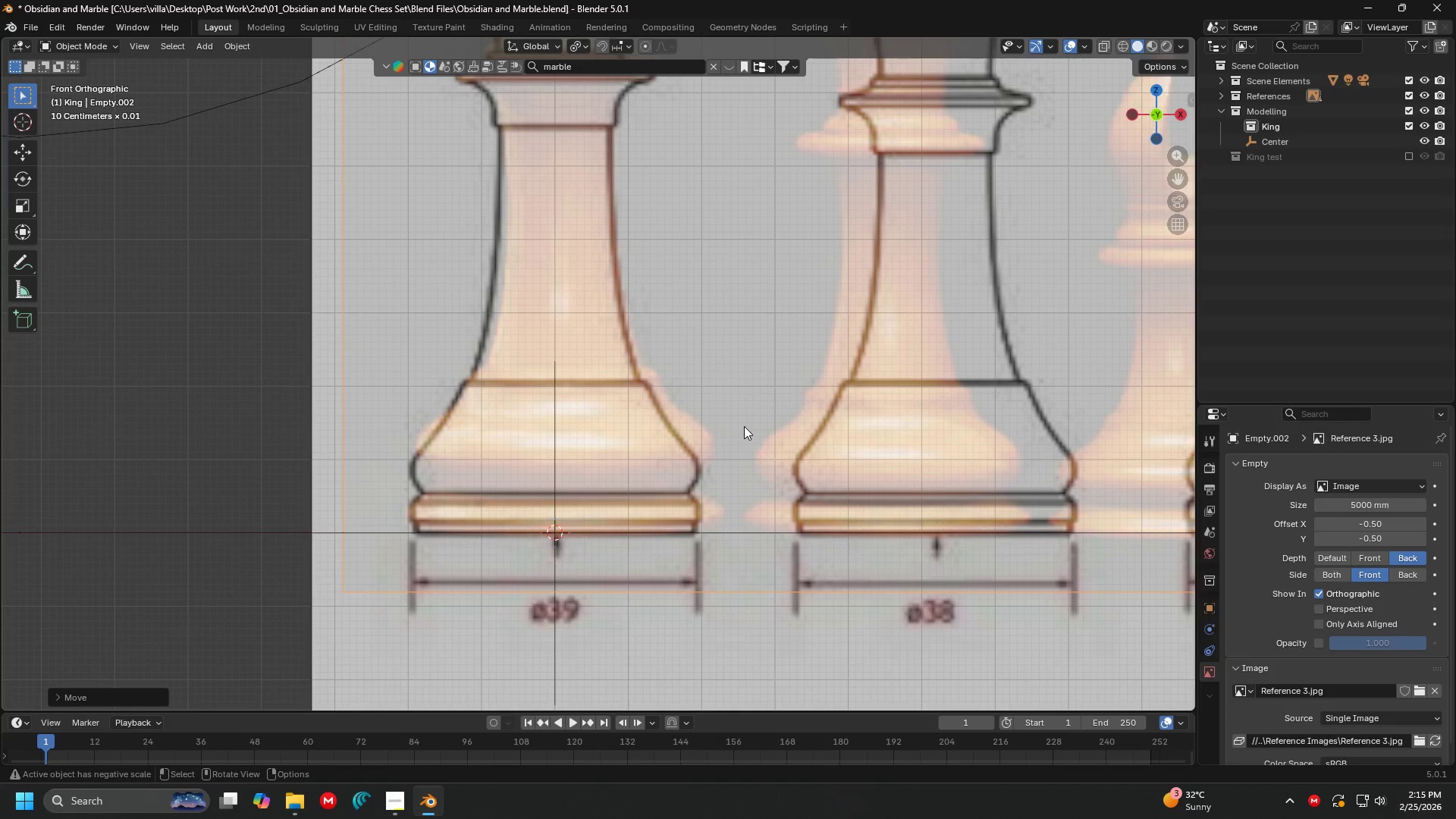 
hold_key(key=ShiftLeft, duration=0.34)
 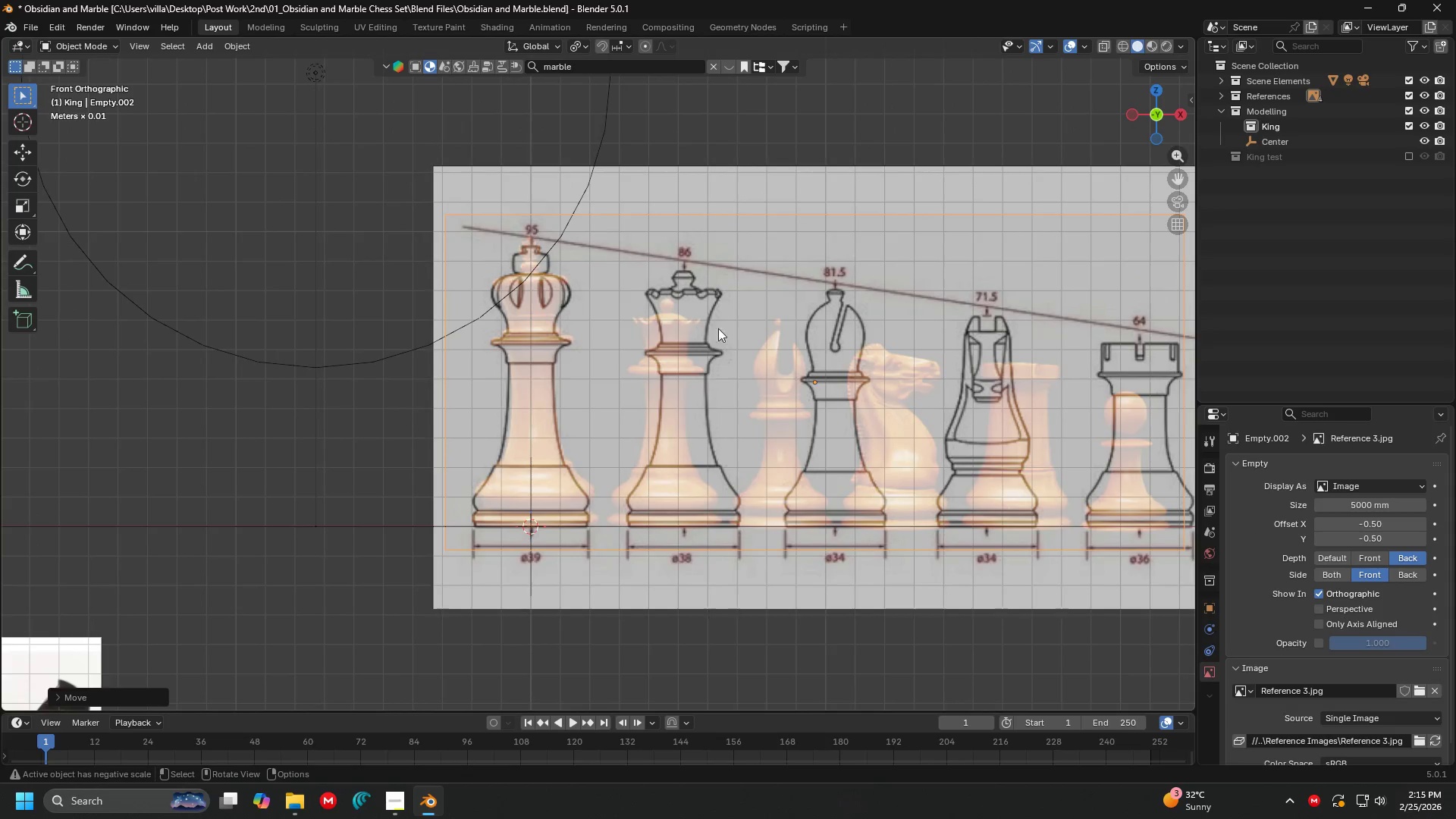 
scroll: coordinate [742, 423], scroll_direction: down, amount: 5.0
 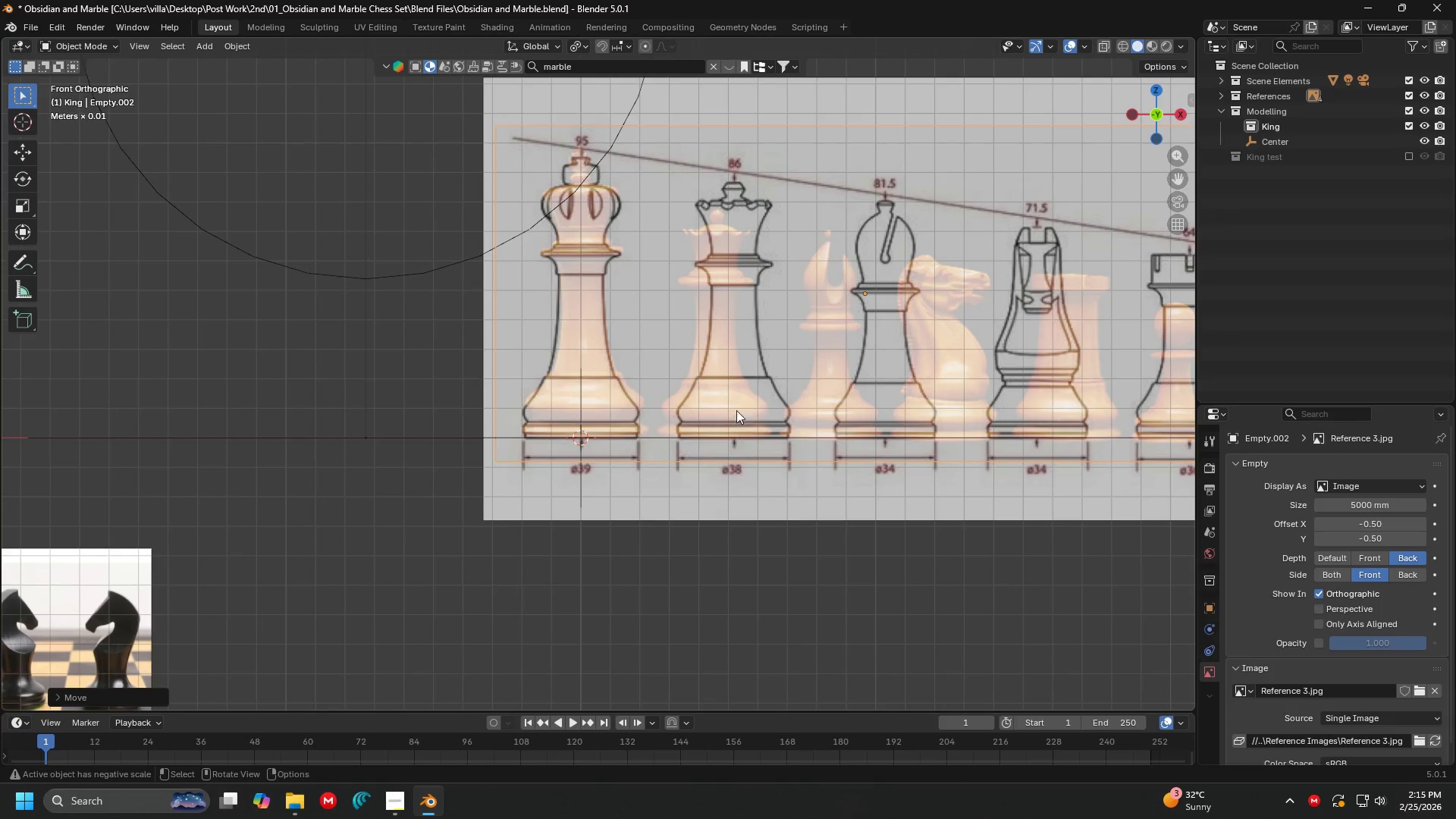 
hold_key(key=ShiftLeft, duration=0.62)
 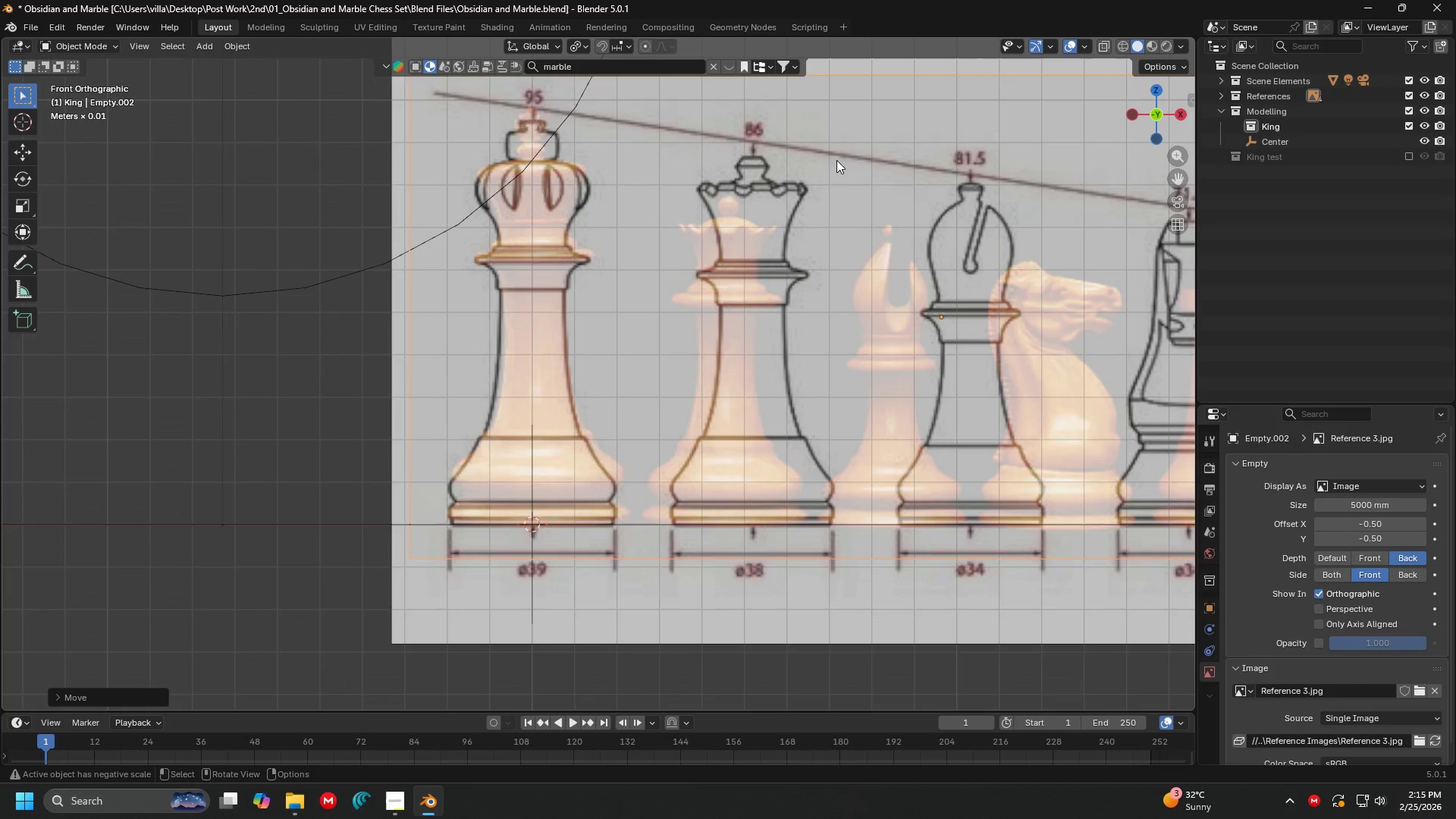 
scroll: coordinate [722, 312], scroll_direction: up, amount: 2.0
 